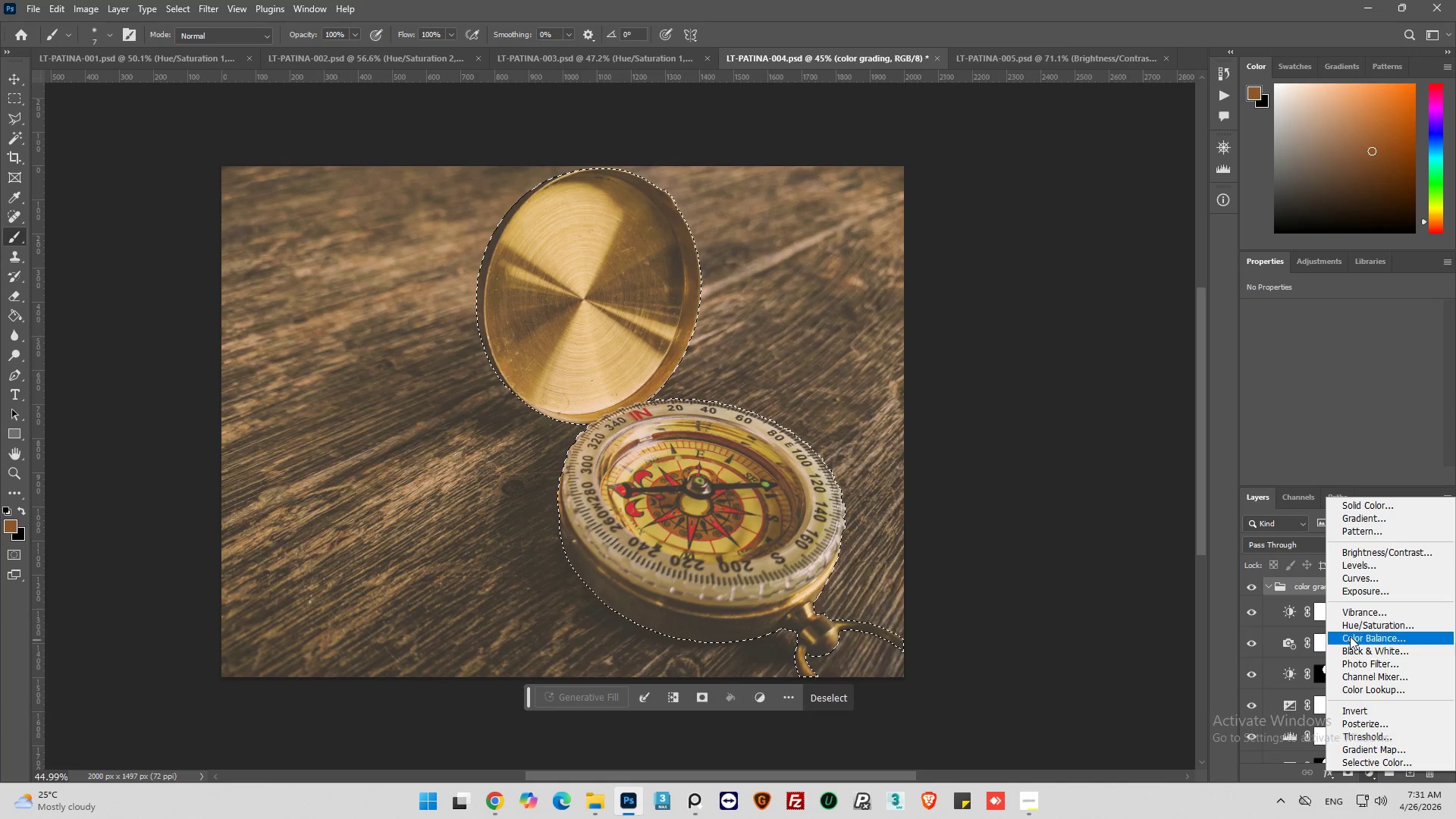 
left_click([1365, 625])
 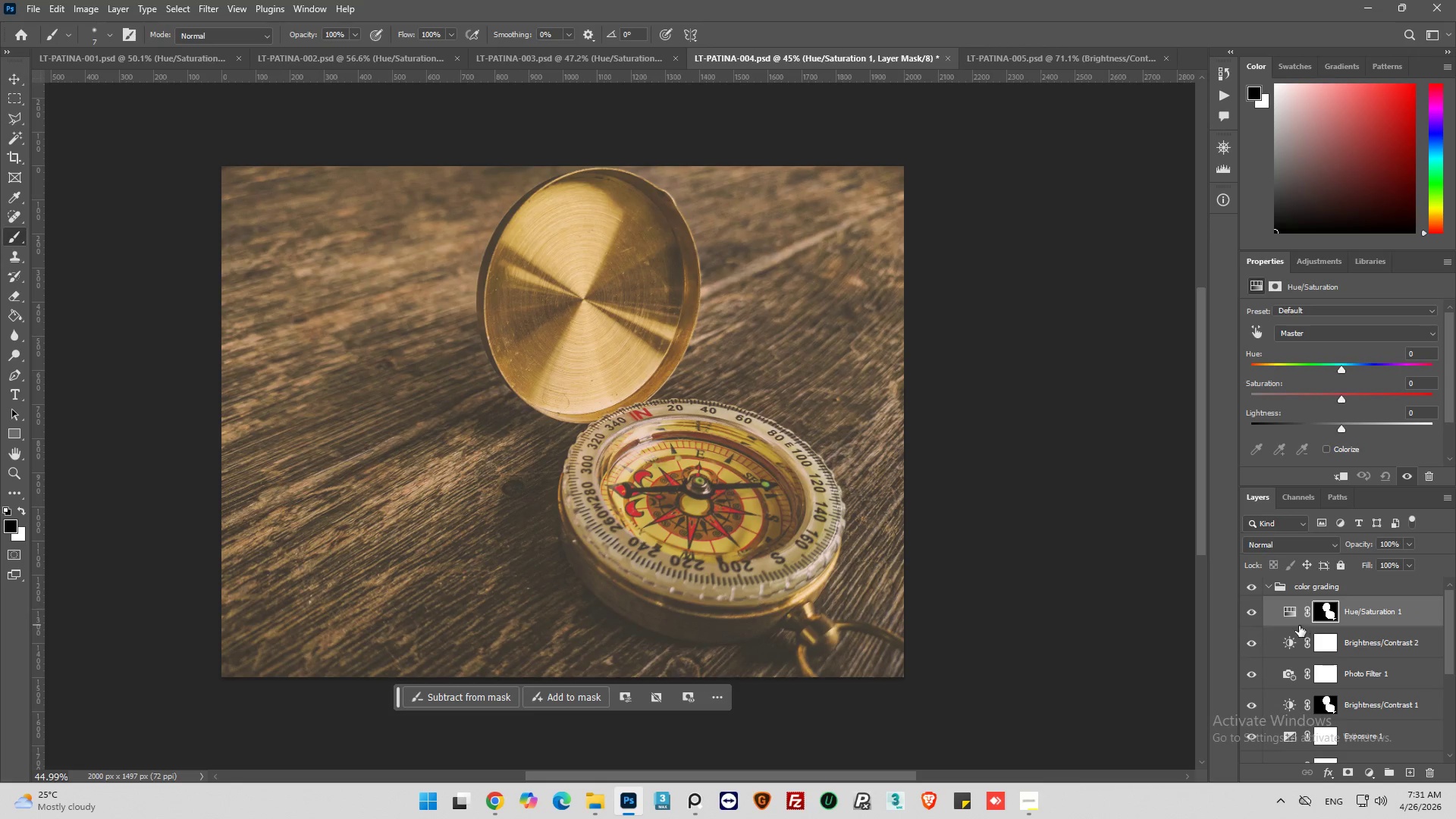 
left_click_drag(start_coordinate=[1293, 617], to_coordinate=[1290, 571])
 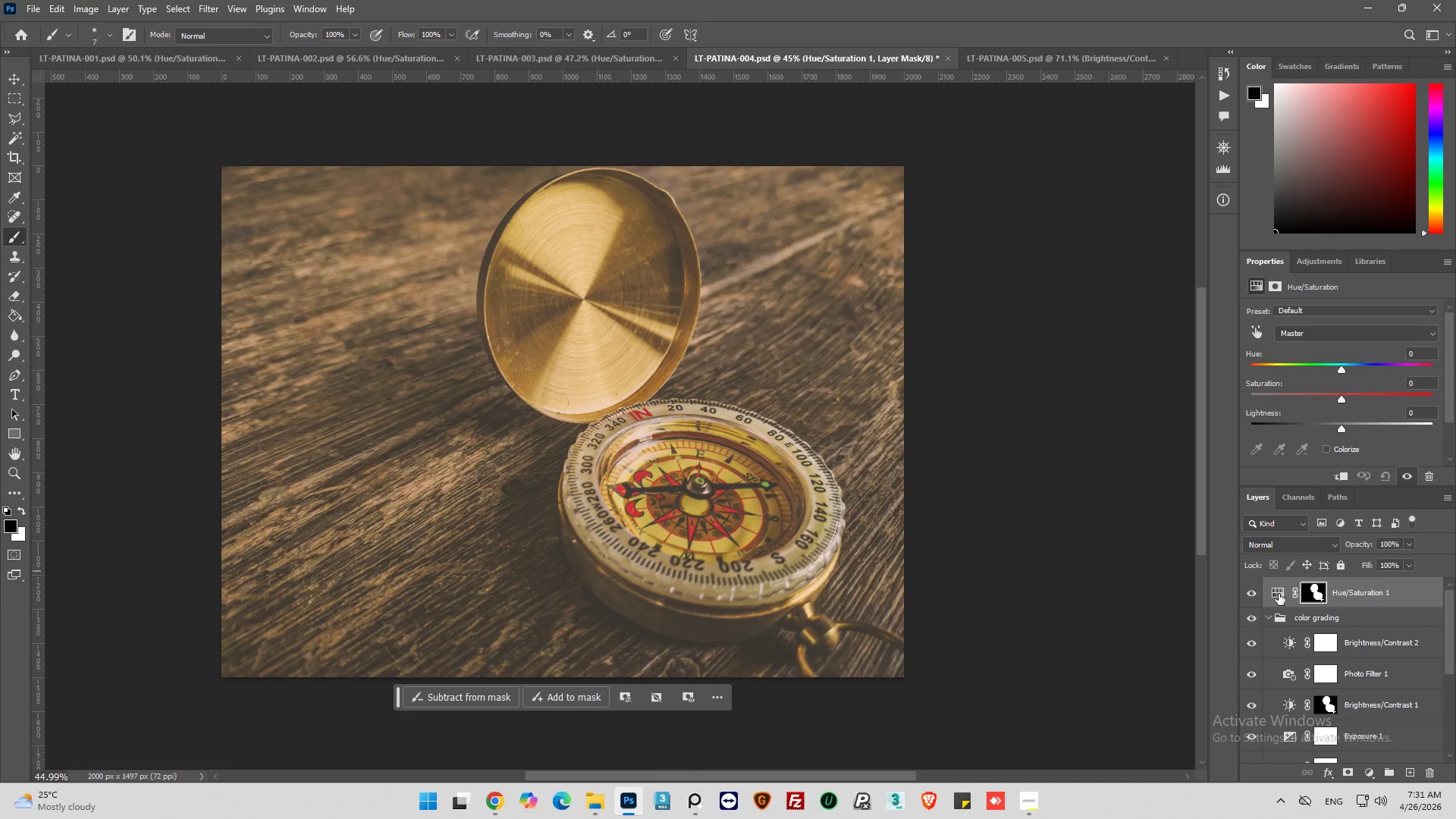 
left_click([1279, 594])
 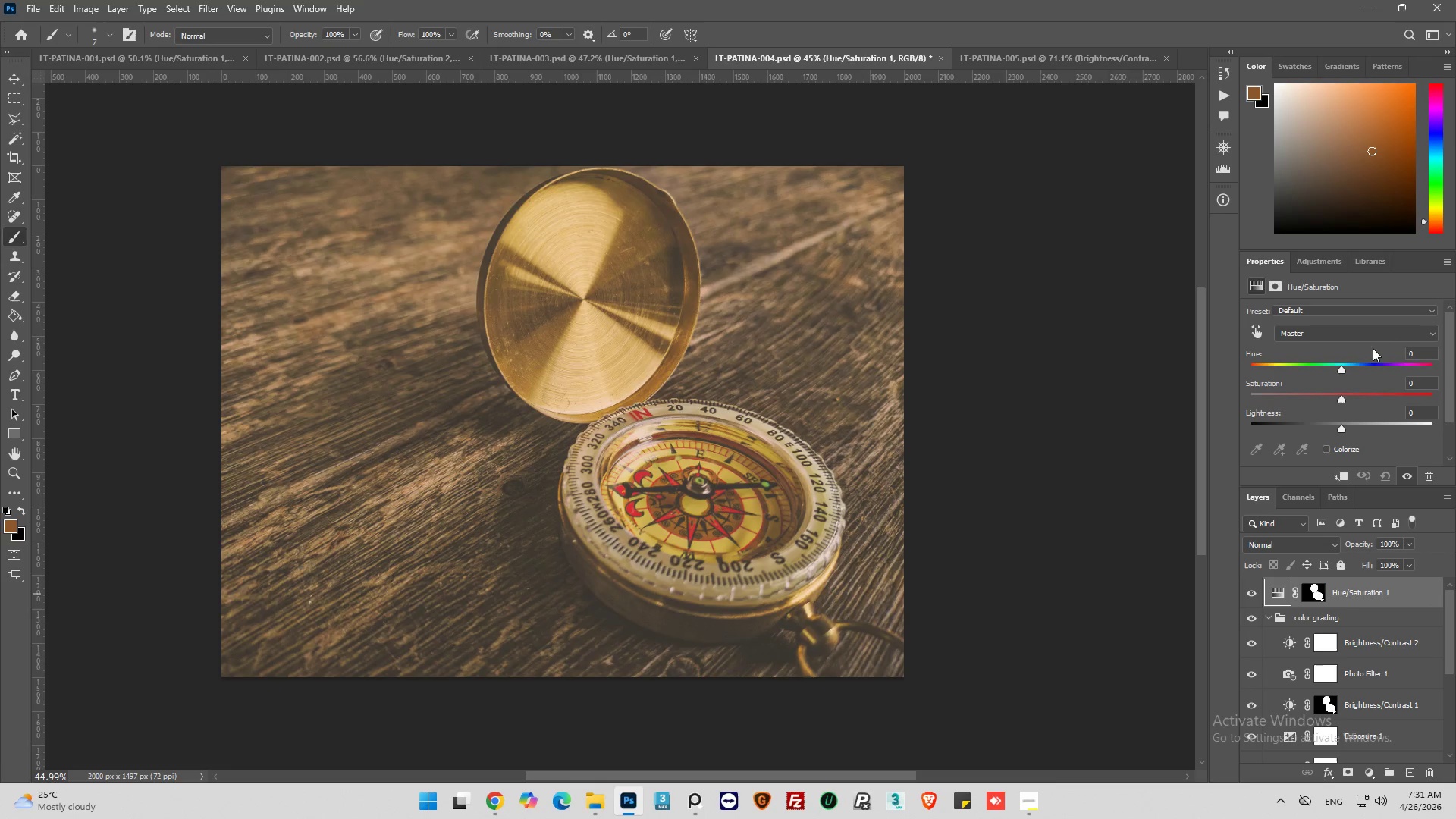 
left_click_drag(start_coordinate=[1340, 399], to_coordinate=[1357, 400])
 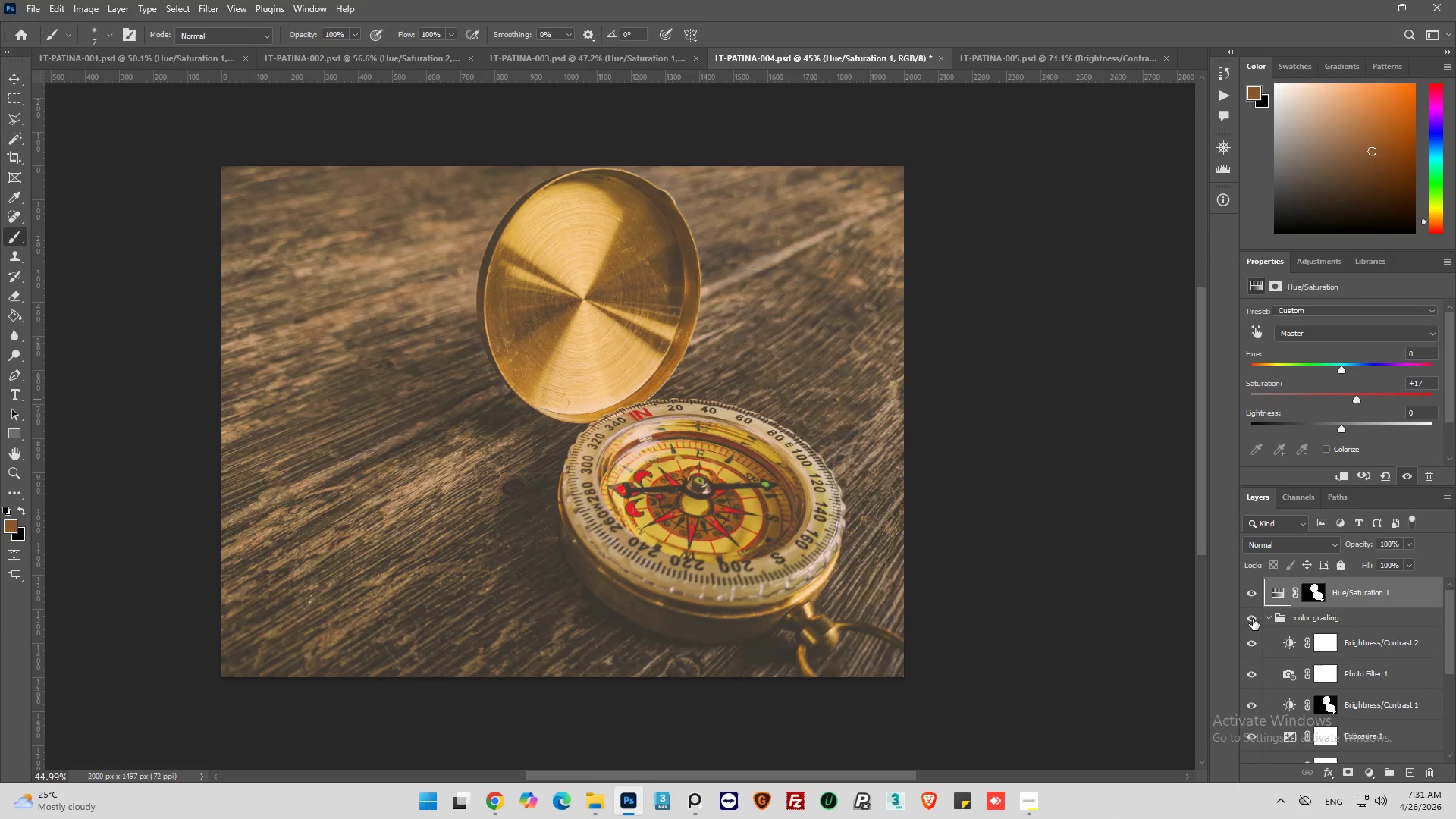 
left_click([1254, 595])
 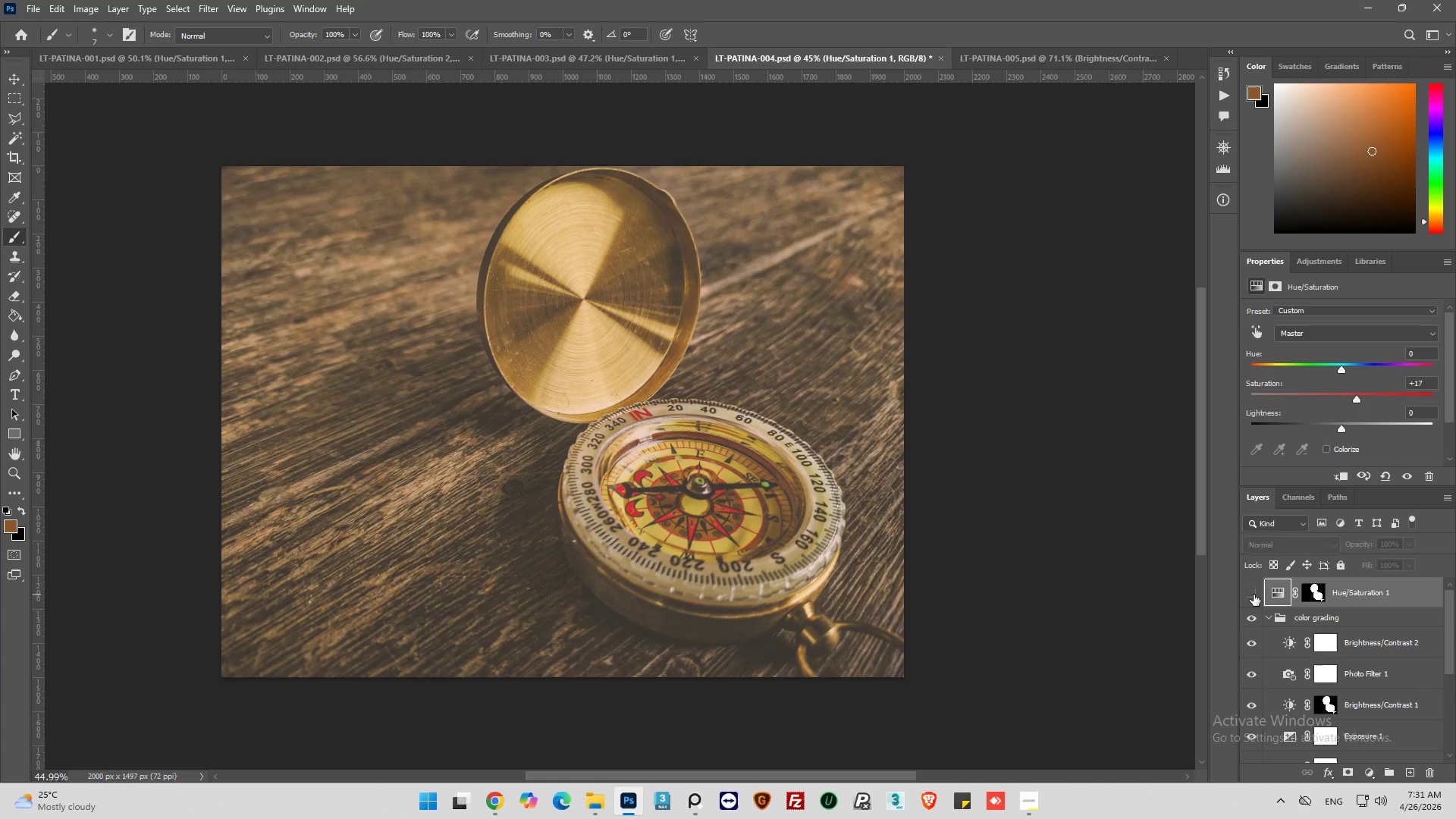 
left_click([1254, 595])
 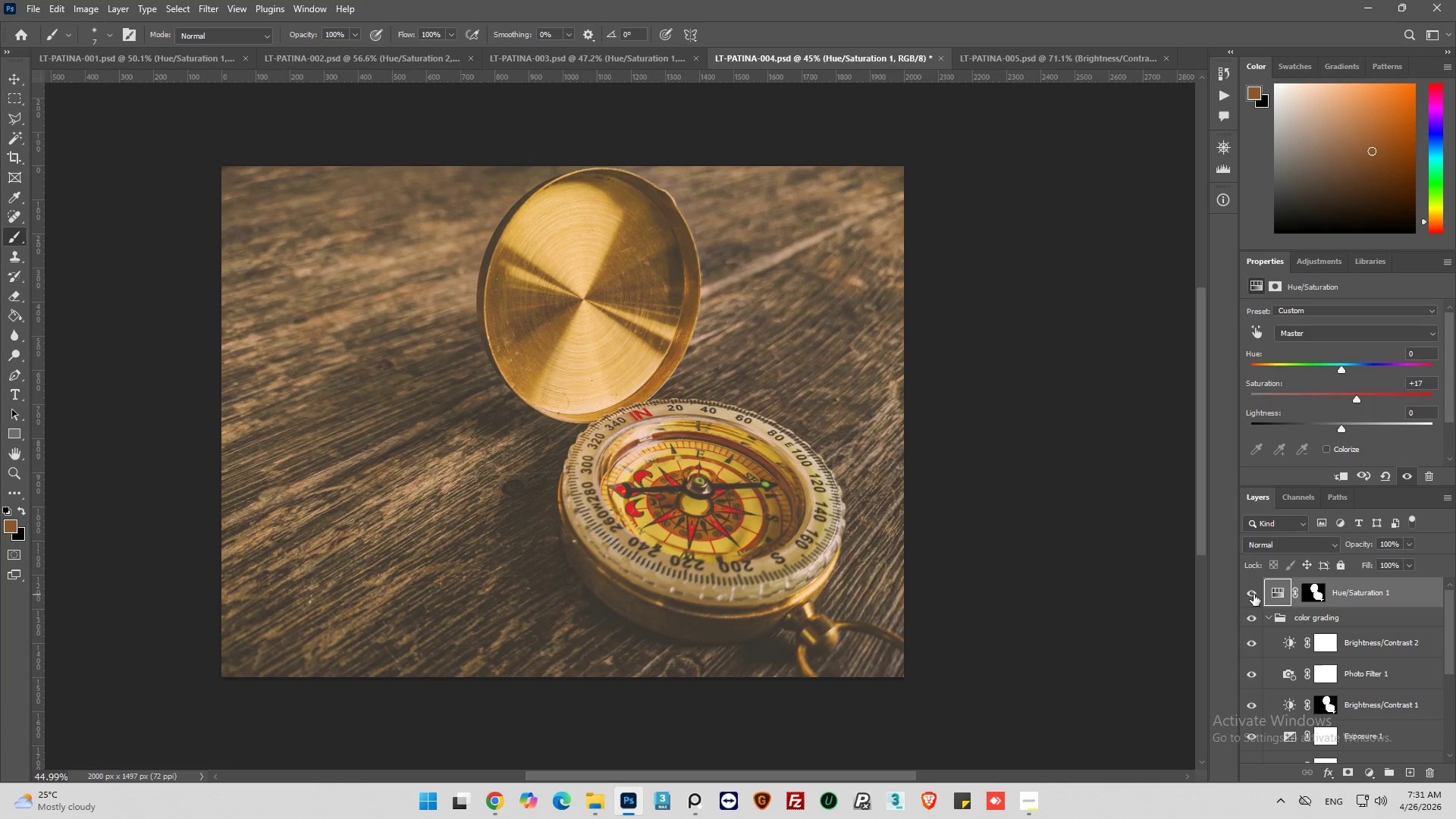 
left_click([1254, 595])
 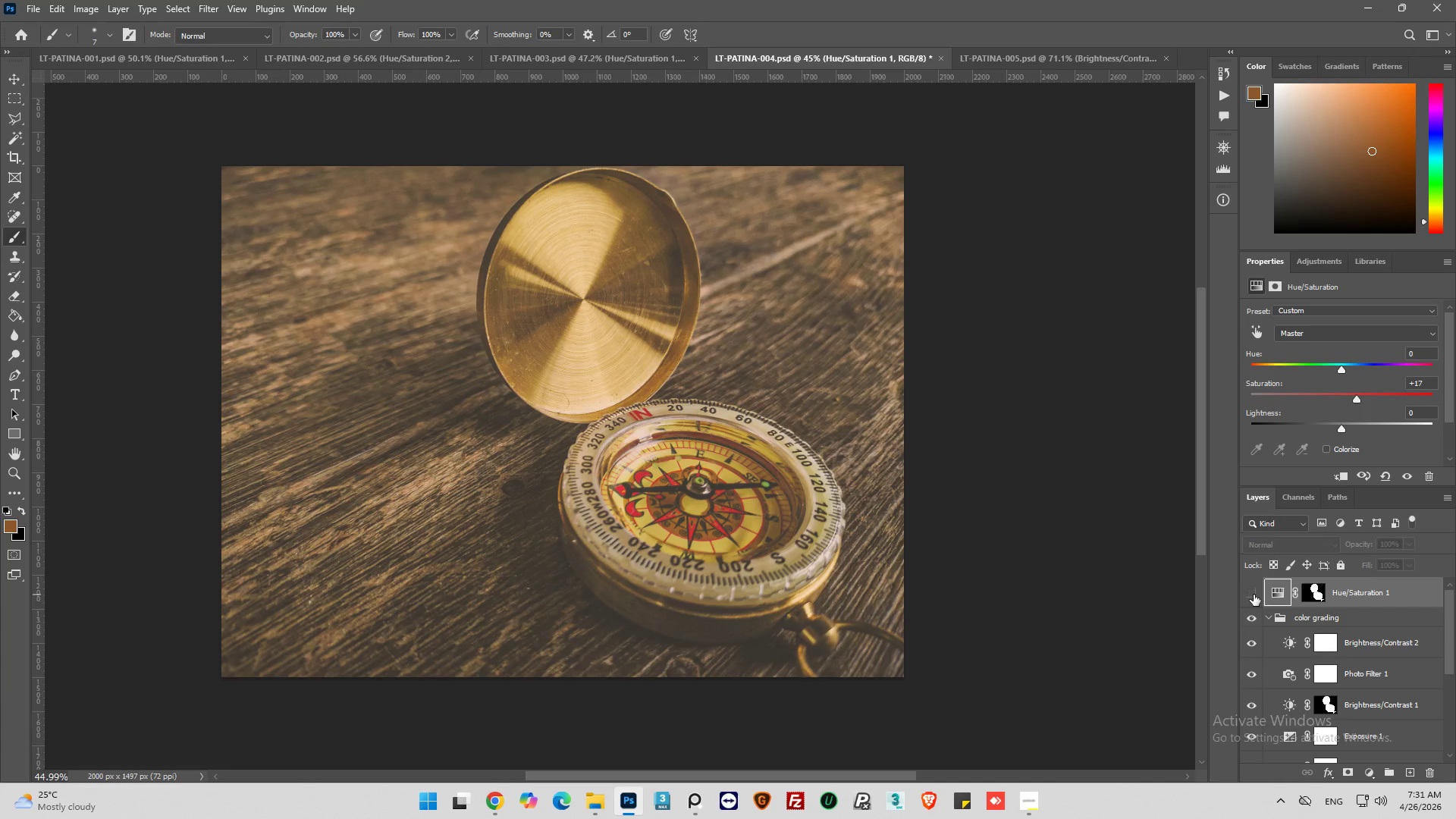 
left_click([1254, 595])
 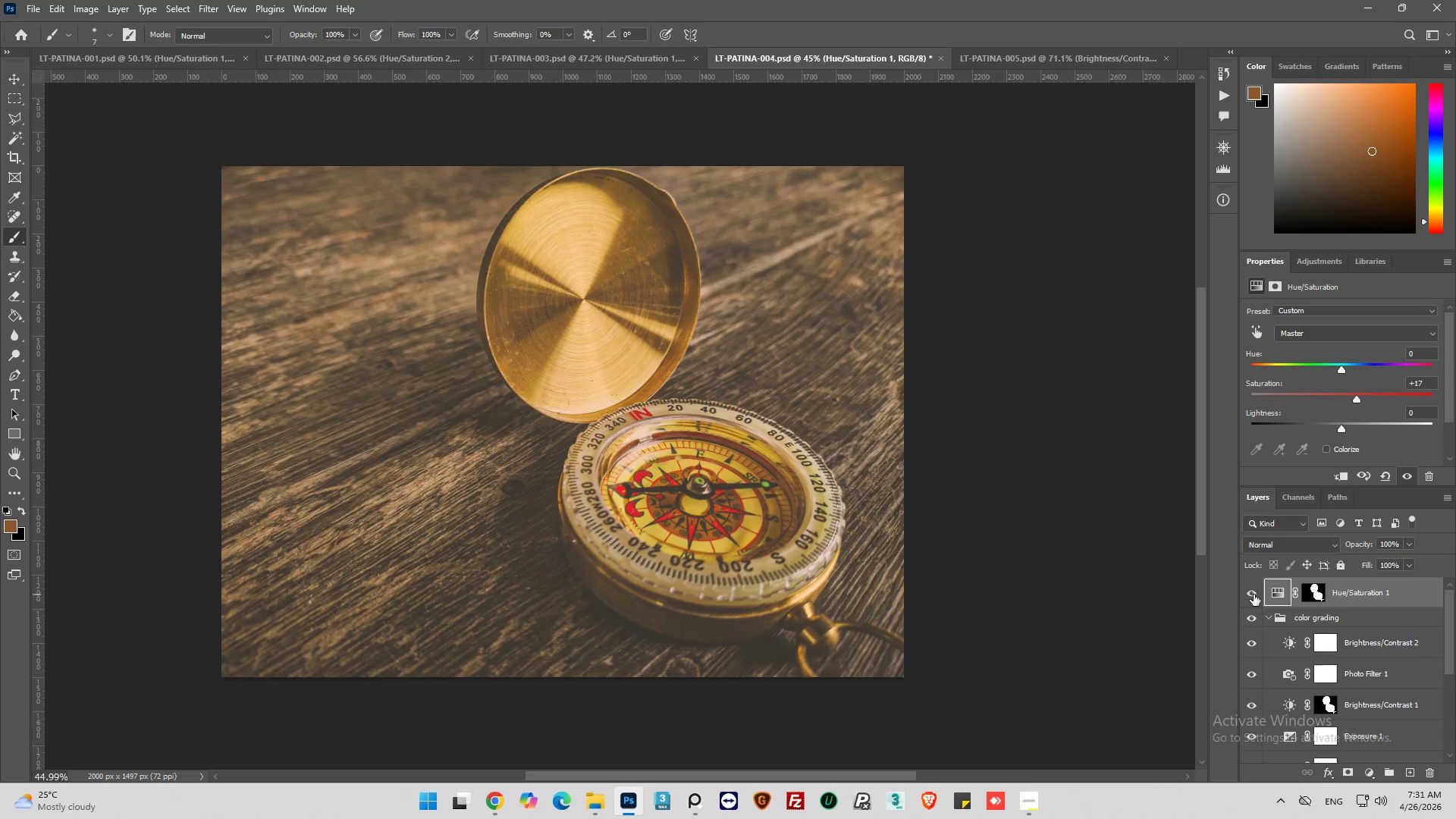 
left_click([1254, 595])
 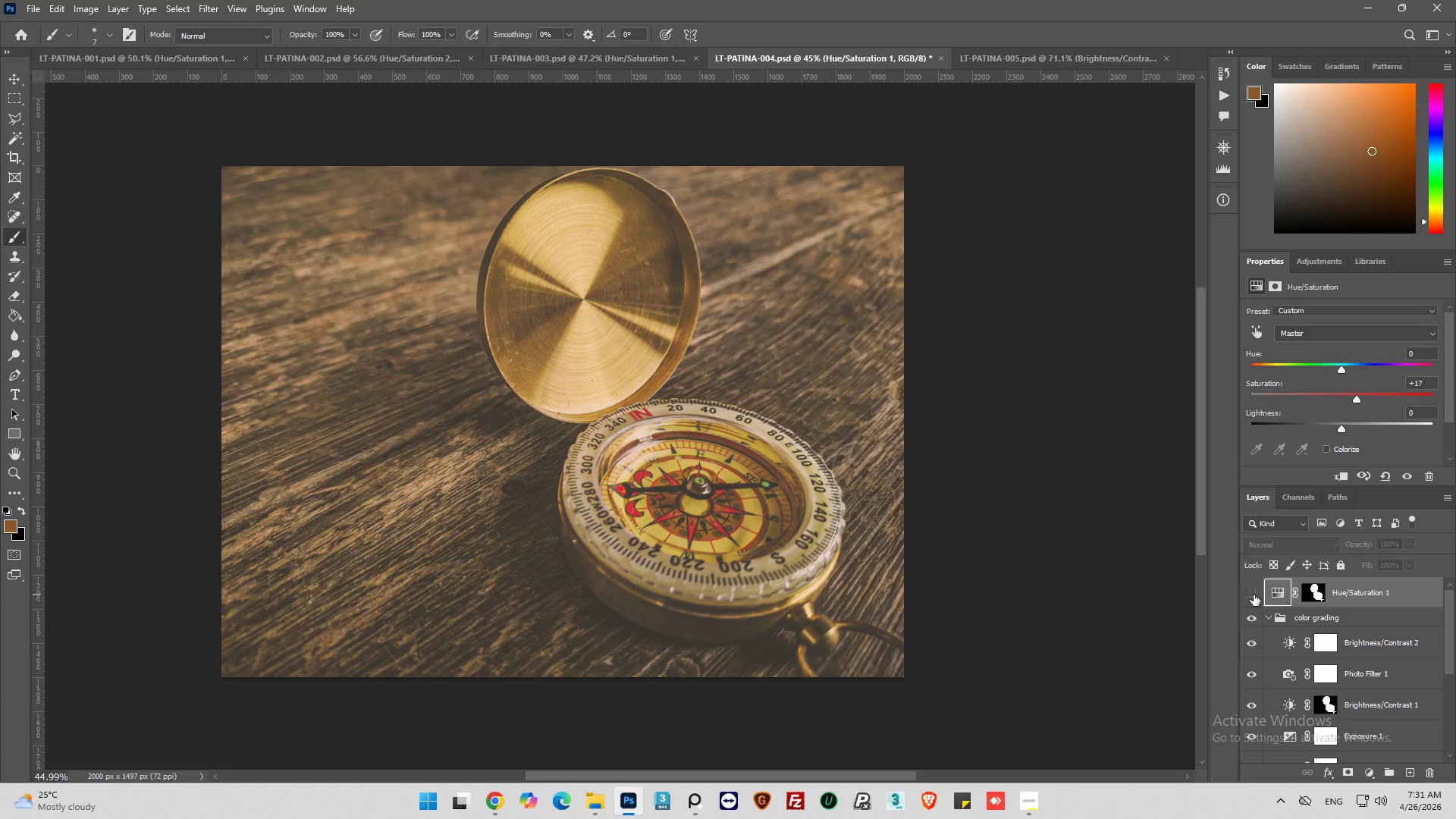 
left_click([1254, 595])
 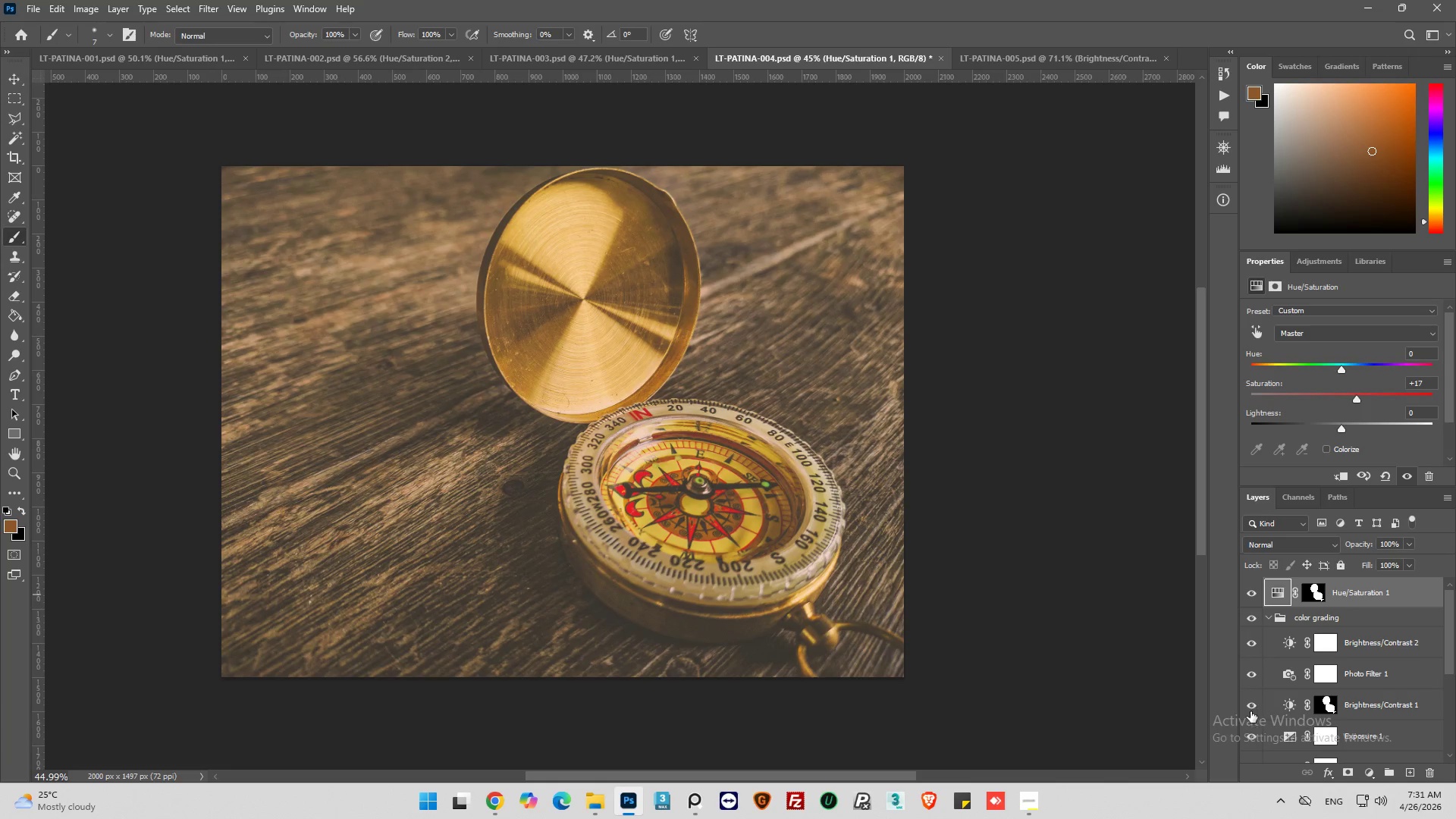 
left_click([1252, 707])
 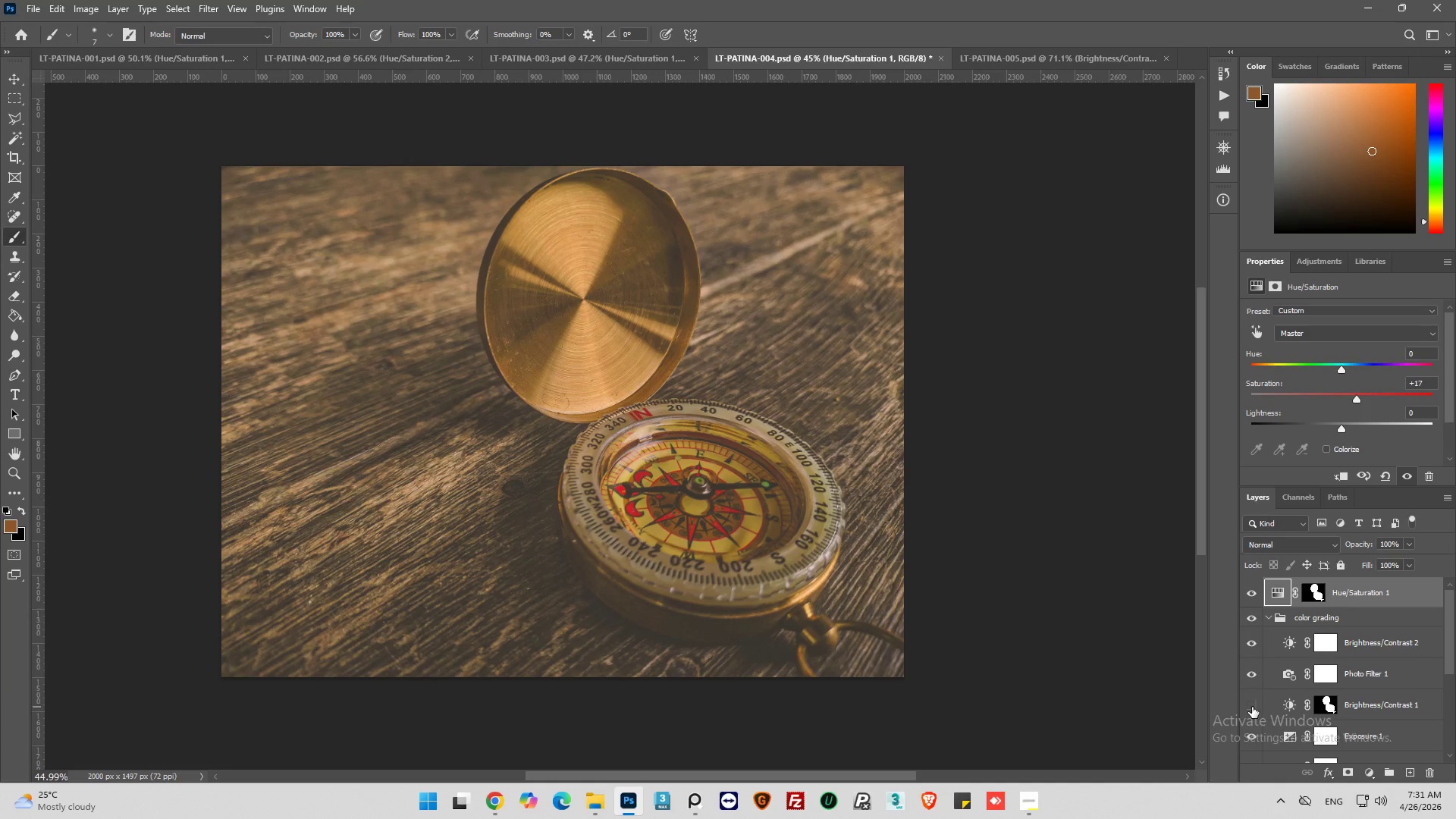 
left_click([1252, 707])
 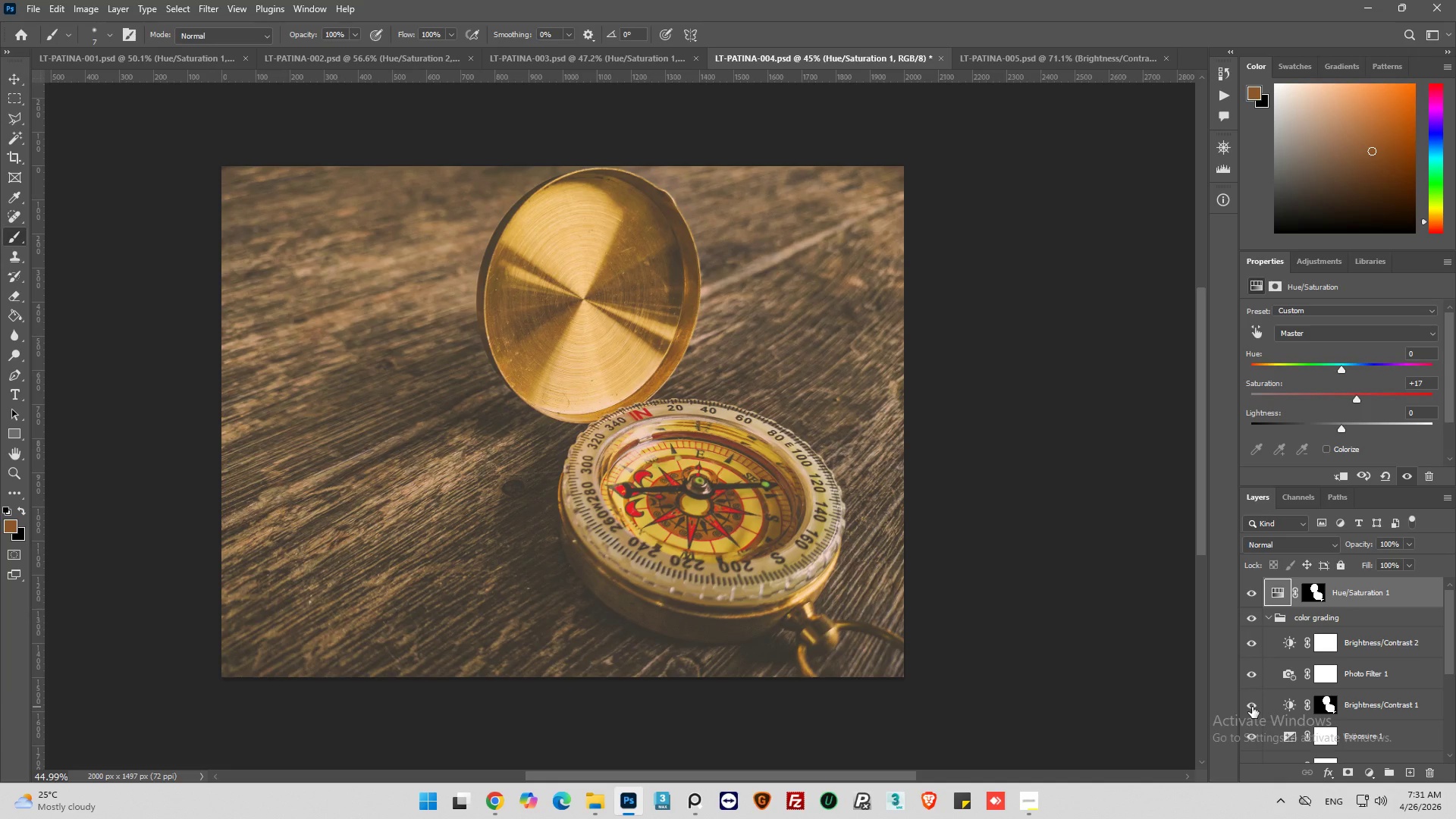 
left_click([1252, 707])
 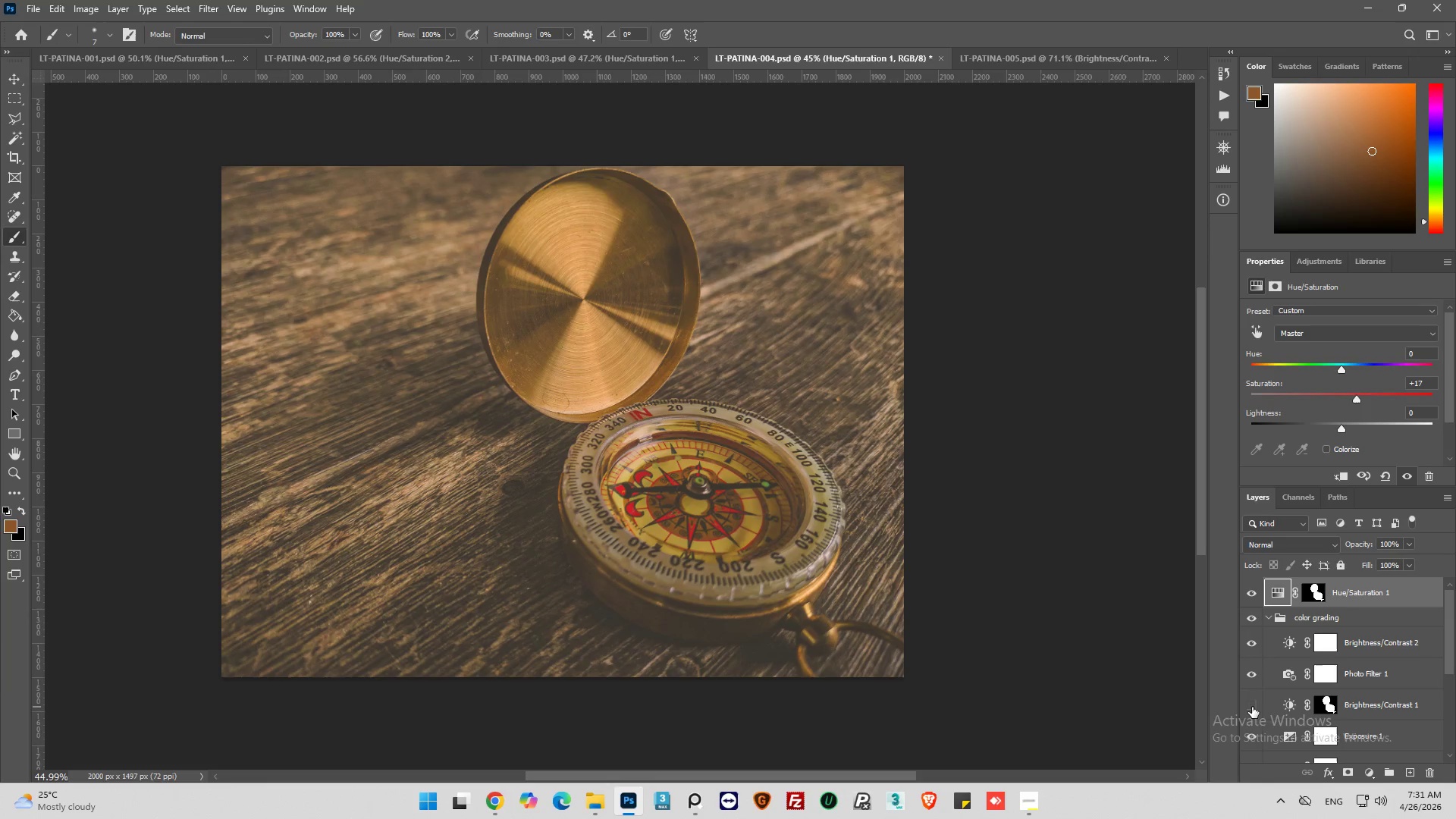 
left_click([1252, 707])
 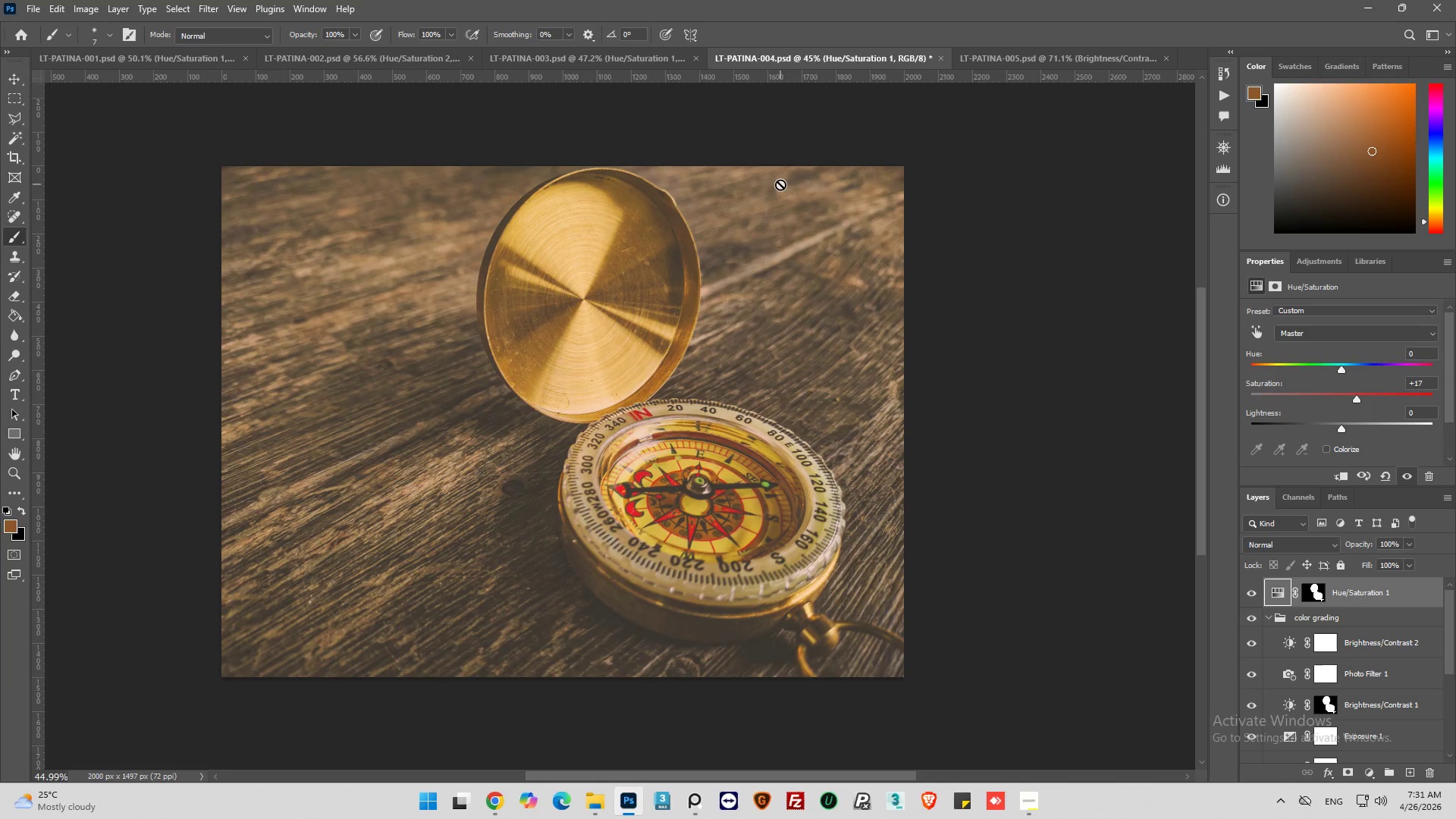 
key(Control+S)
 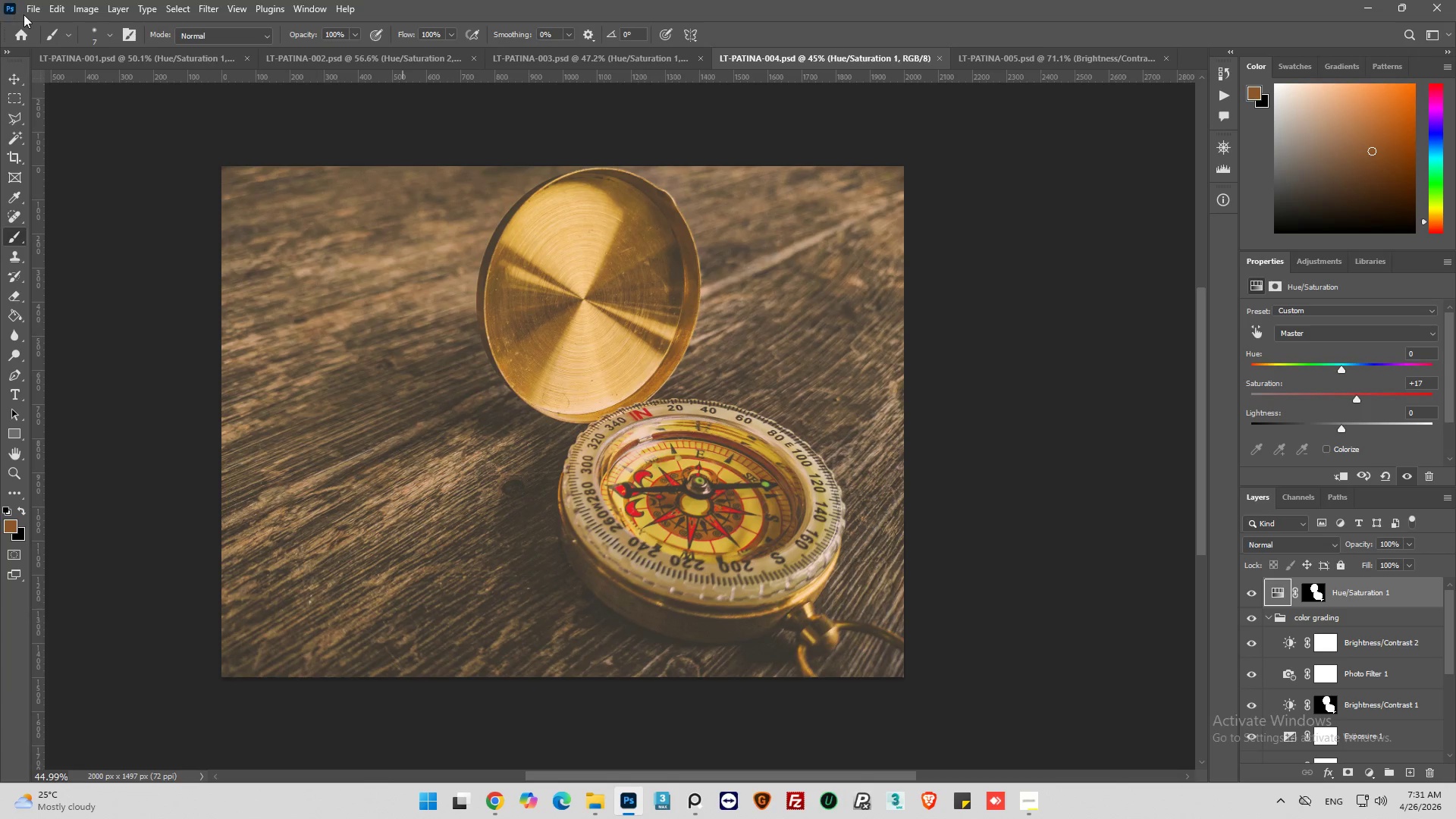 
left_click([33, 7])
 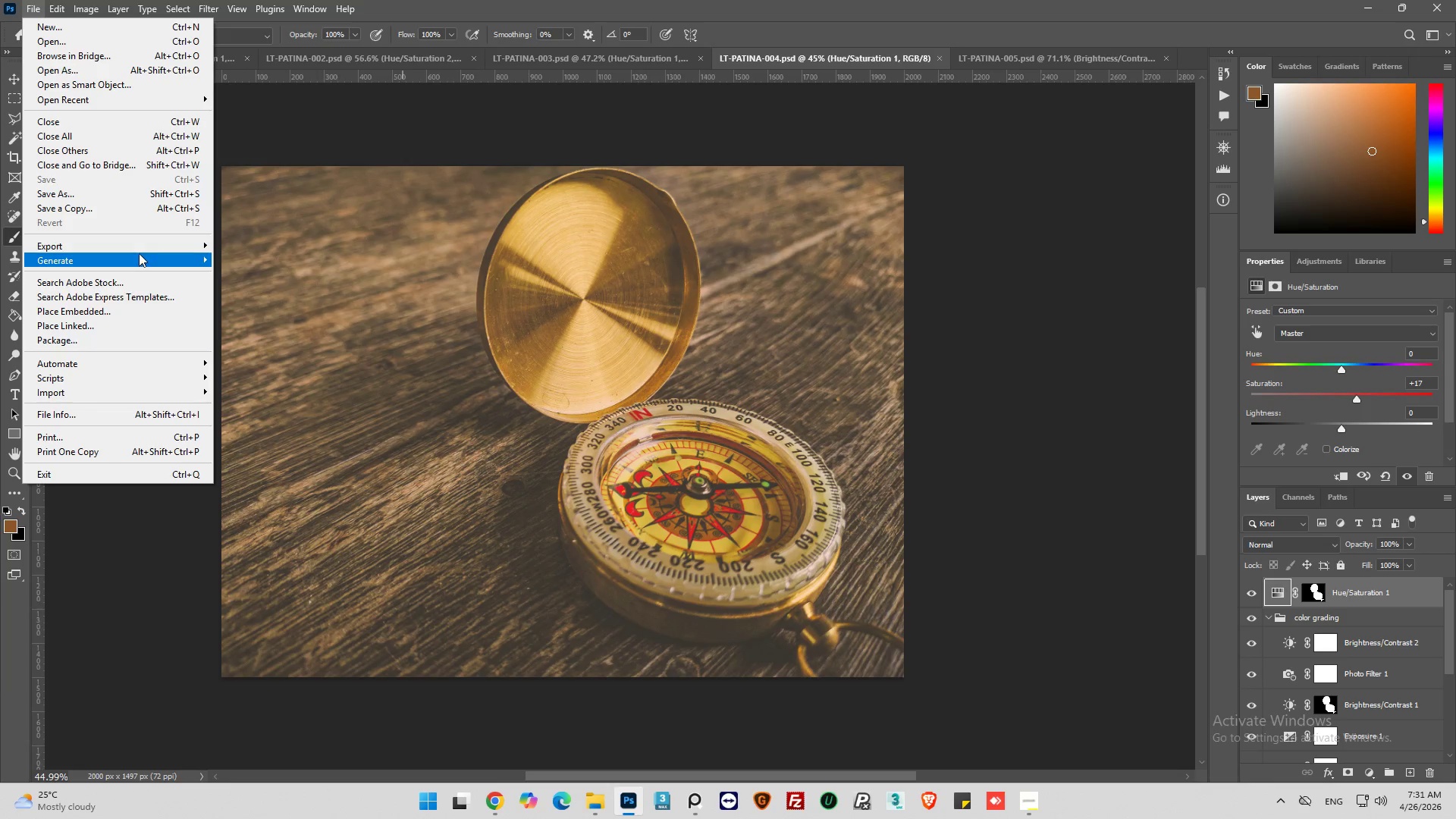 
left_click([140, 247])
 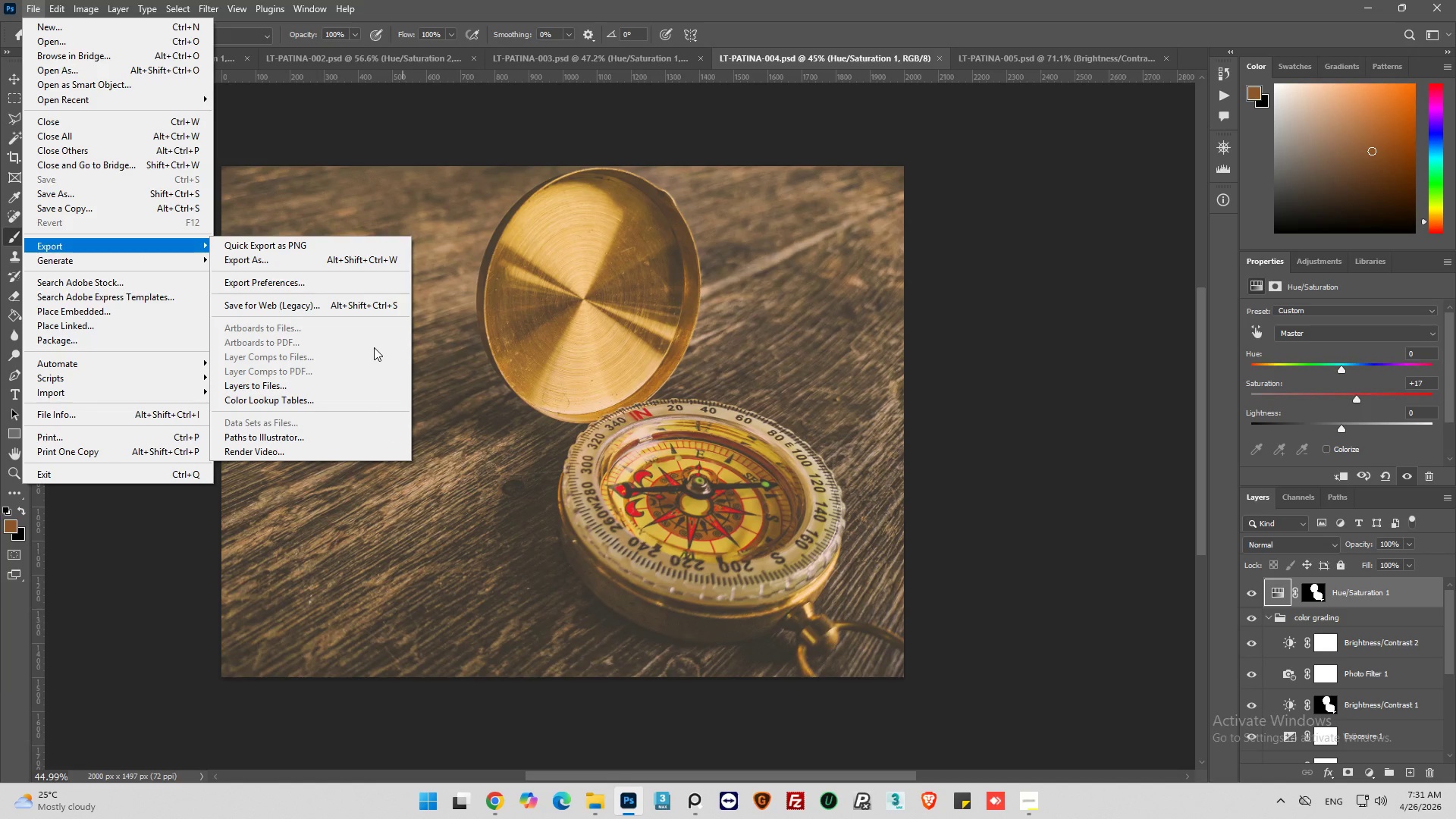 
wait(5.64)
 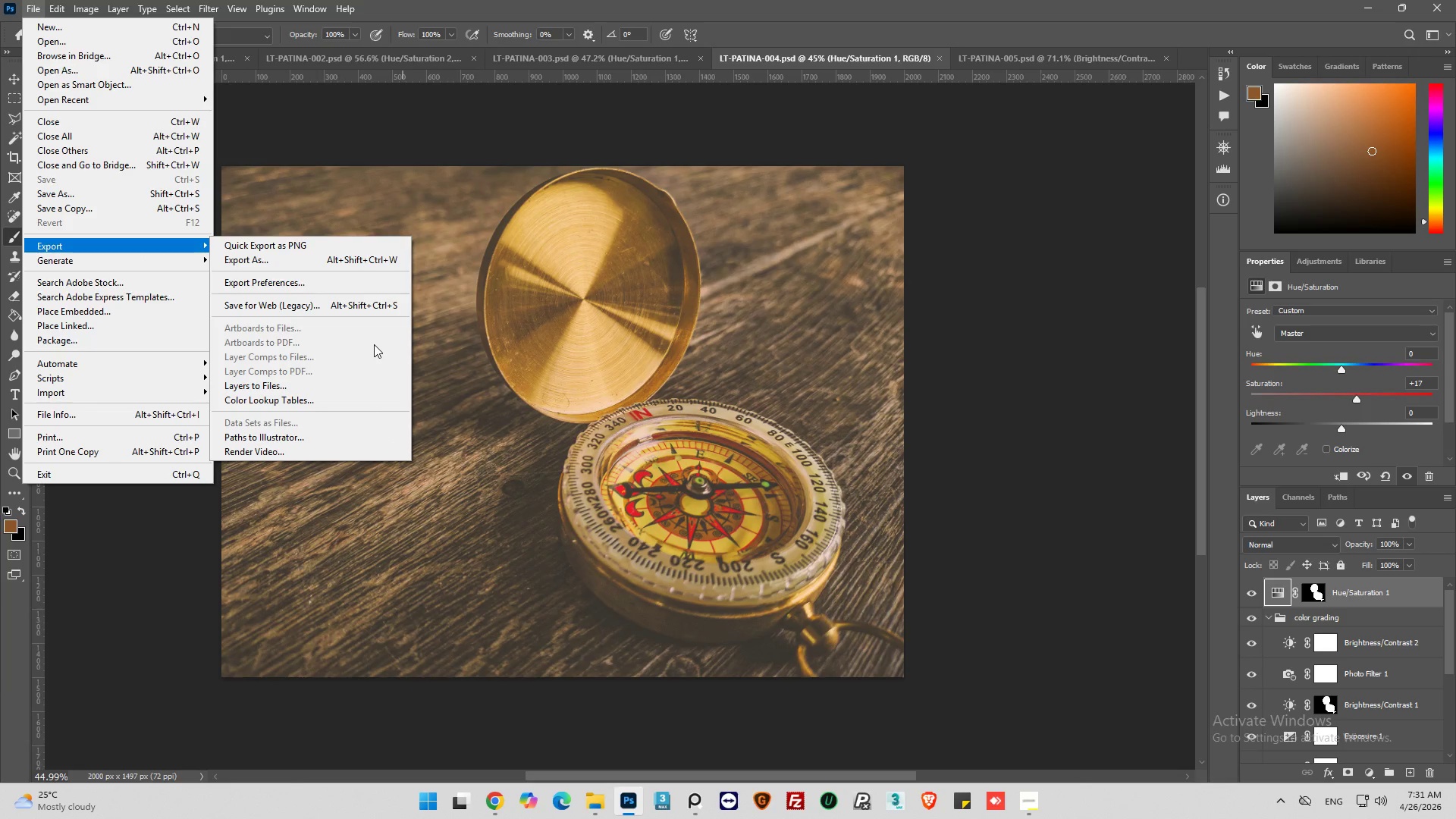 
left_click([318, 253])
 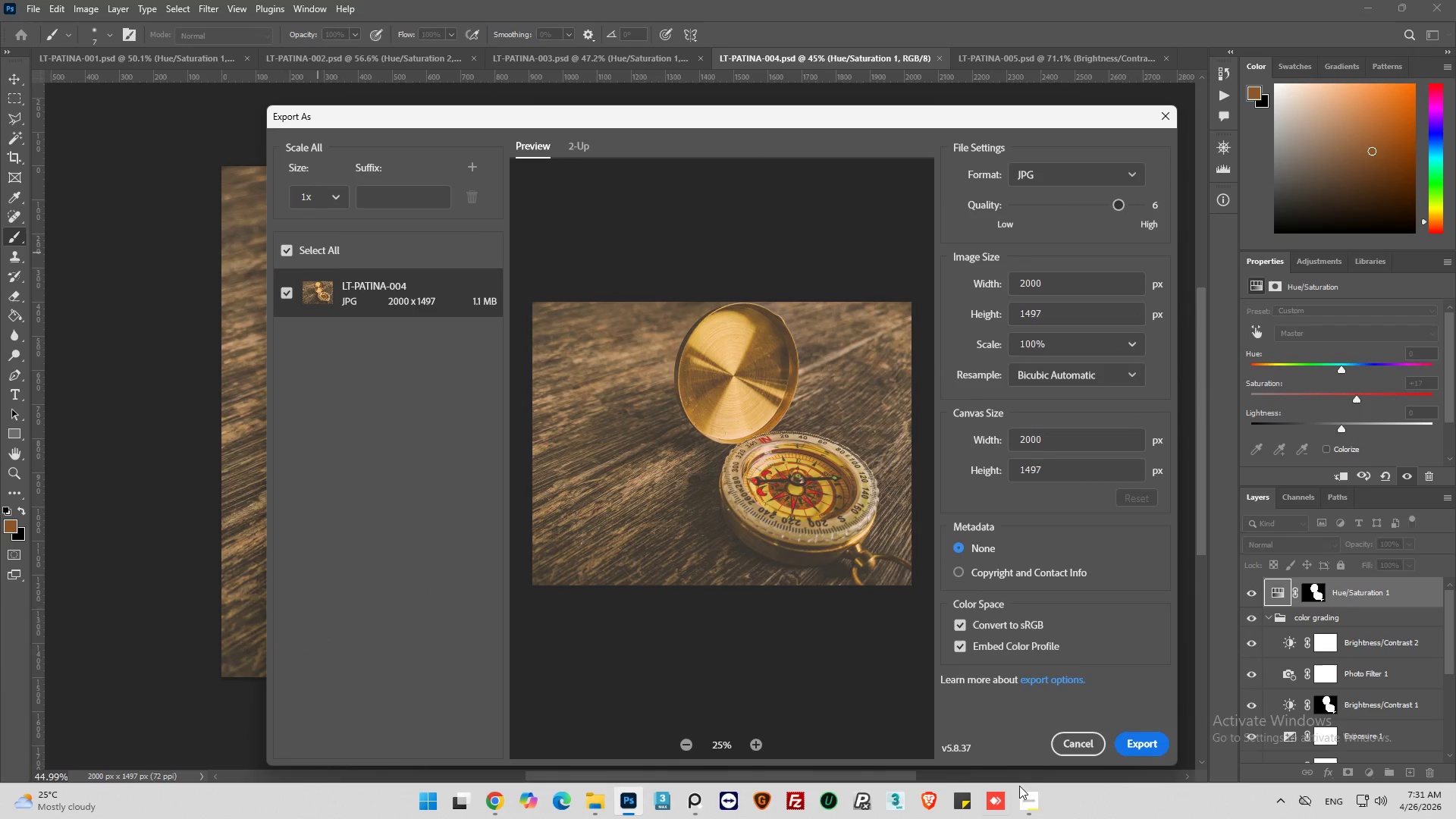 
left_click([1147, 748])
 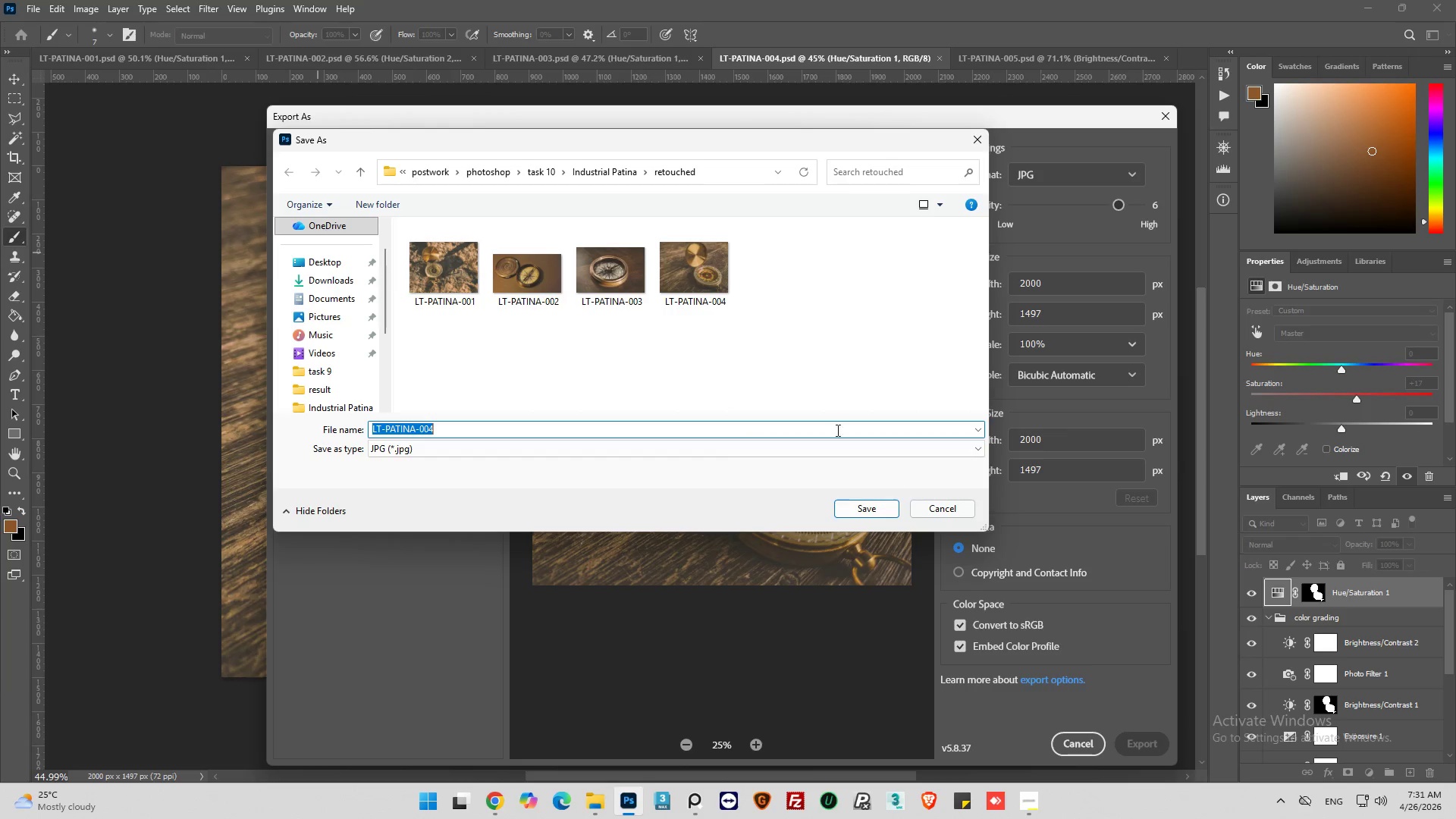 
left_click([712, 283])
 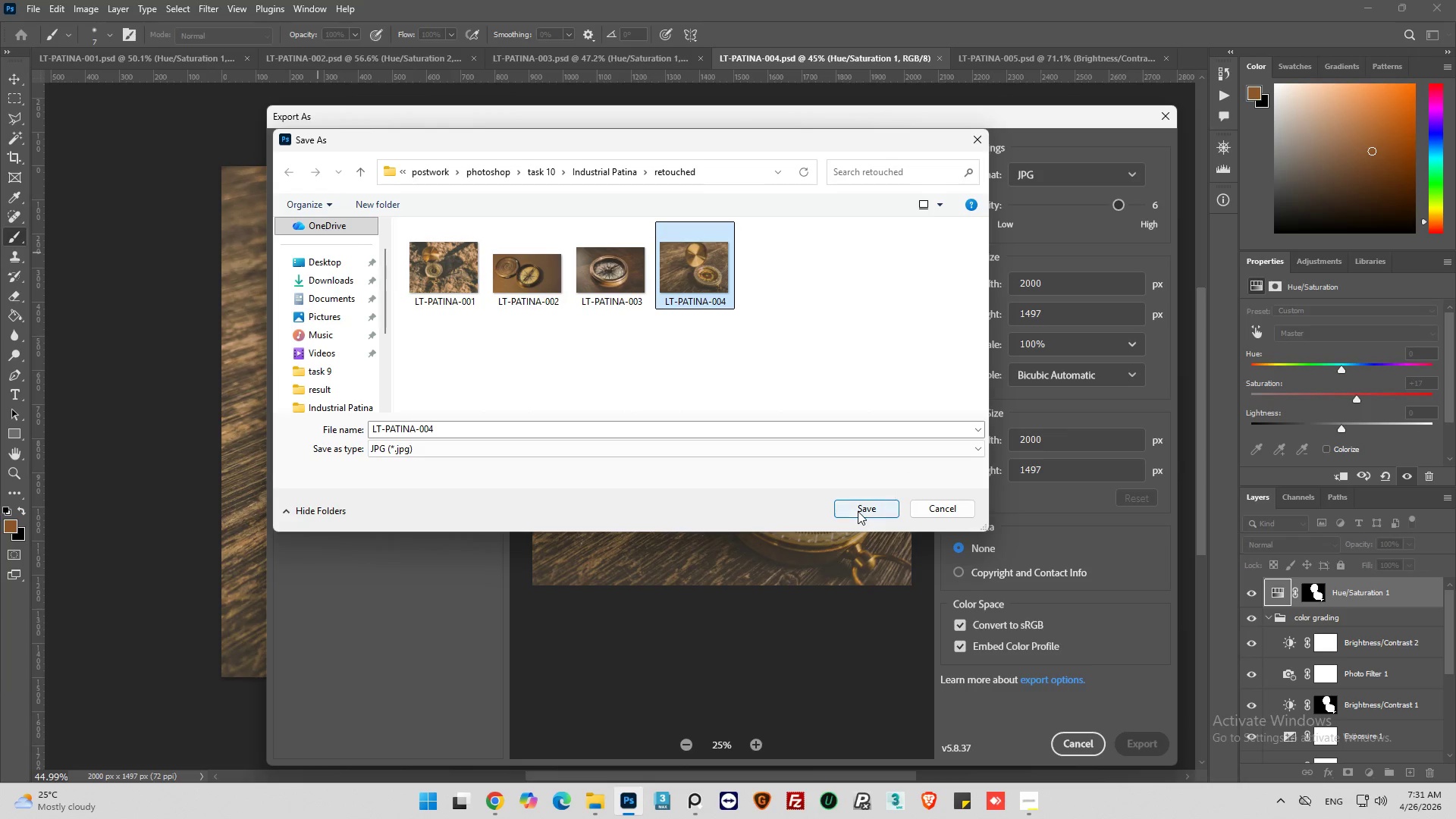 
left_click([858, 508])
 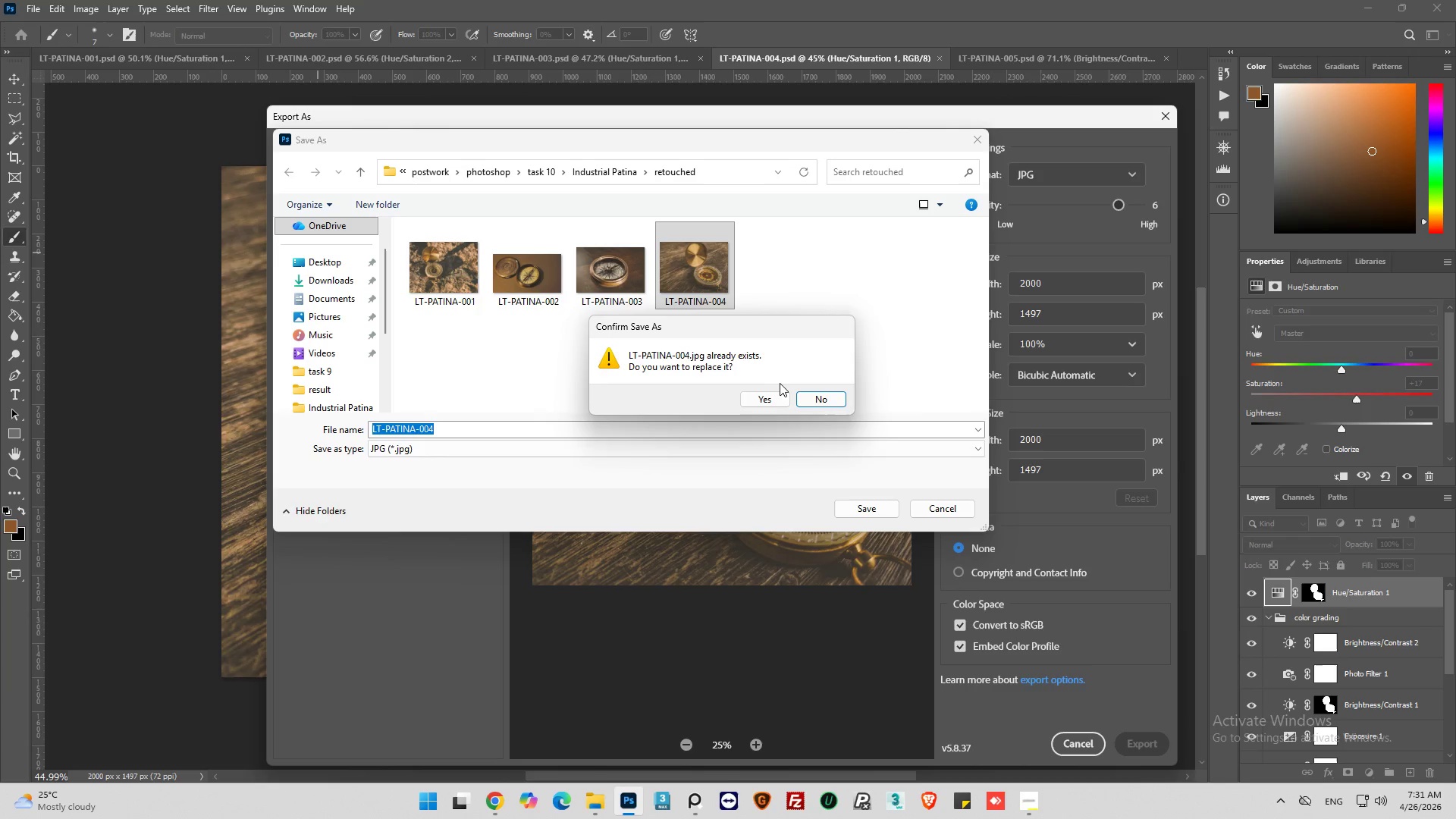 
left_click([781, 400])
 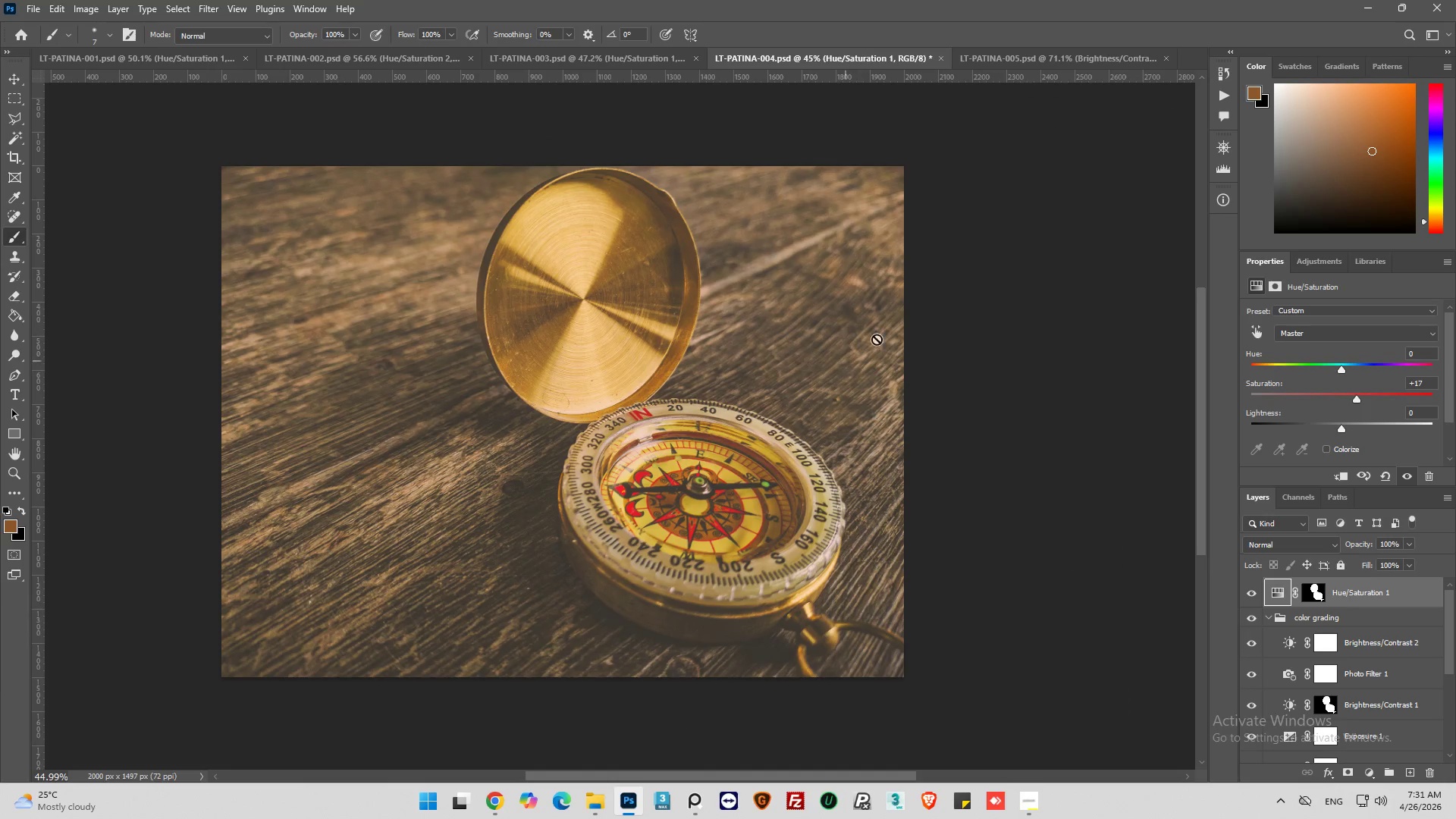 
left_click([1037, 52])
 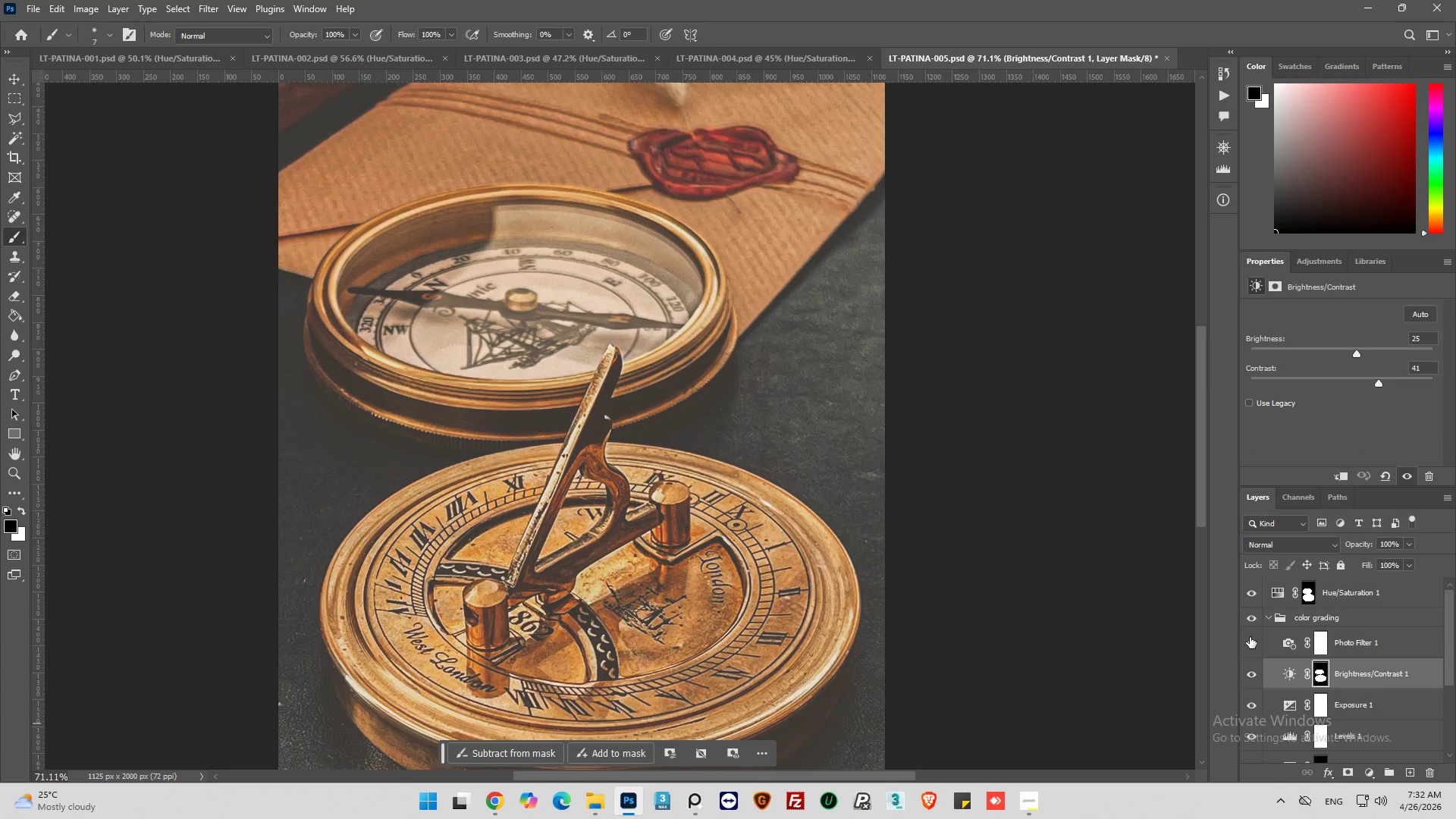 
wait(6.42)
 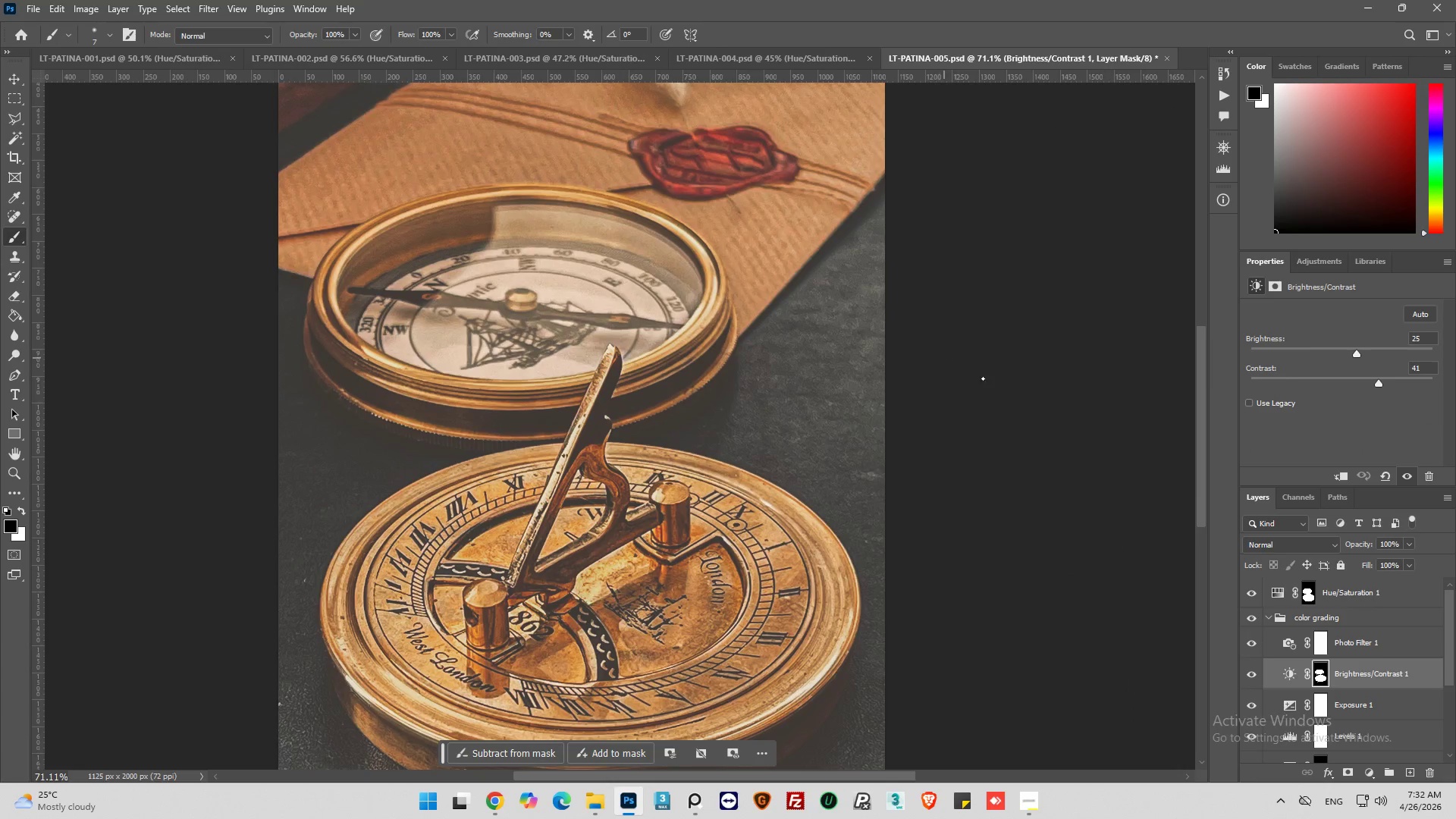 
left_click([1254, 674])
 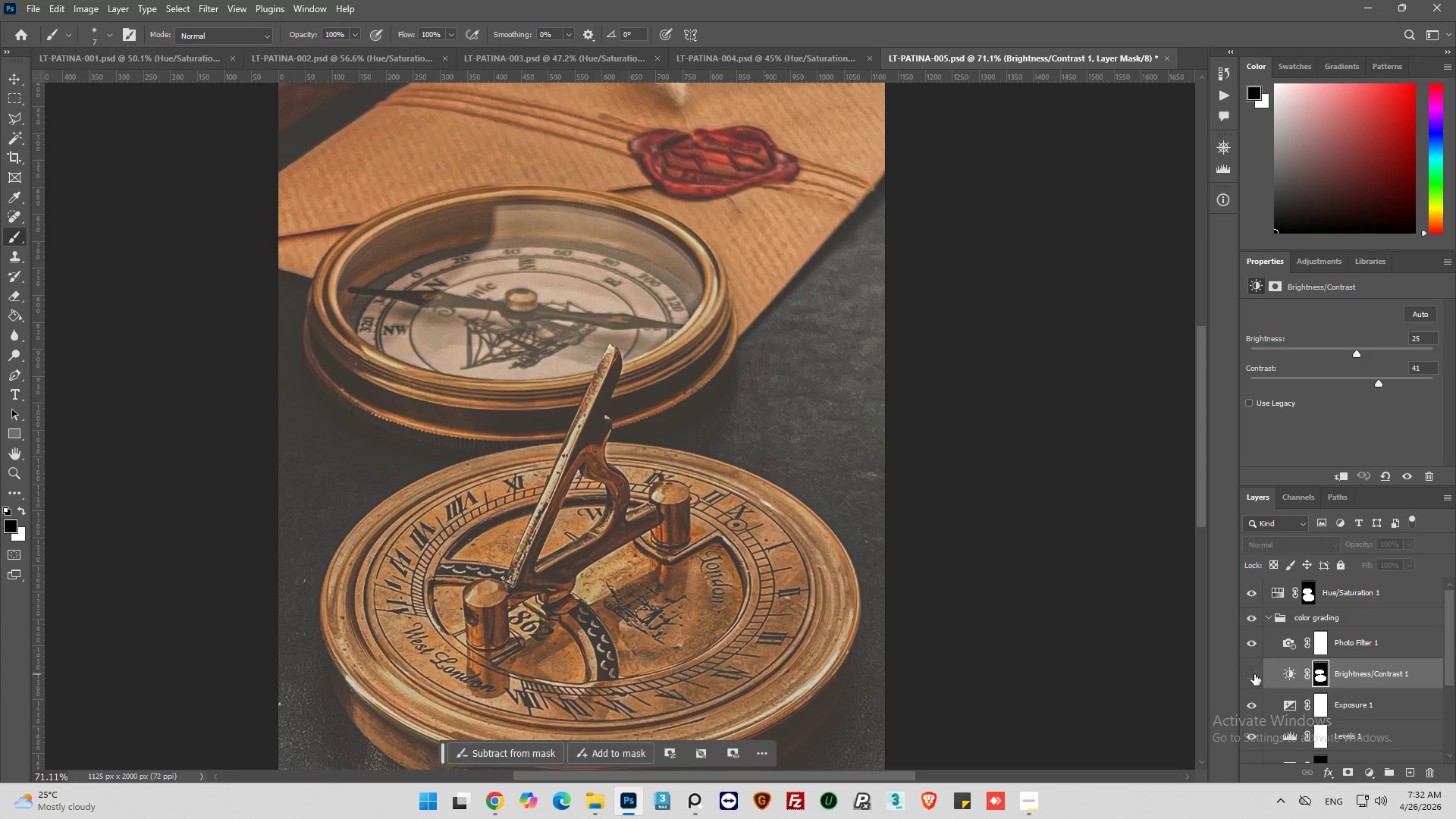 
left_click([1254, 674])
 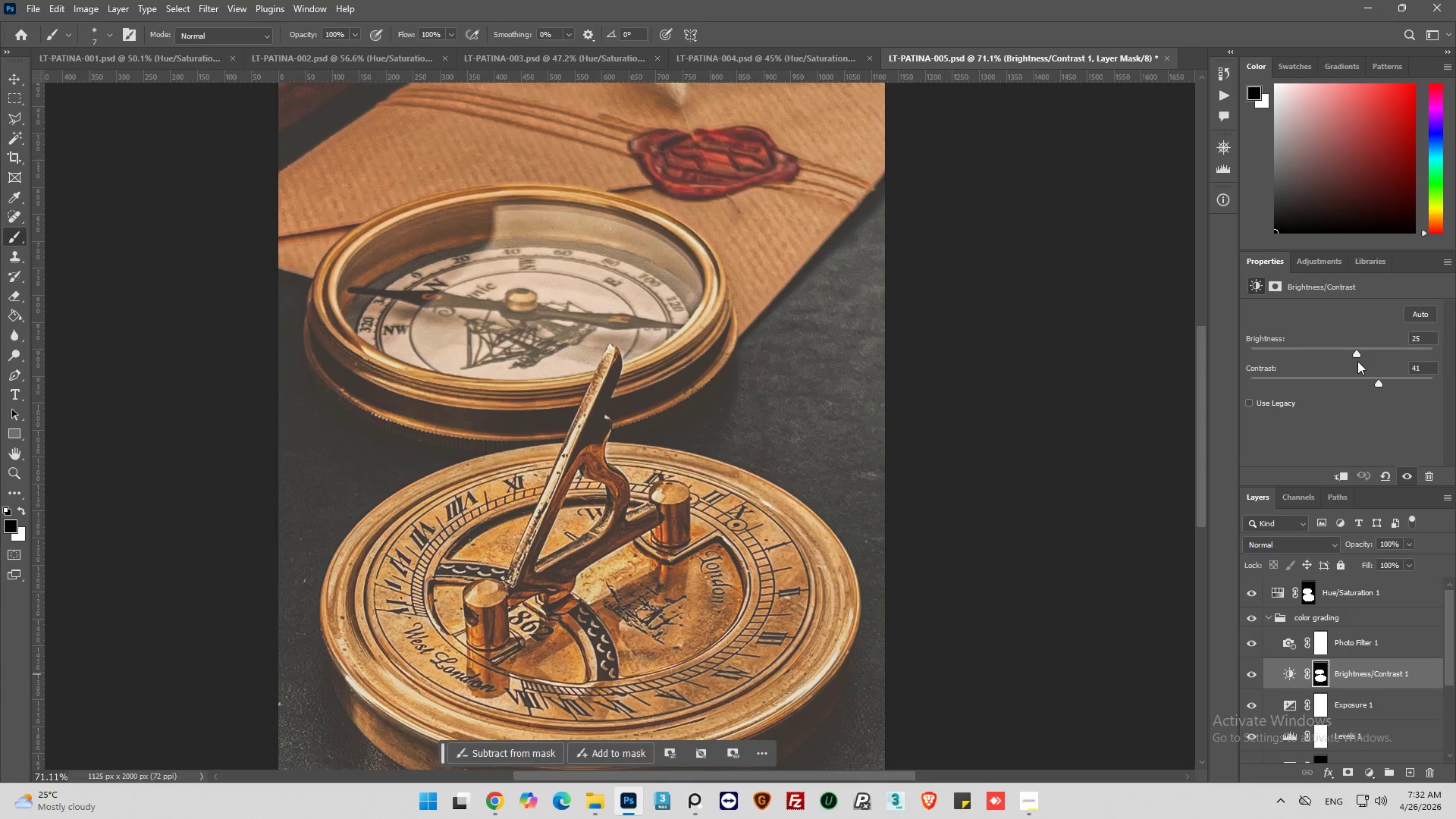 
wait(5.31)
 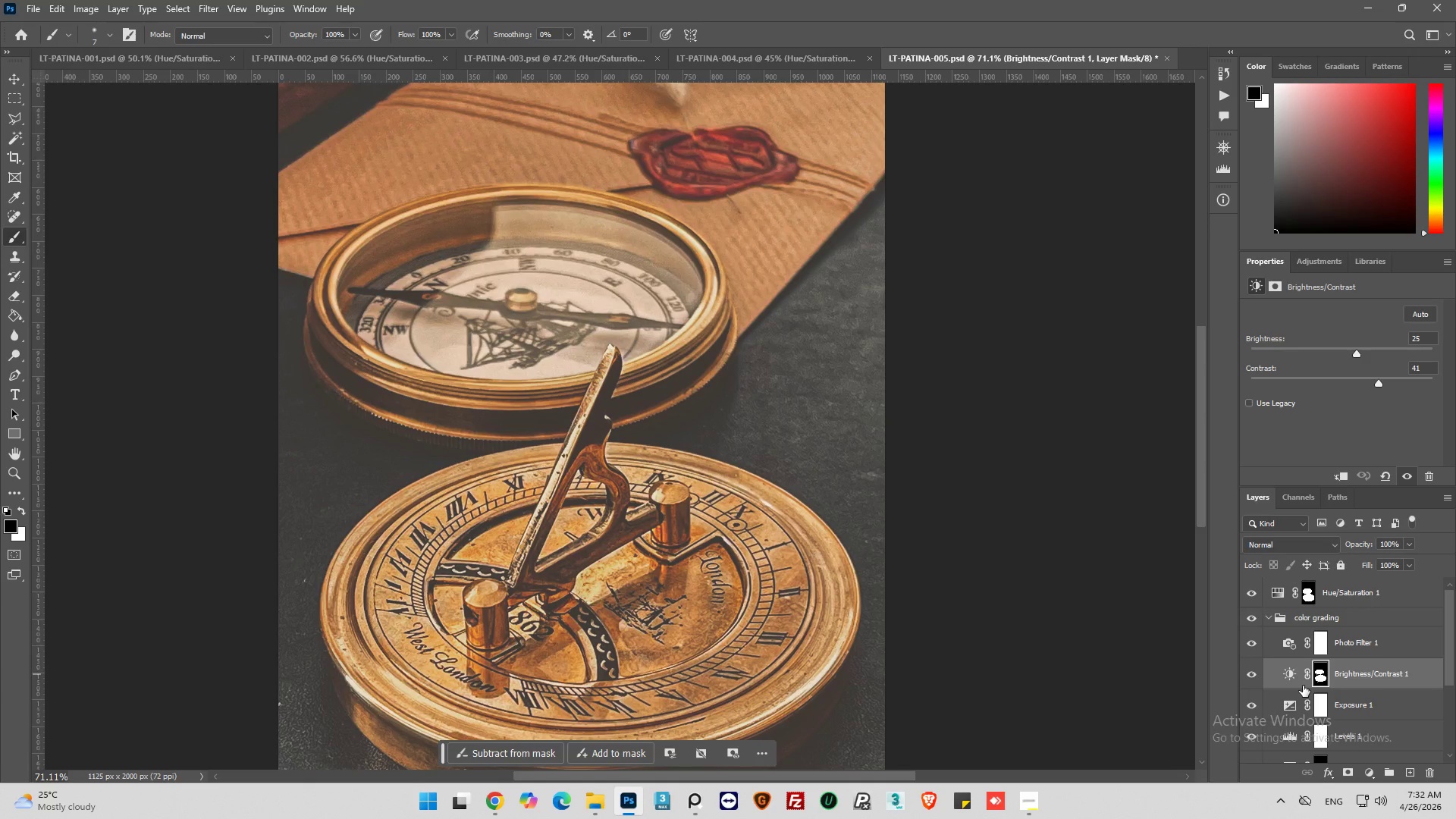 
left_click_drag(start_coordinate=[1379, 385], to_coordinate=[1410, 381])
 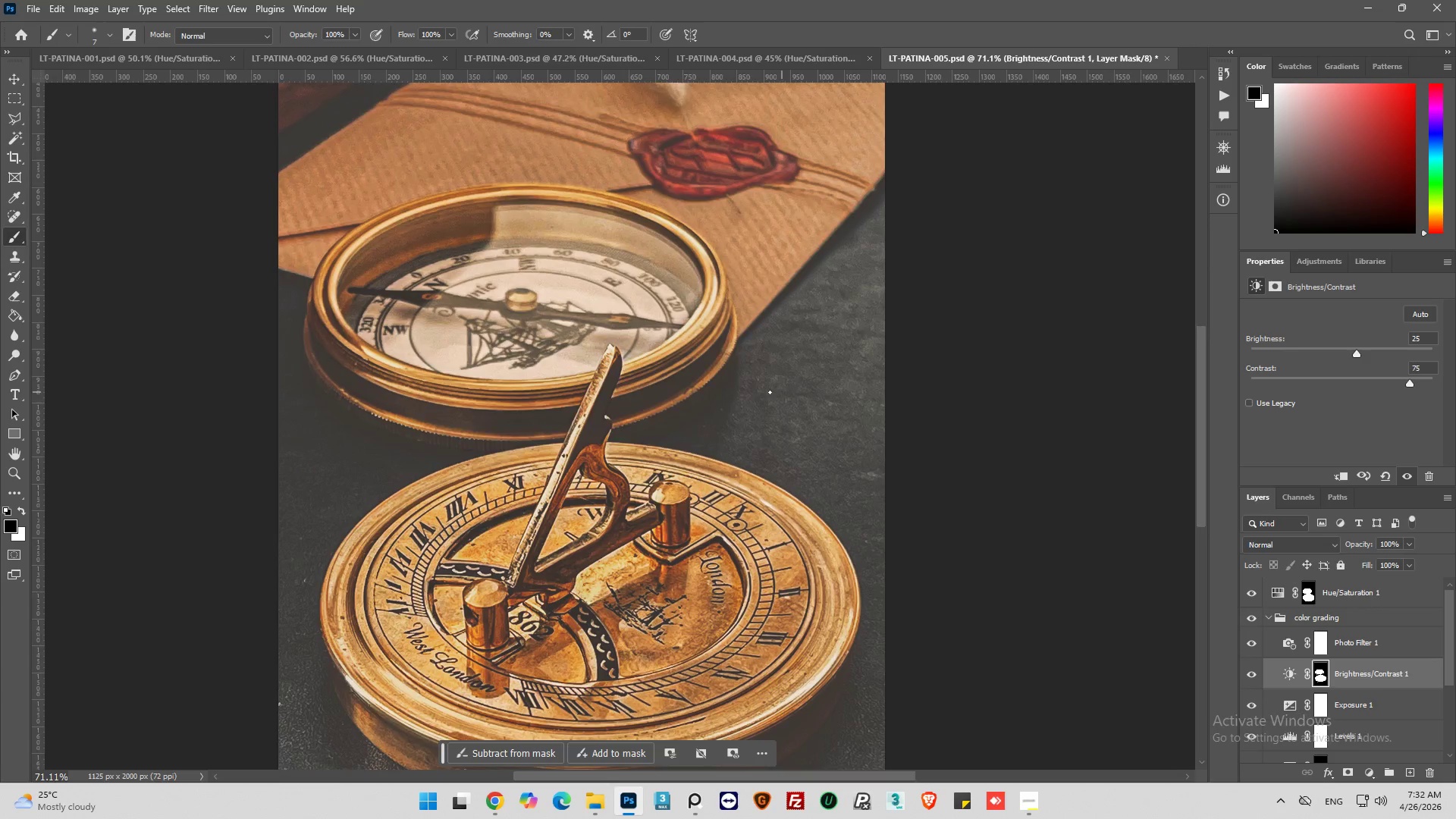 
scroll: coordinate [769, 388], scroll_direction: down, amount: 6.0
 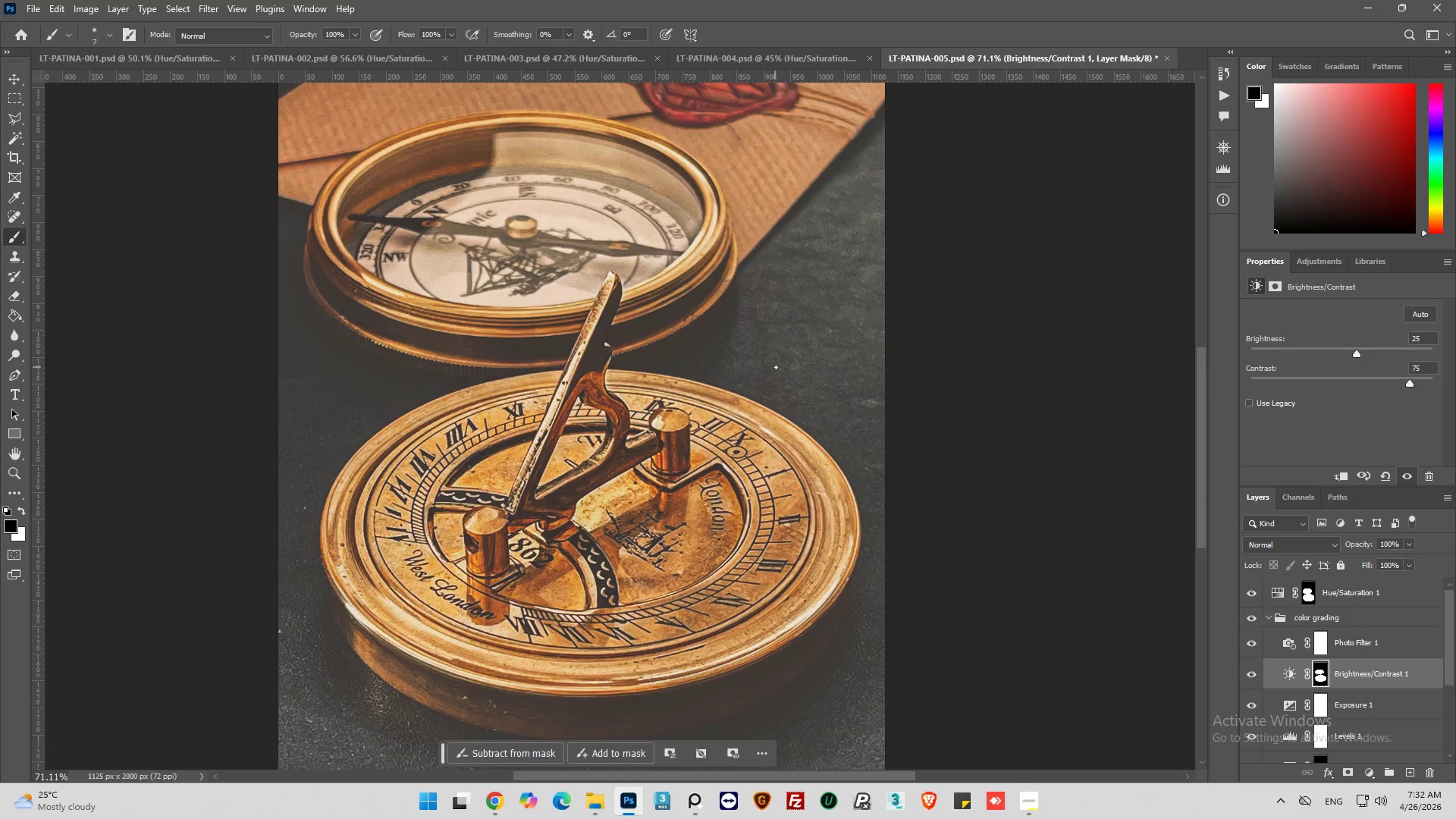 
hold_key(key=AltLeft, duration=0.36)
scroll: coordinate [776, 367], scroll_direction: down, amount: 2.0
 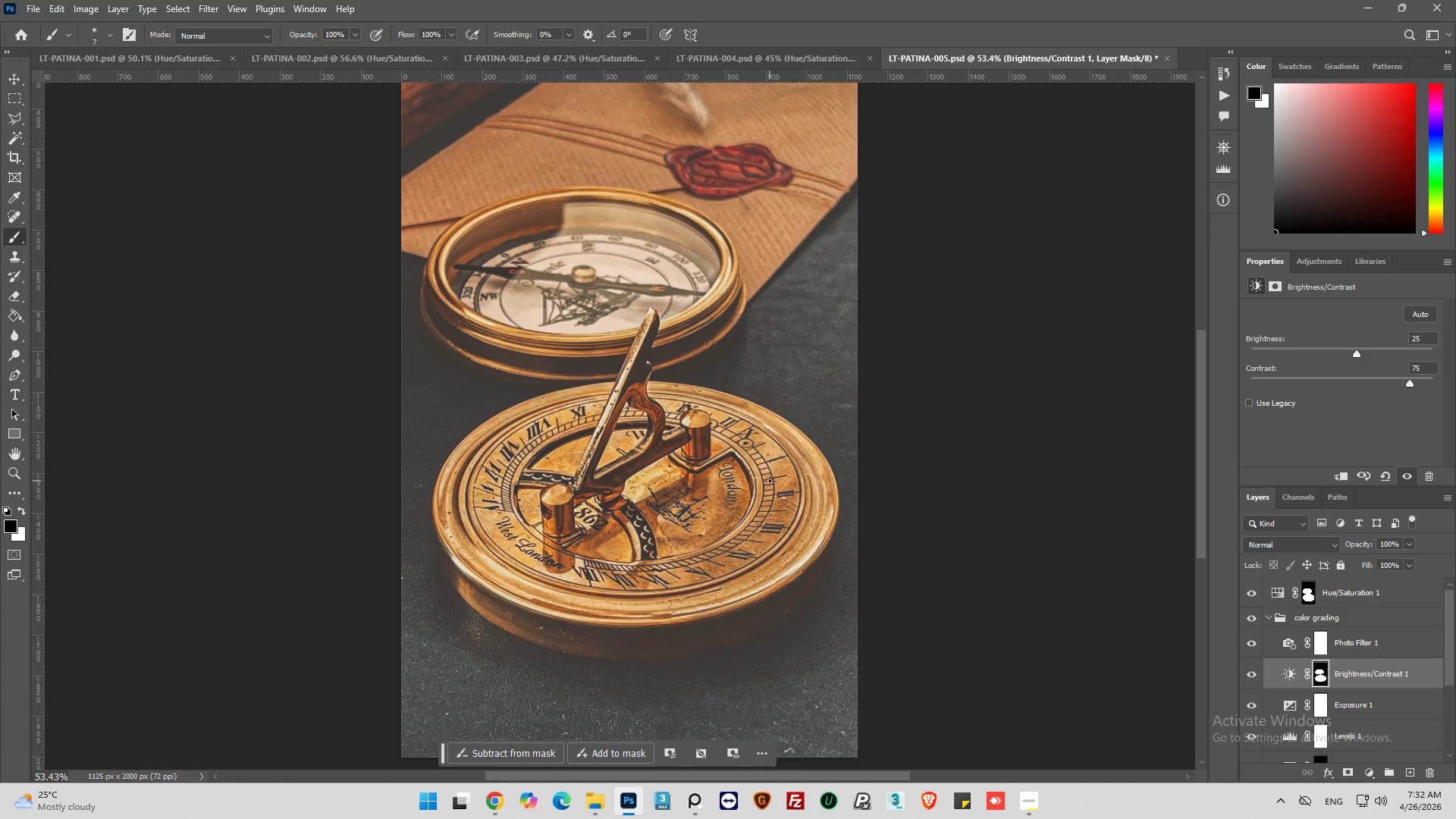 
wait(11.65)
 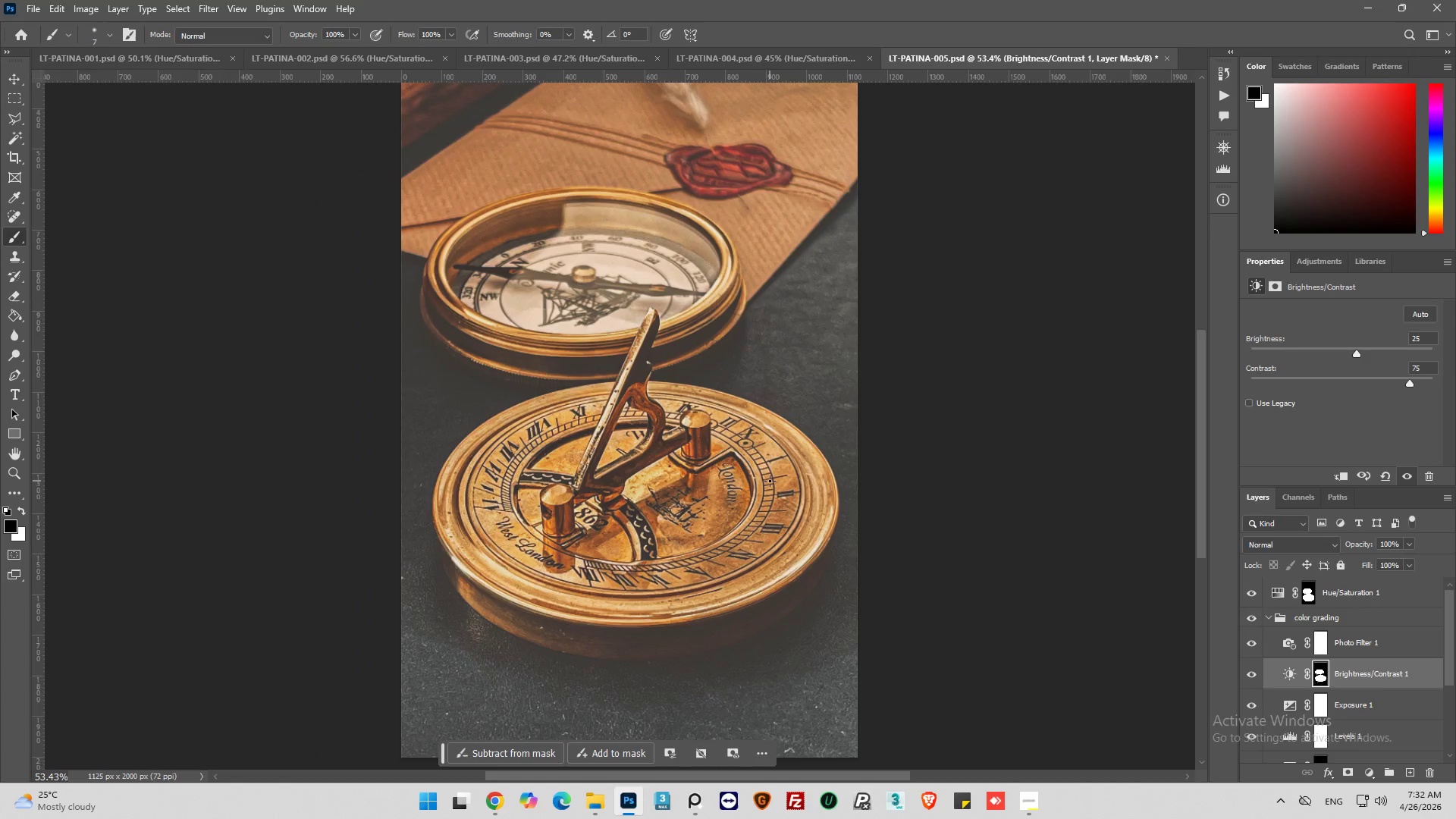 
left_click([1251, 675])
 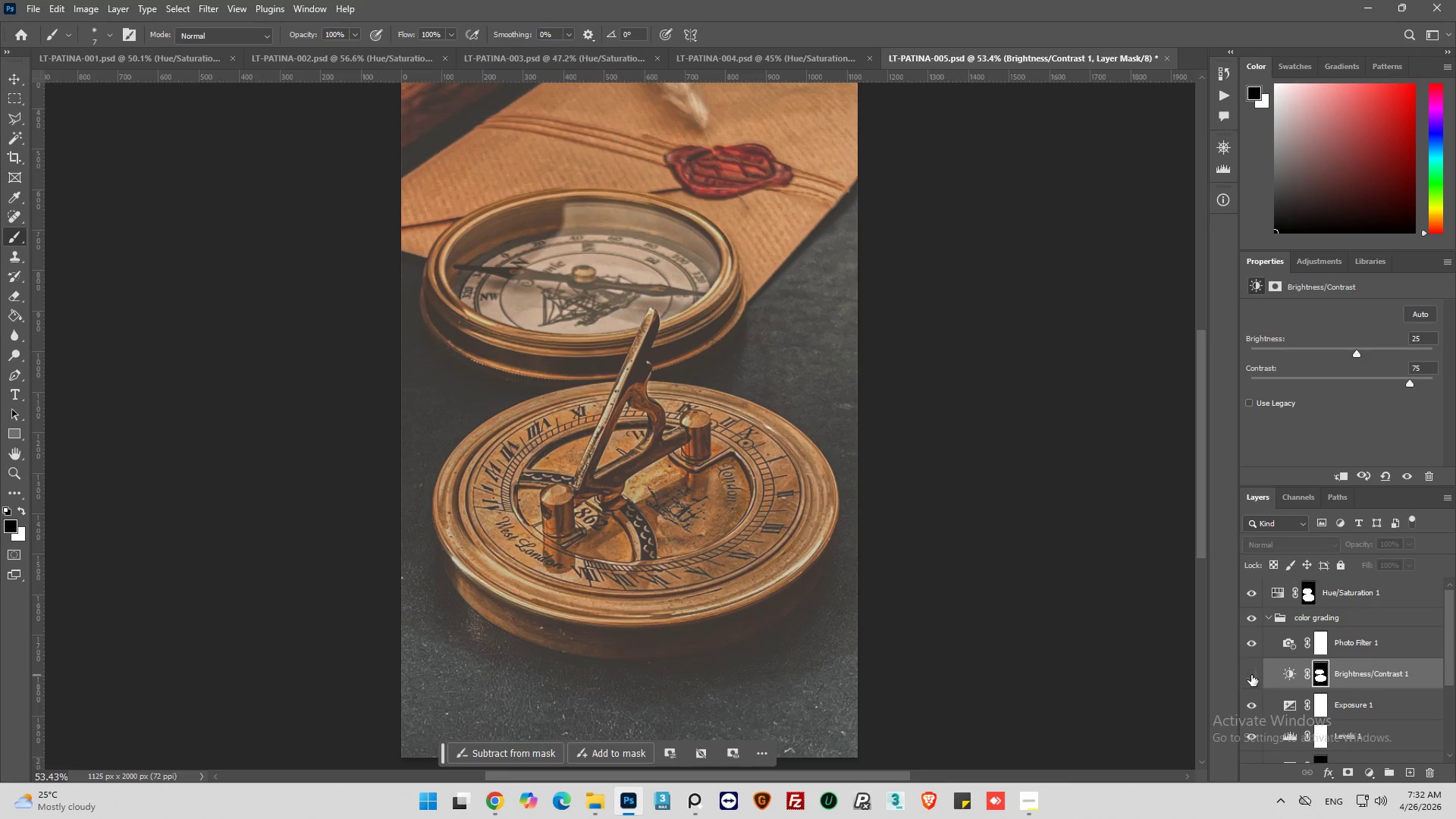 
left_click([1251, 675])
 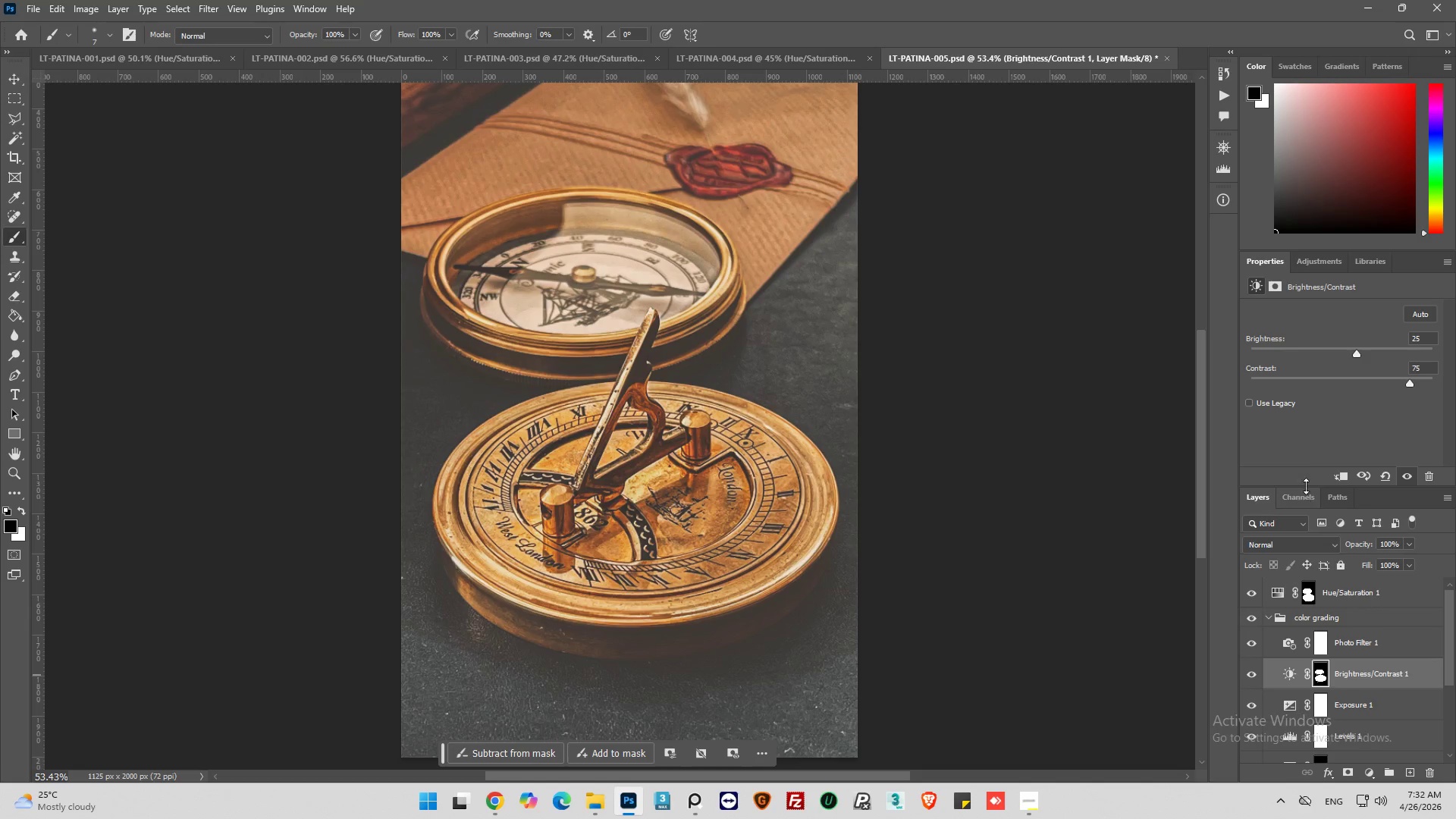 
wait(5.88)
 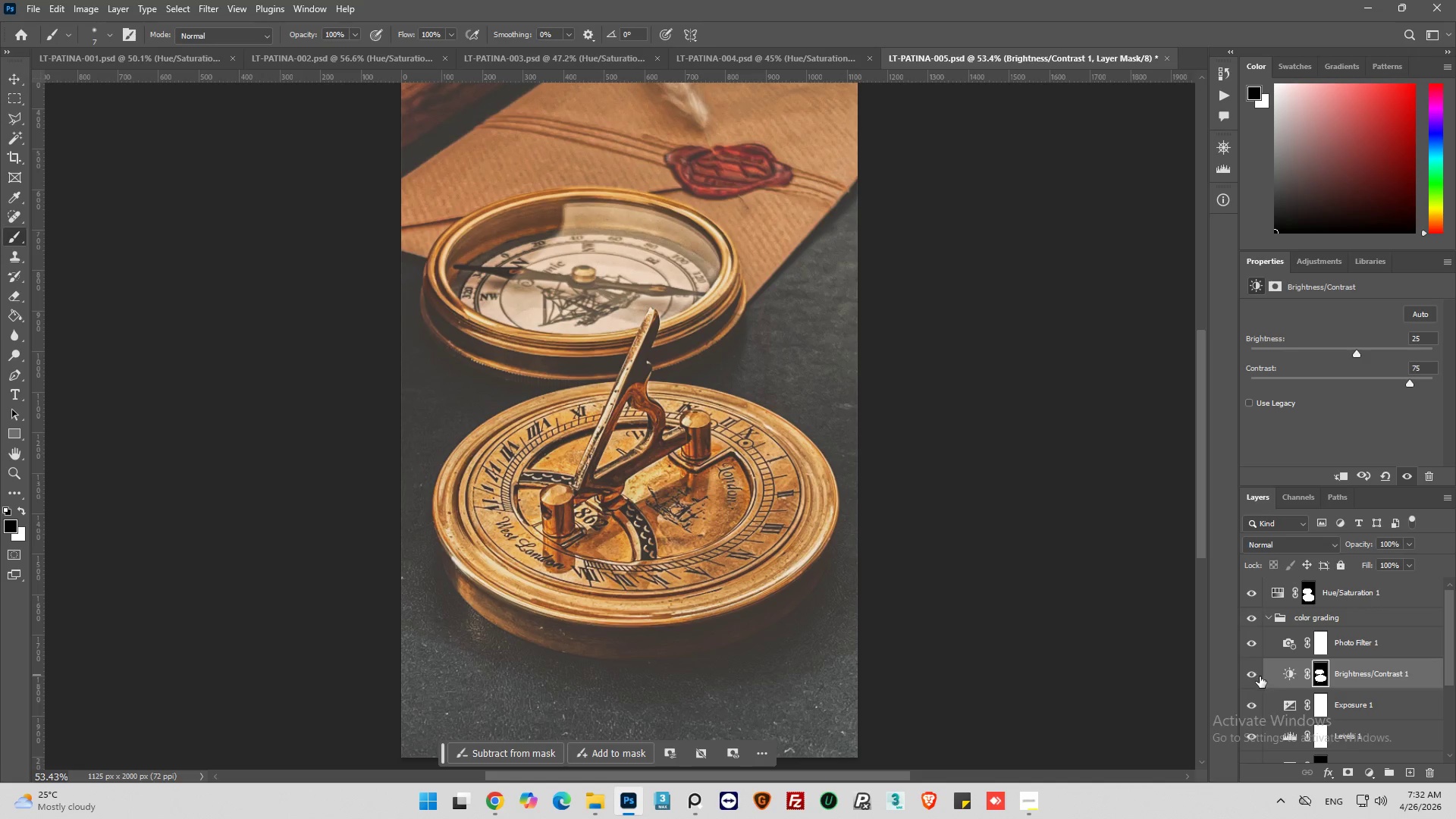 
left_click_drag(start_coordinate=[1357, 353], to_coordinate=[1354, 371])
 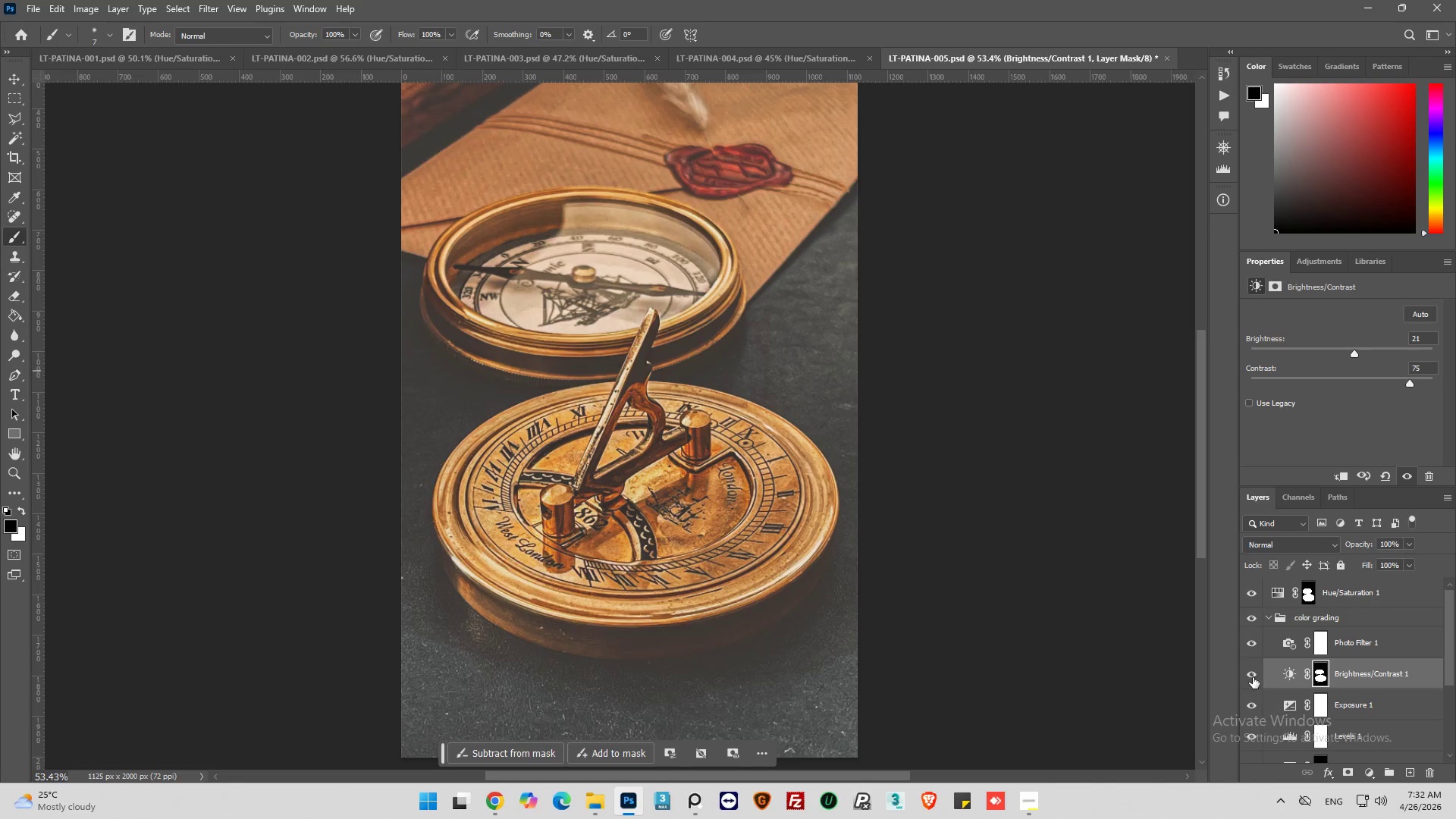 
left_click([1249, 675])
 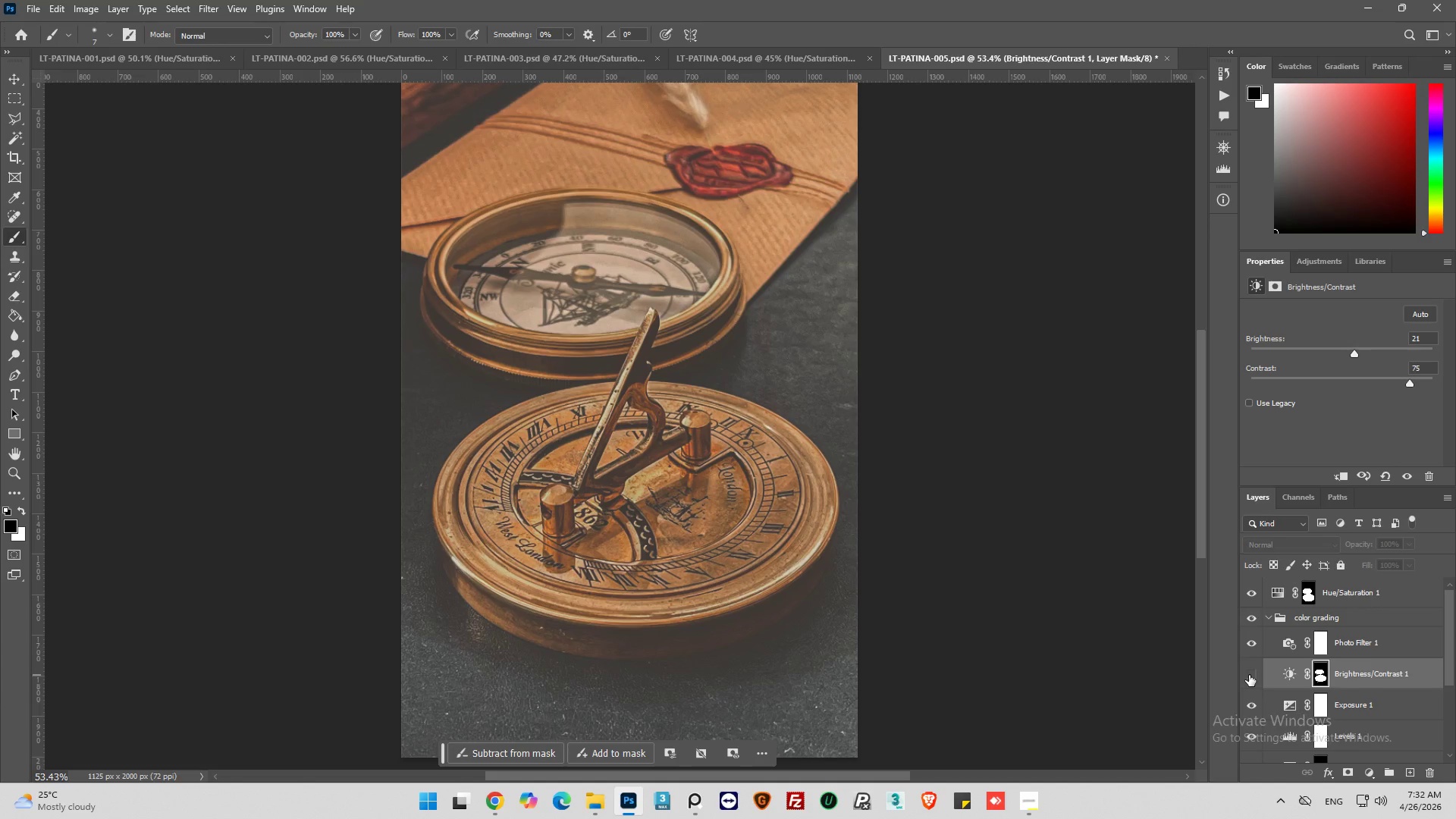 
left_click([1249, 675])
 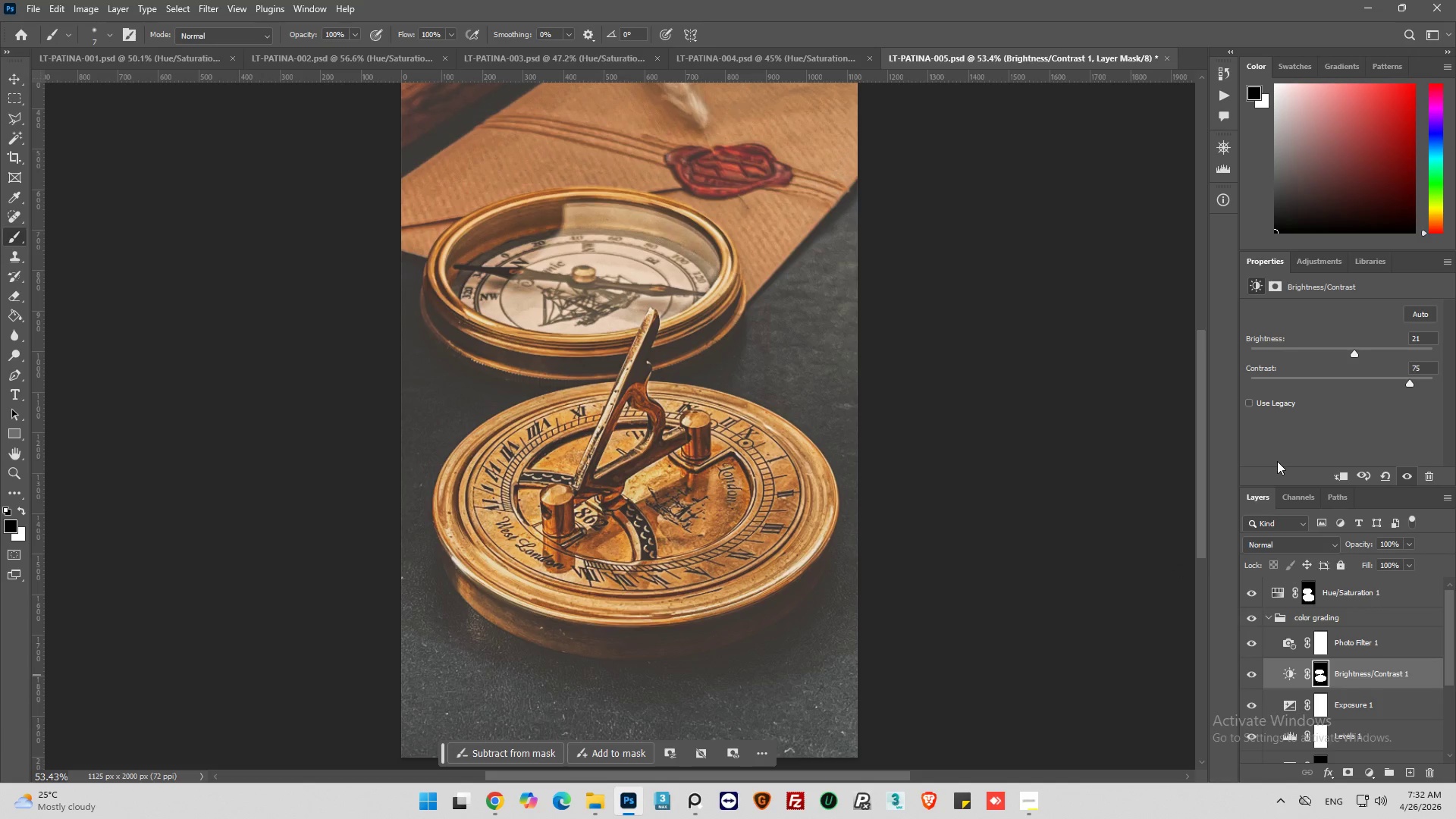 
hold_key(key=AltLeft, duration=0.41)
scroll: coordinate [919, 442], scroll_direction: up, amount: 1.0
 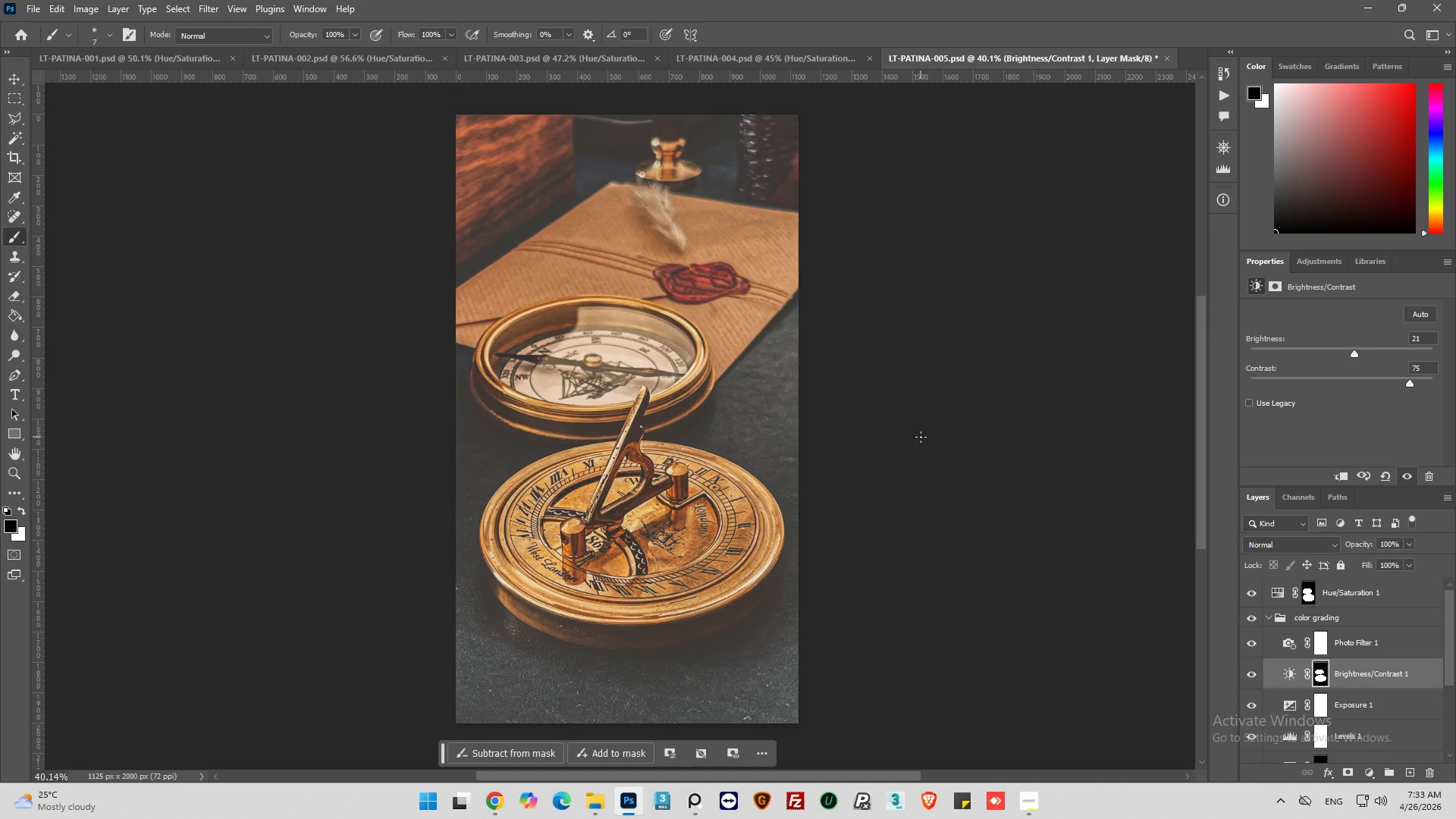 
hold_key(key=AltLeft, duration=0.62)
scroll: coordinate [921, 435], scroll_direction: down, amount: 1.0
 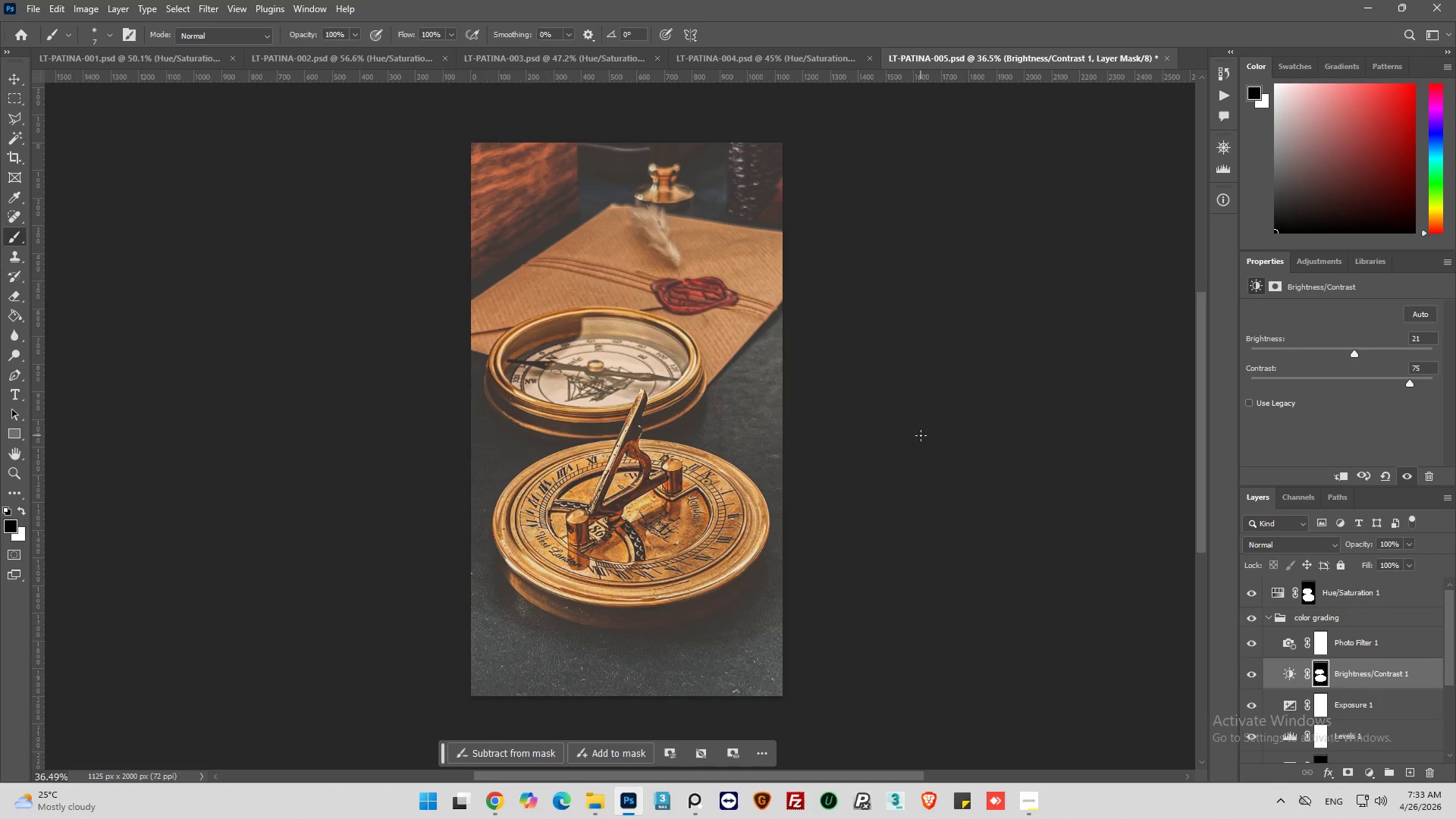 
scroll: coordinate [921, 435], scroll_direction: up, amount: 1.0
 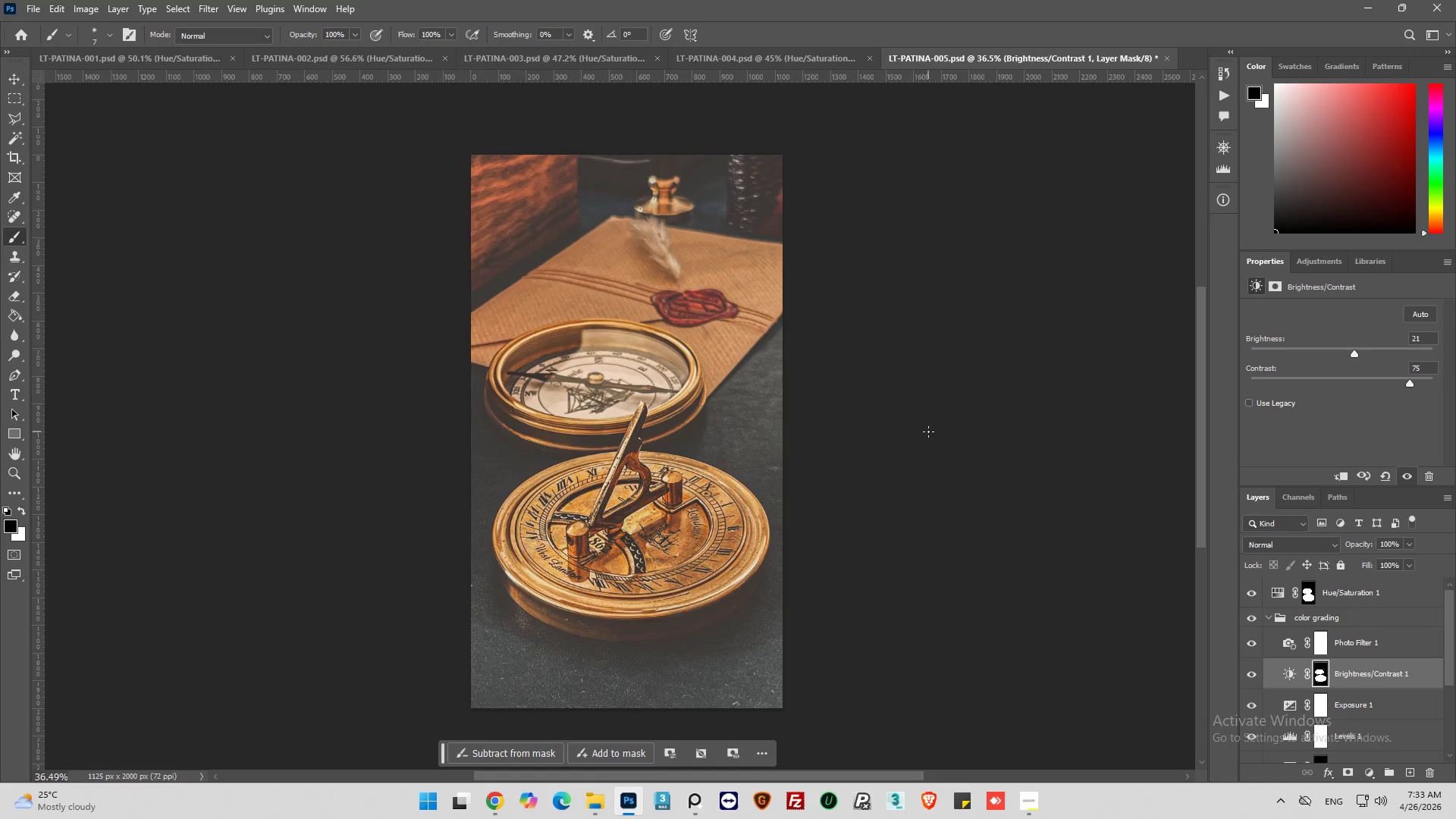 
wait(33.83)
 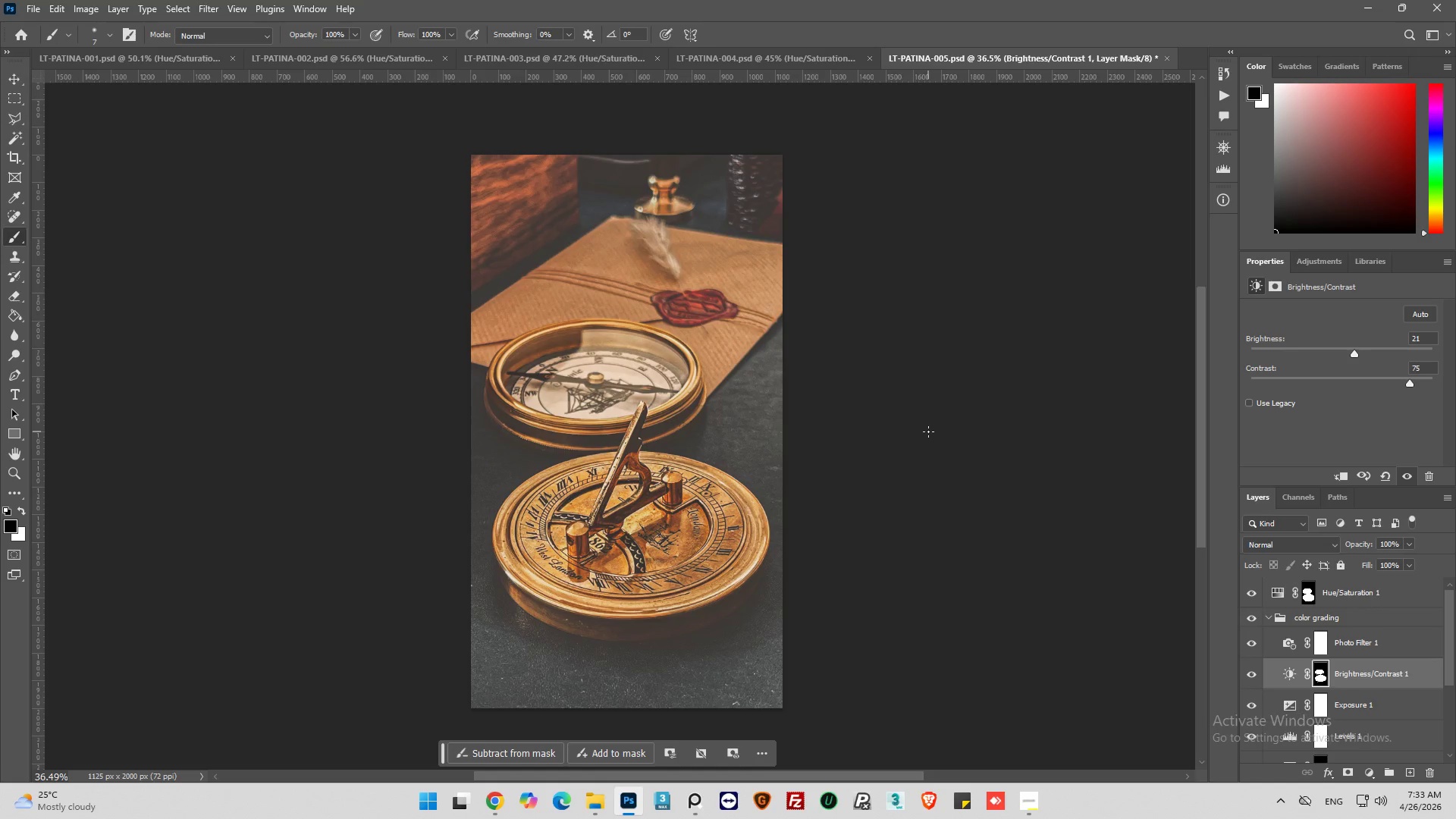 
key(Control+S)
 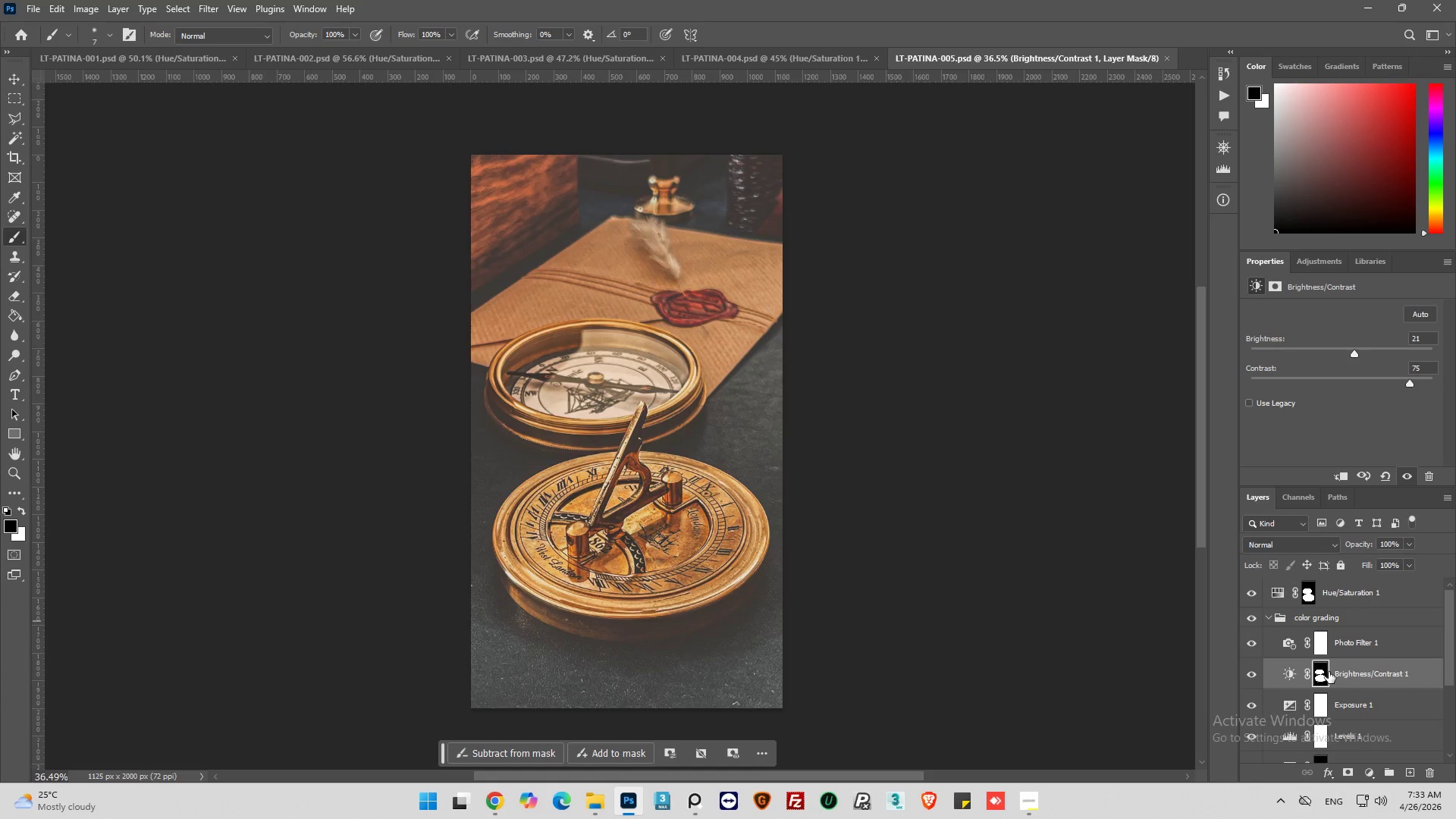 
left_click([1283, 645])
 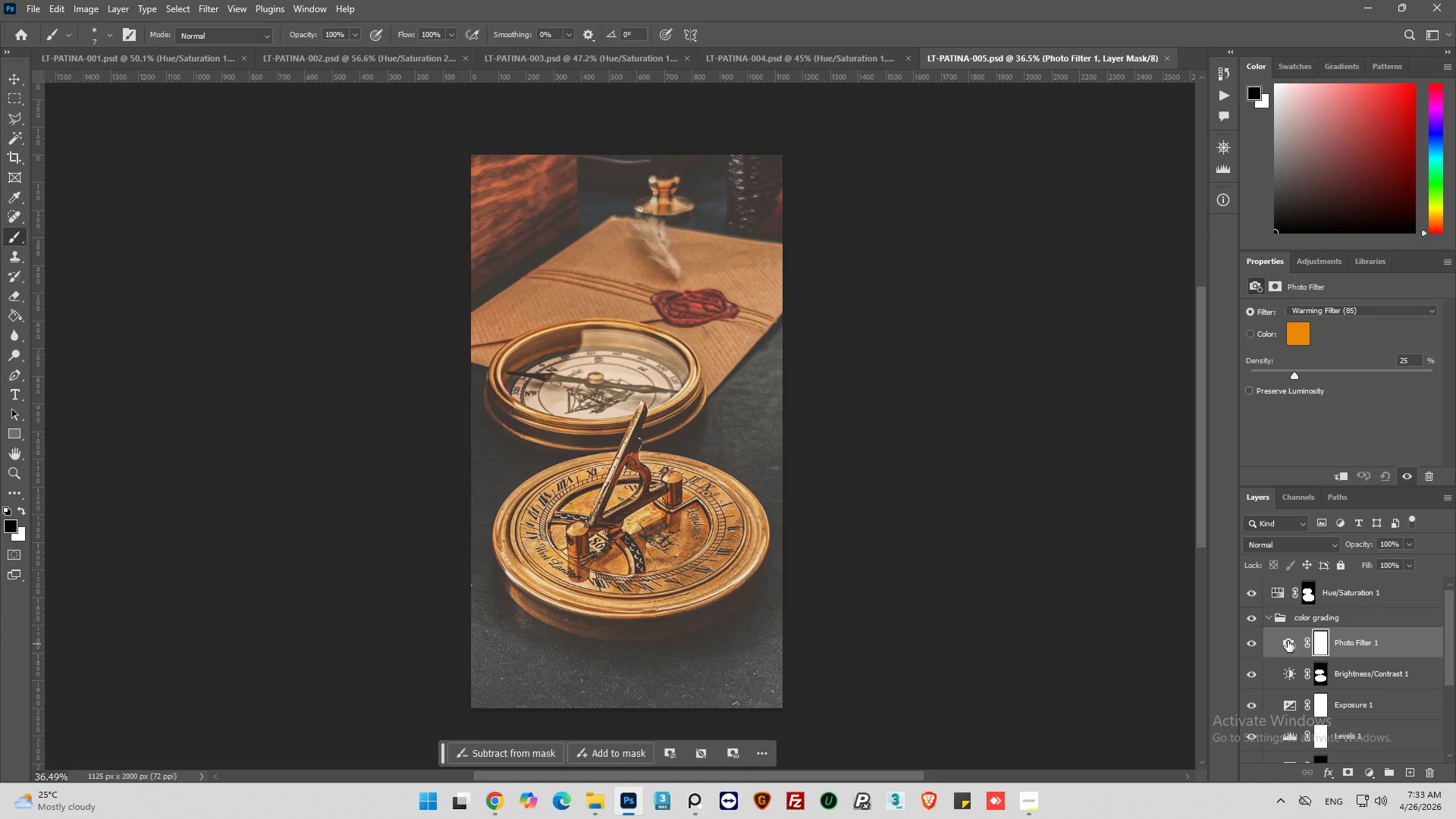 
left_click([1288, 641])
 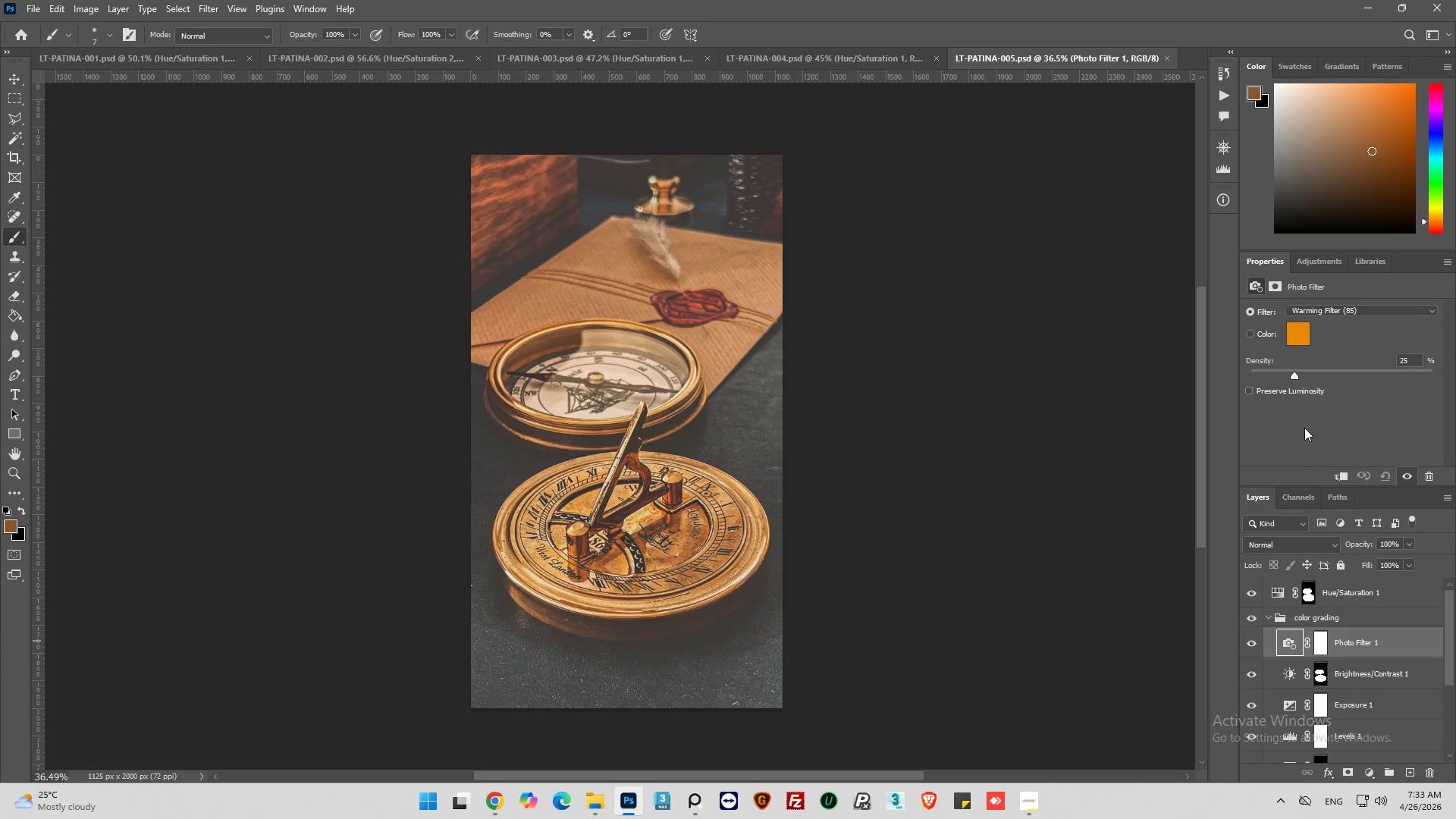 
left_click([1304, 378])
 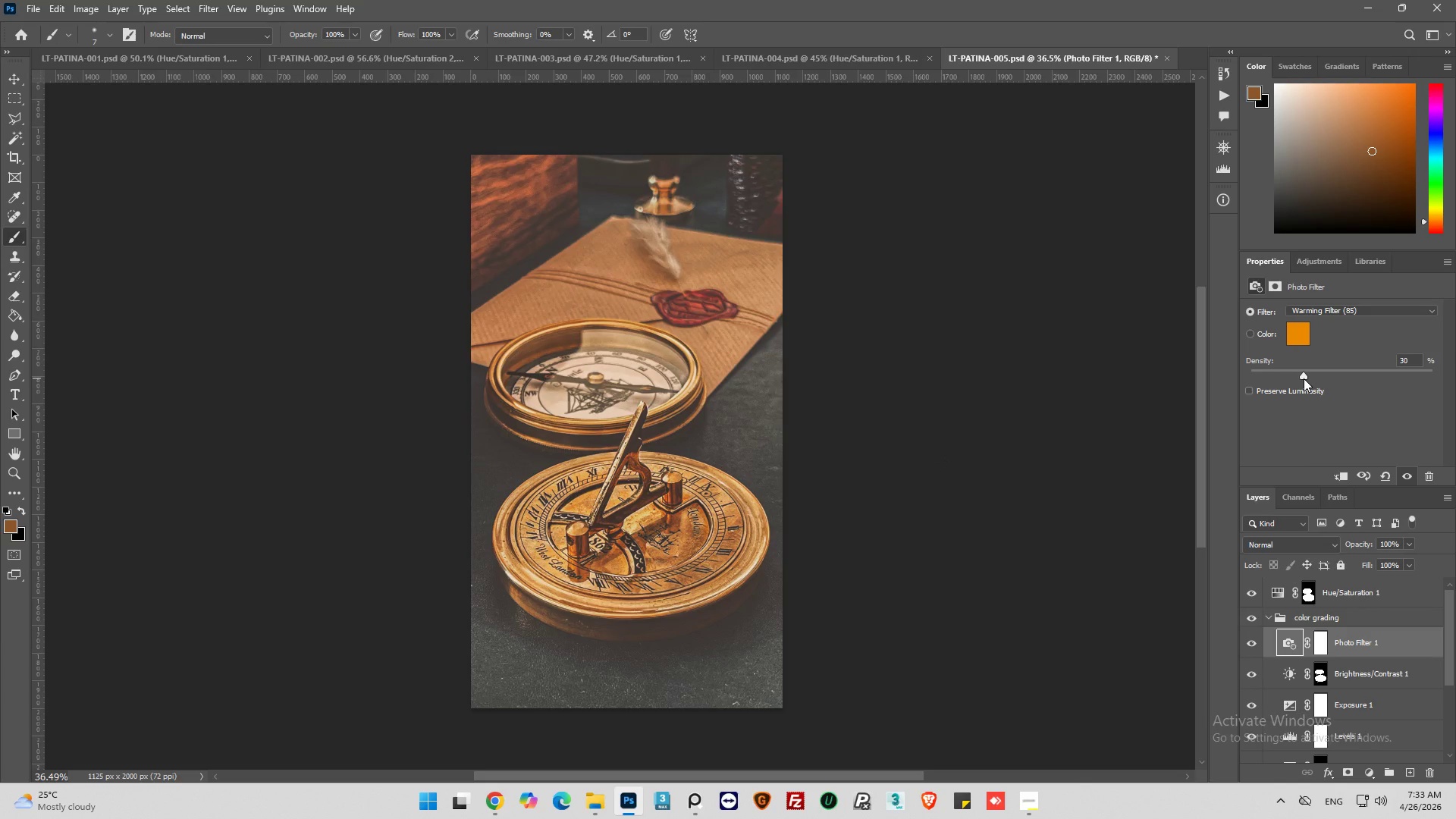 
left_click([1304, 378])
 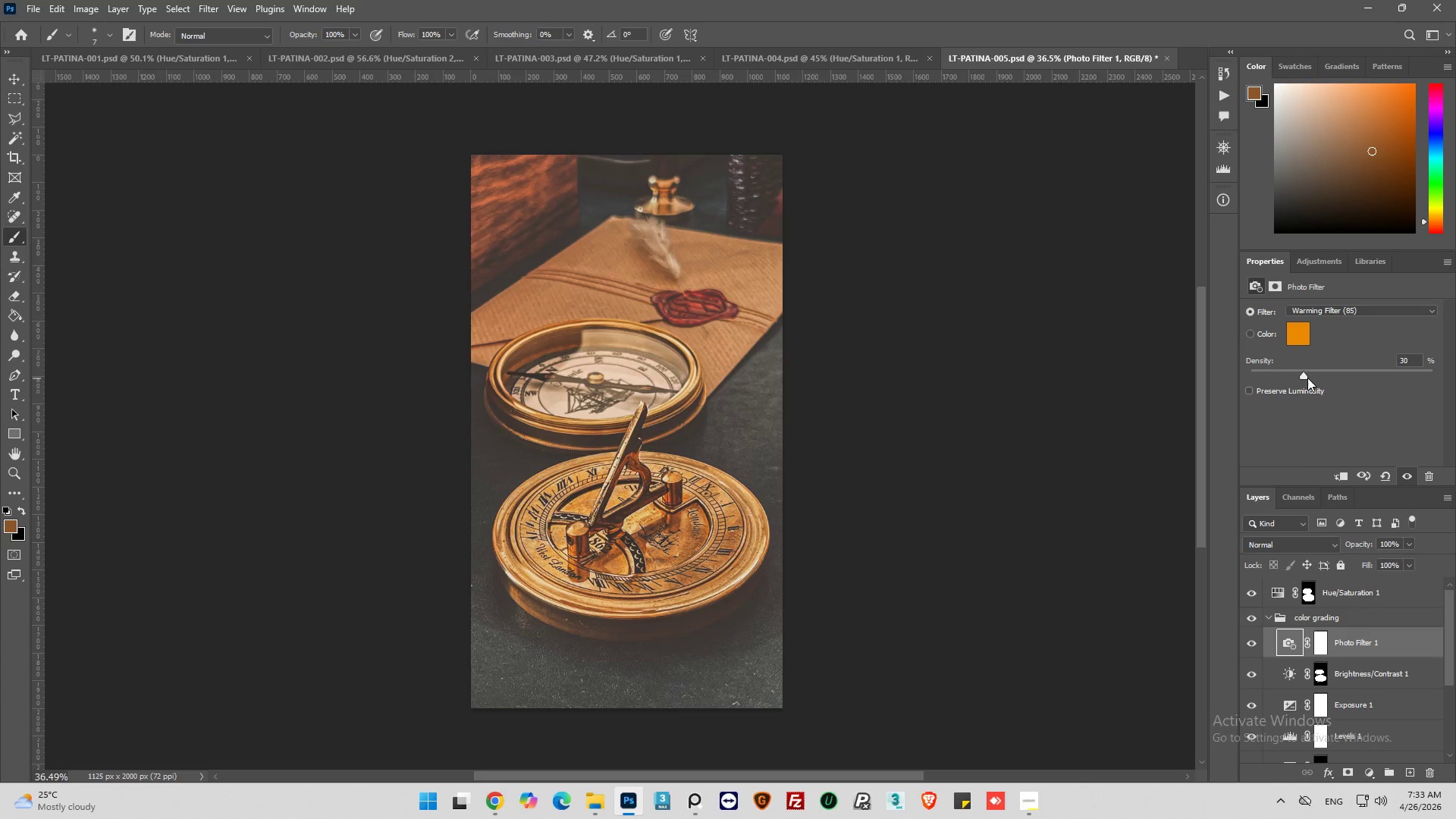 
left_click([1307, 378])
 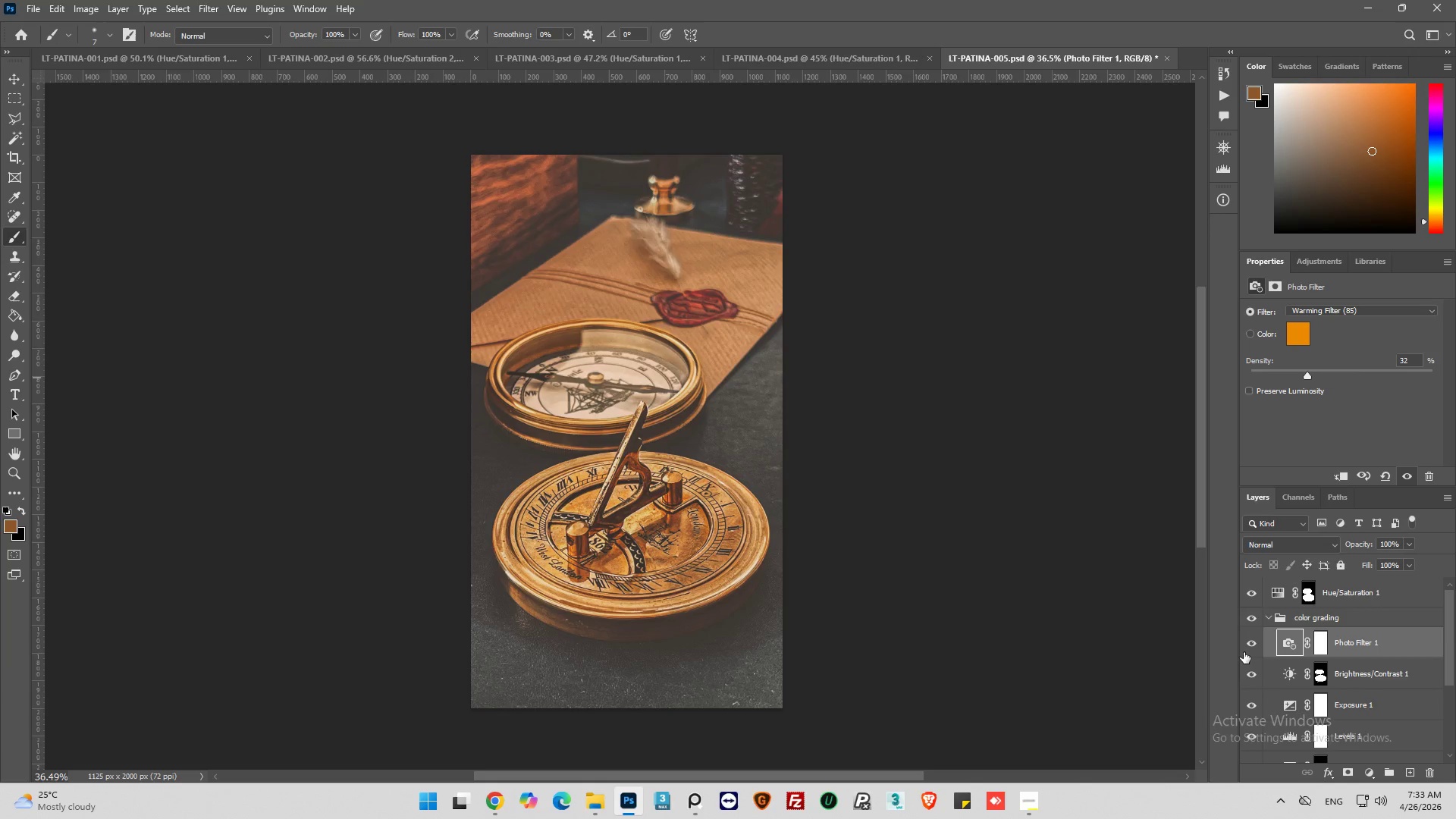 
left_click([1250, 645])
 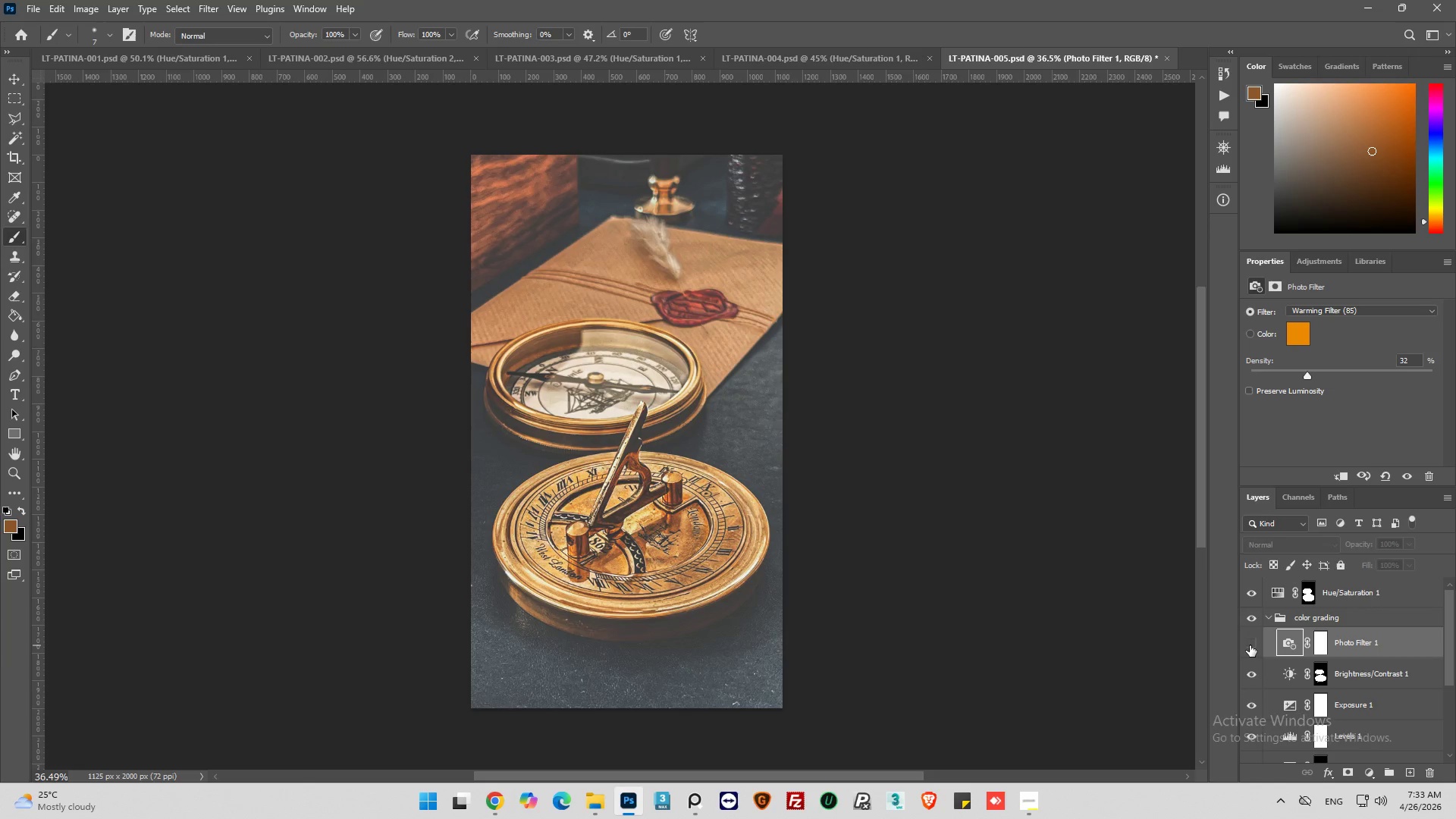 
left_click([1250, 645])
 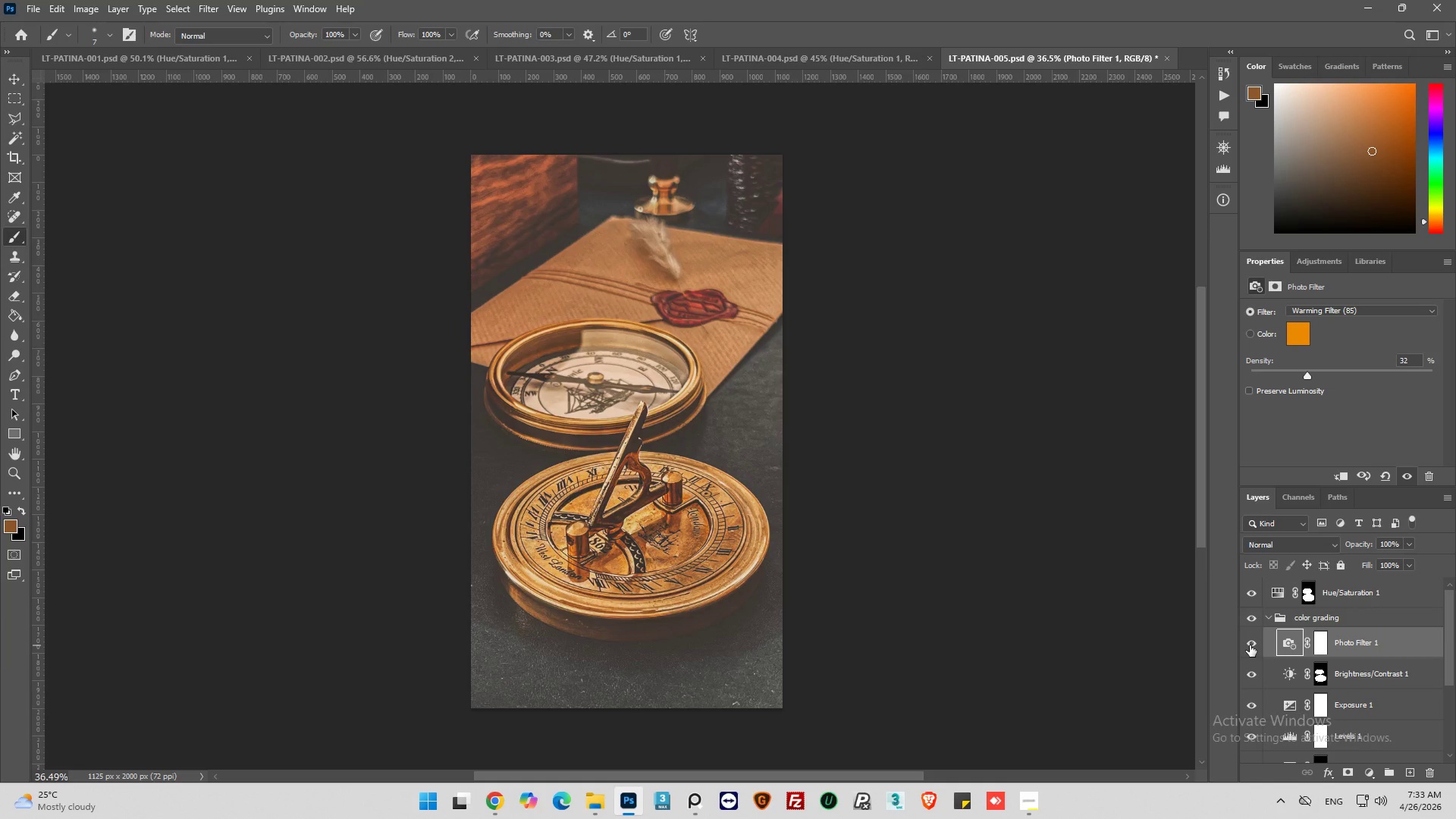 
left_click([1250, 645])
 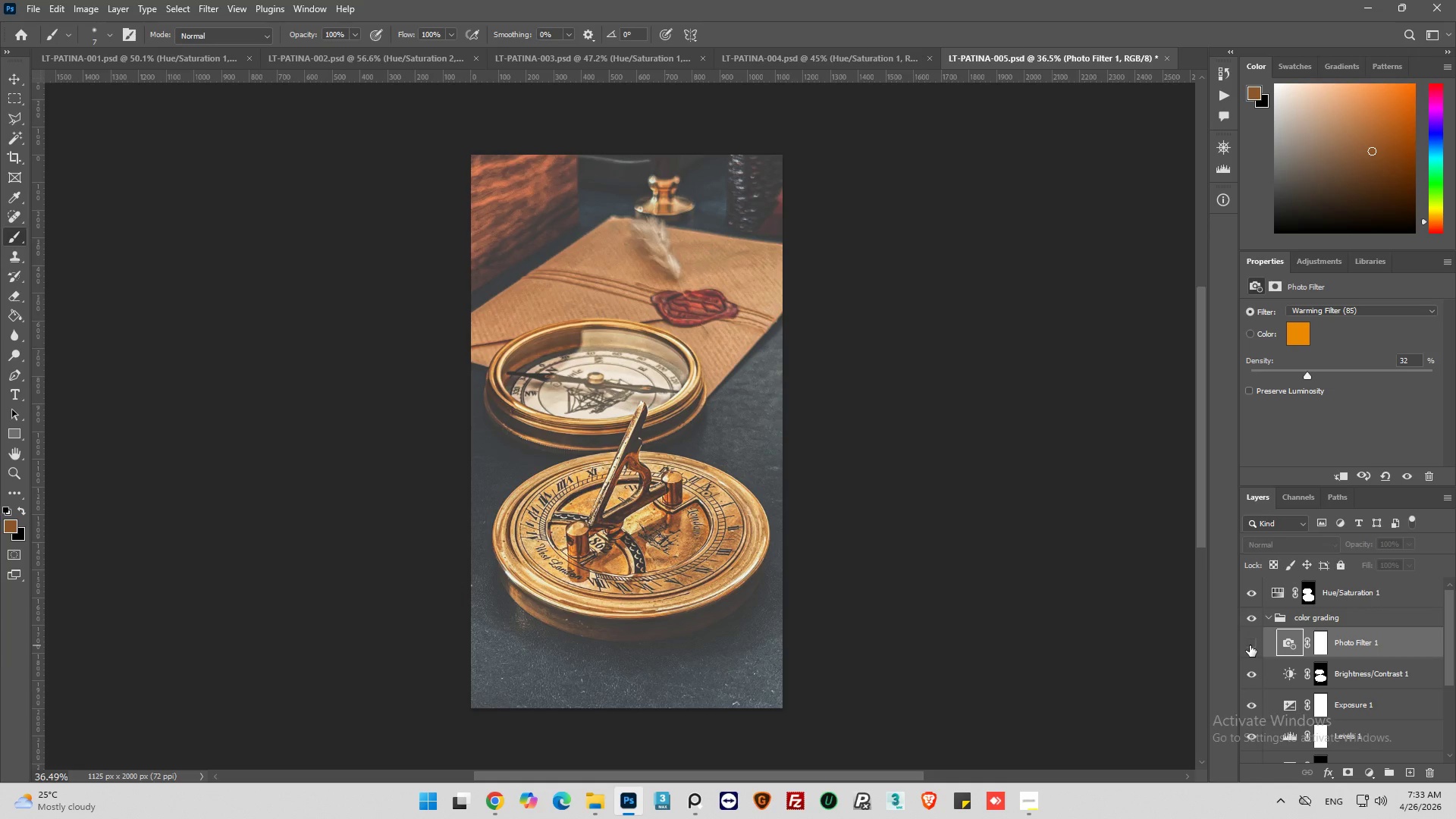 
left_click([1250, 645])
 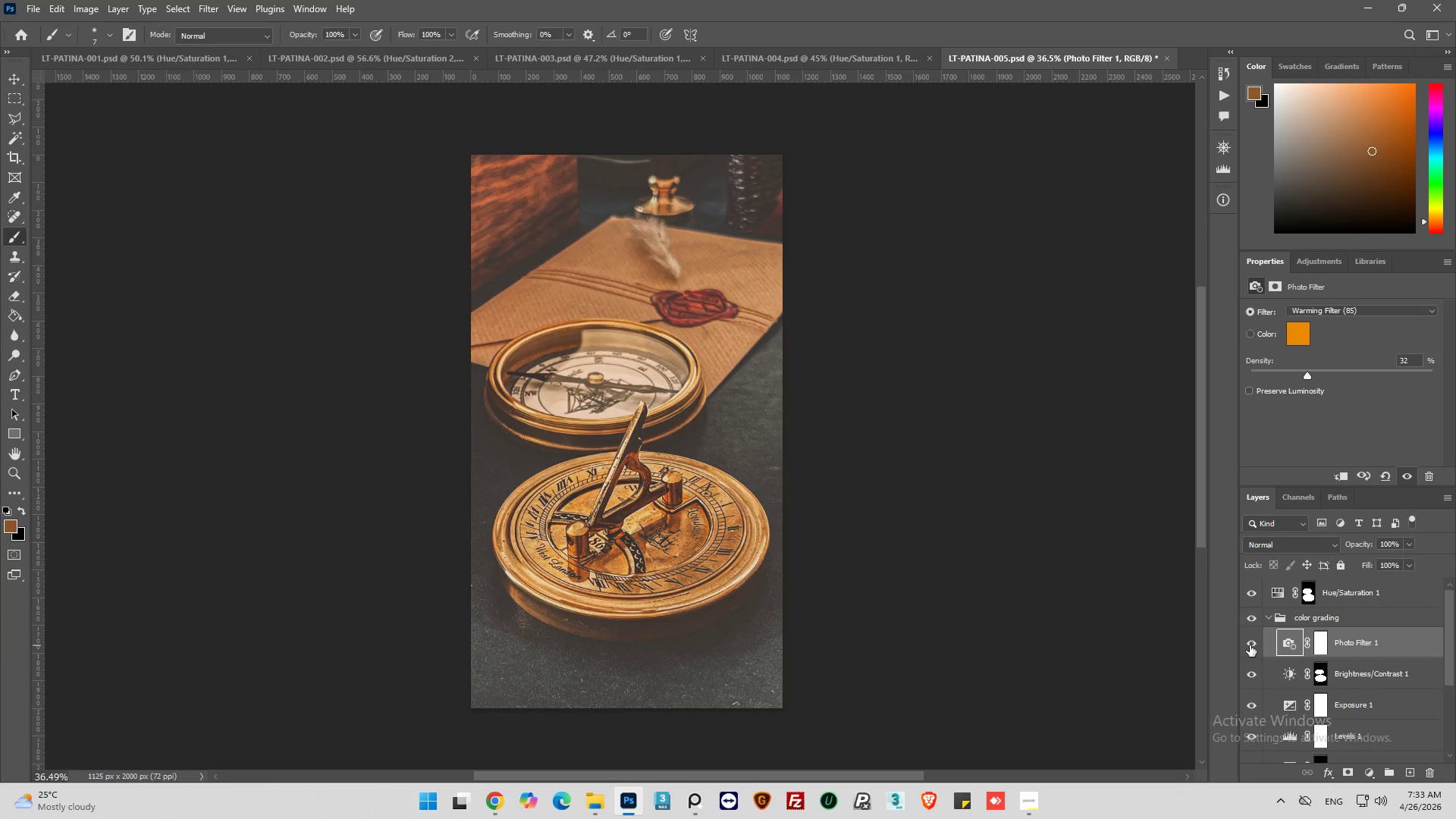 
left_click([1250, 645])
 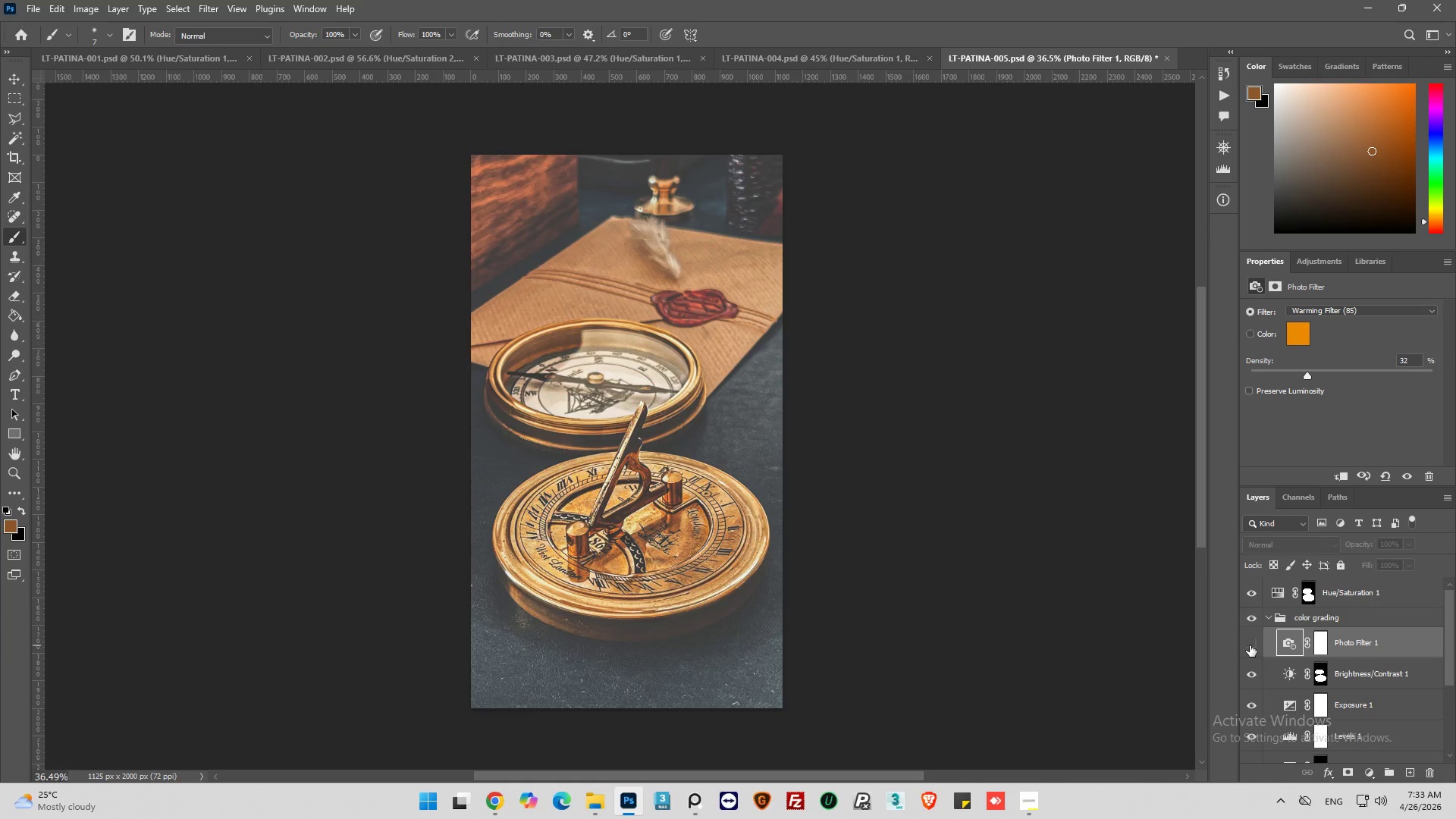 
left_click([1250, 645])
 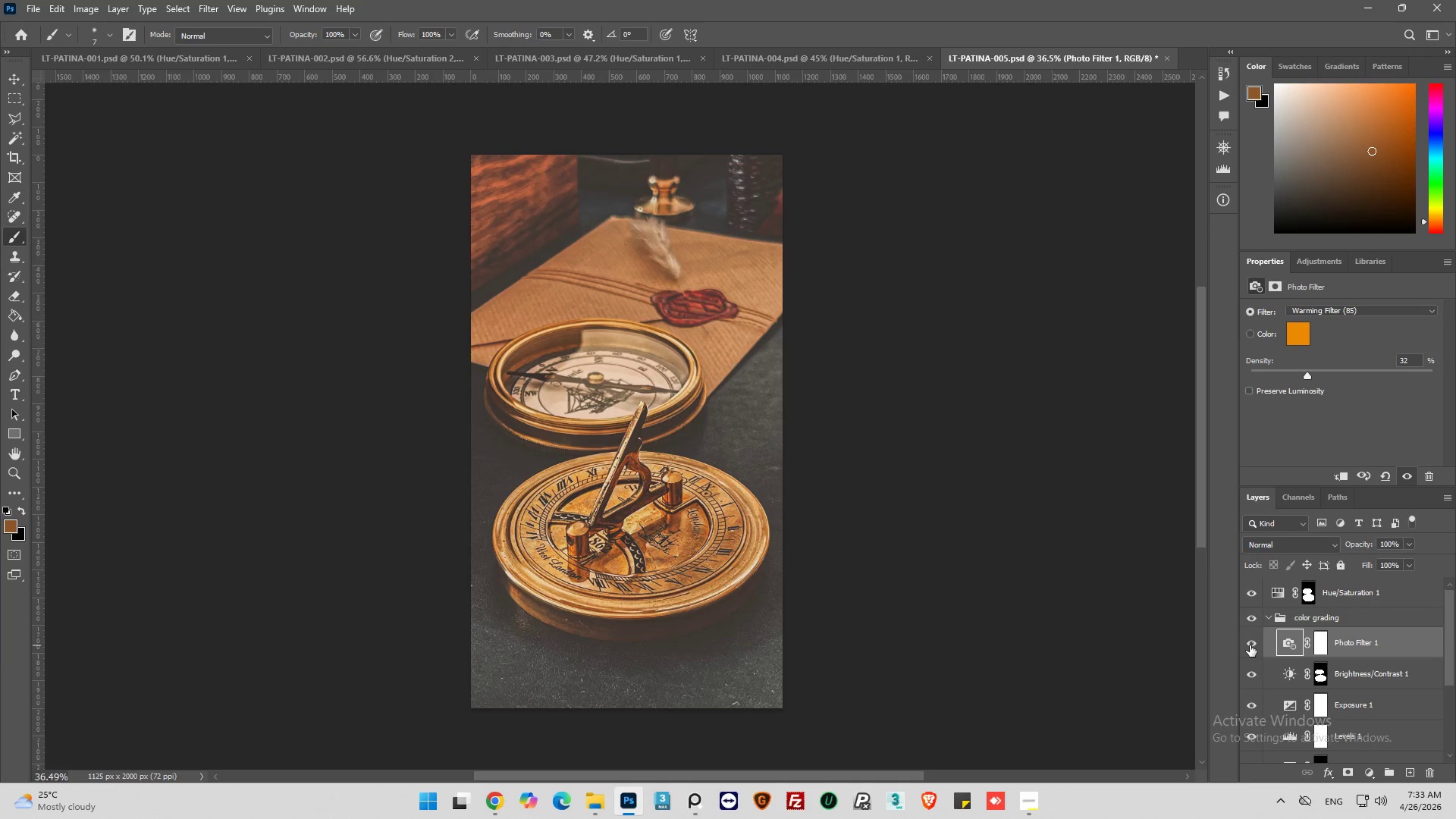 
left_click([1250, 645])
 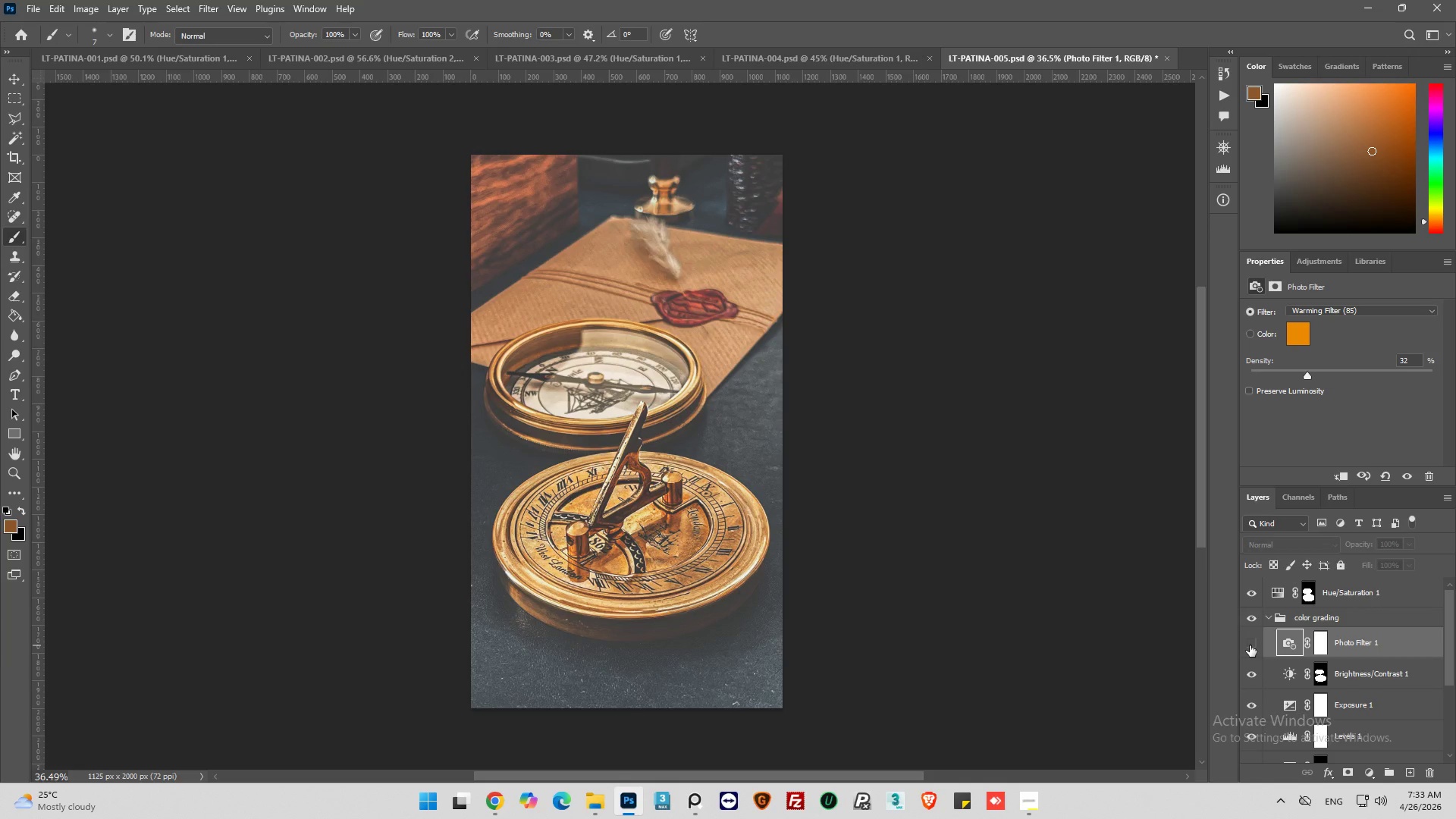 
left_click([1250, 645])
 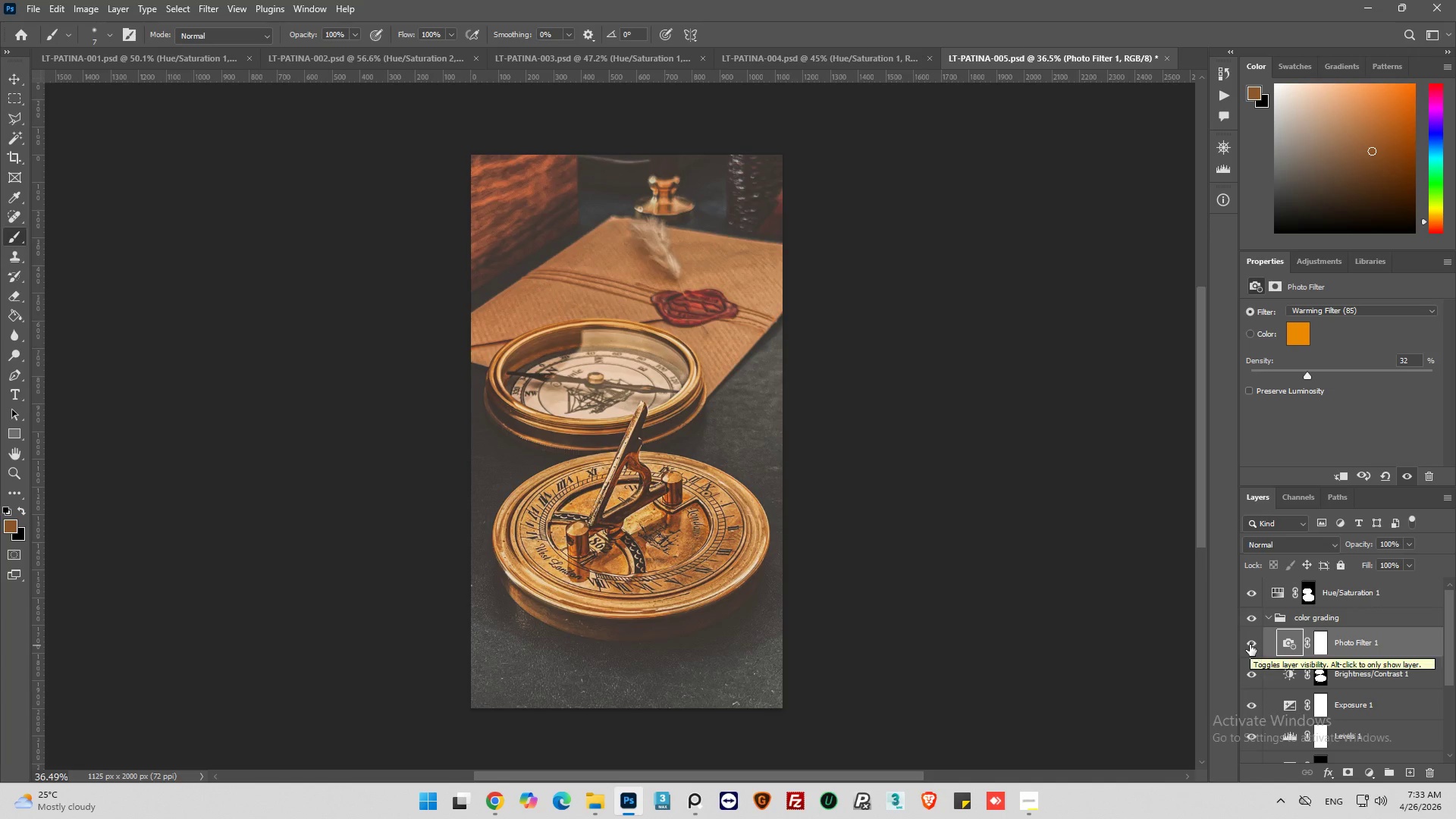 
left_click([1250, 645])
 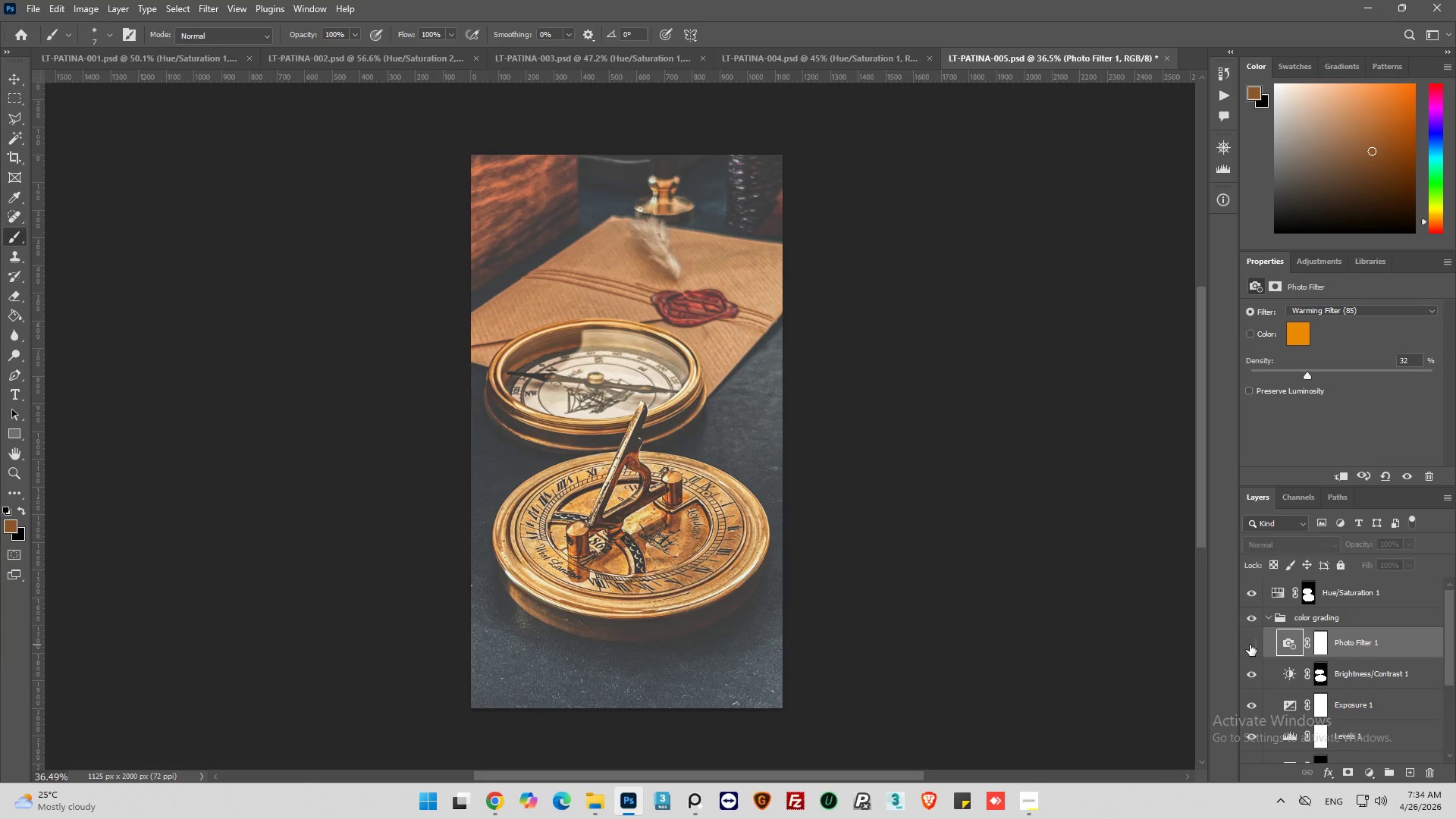 
wait(6.7)
 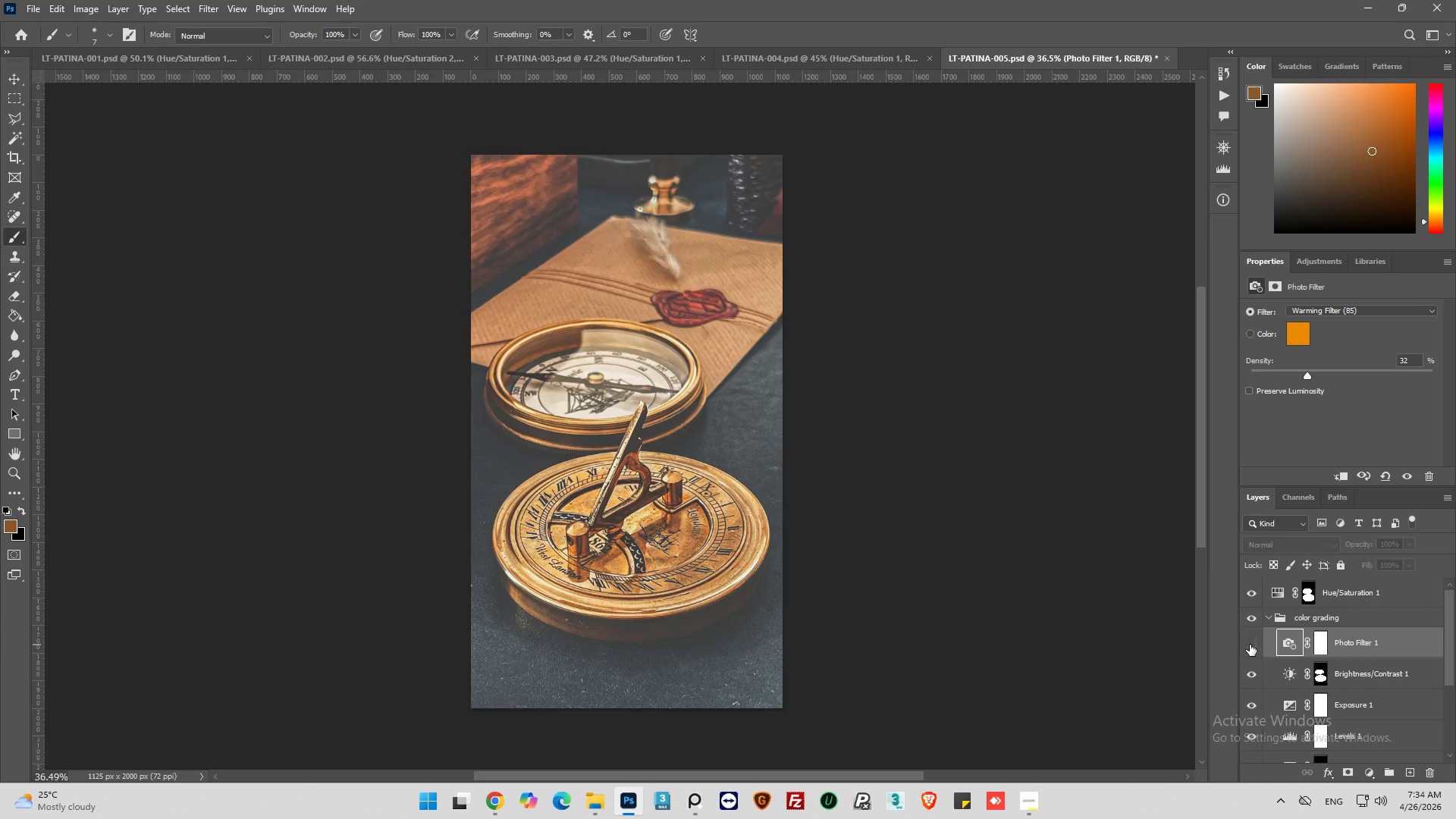 
left_click([1250, 645])
 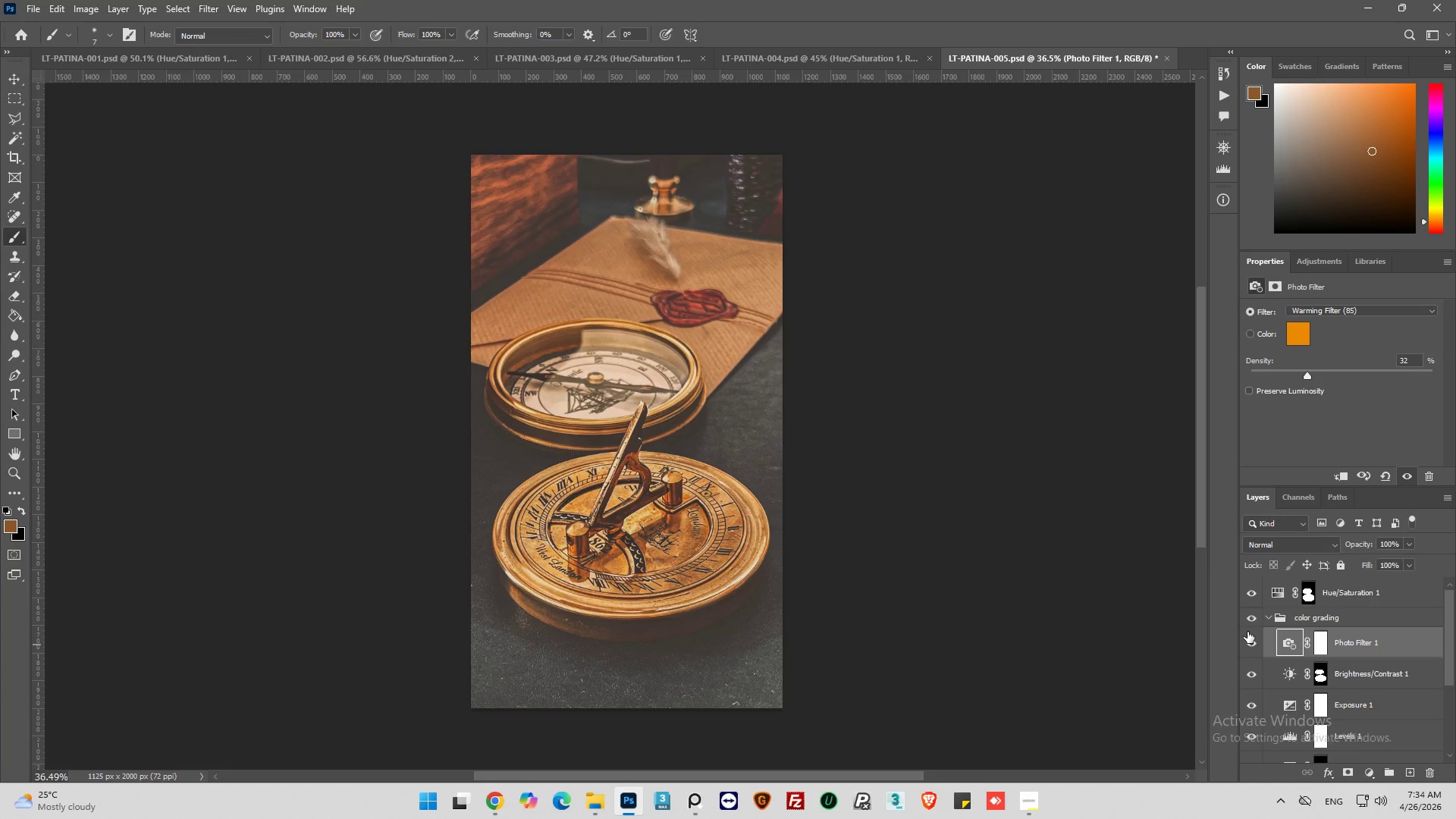 
wait(22.05)
 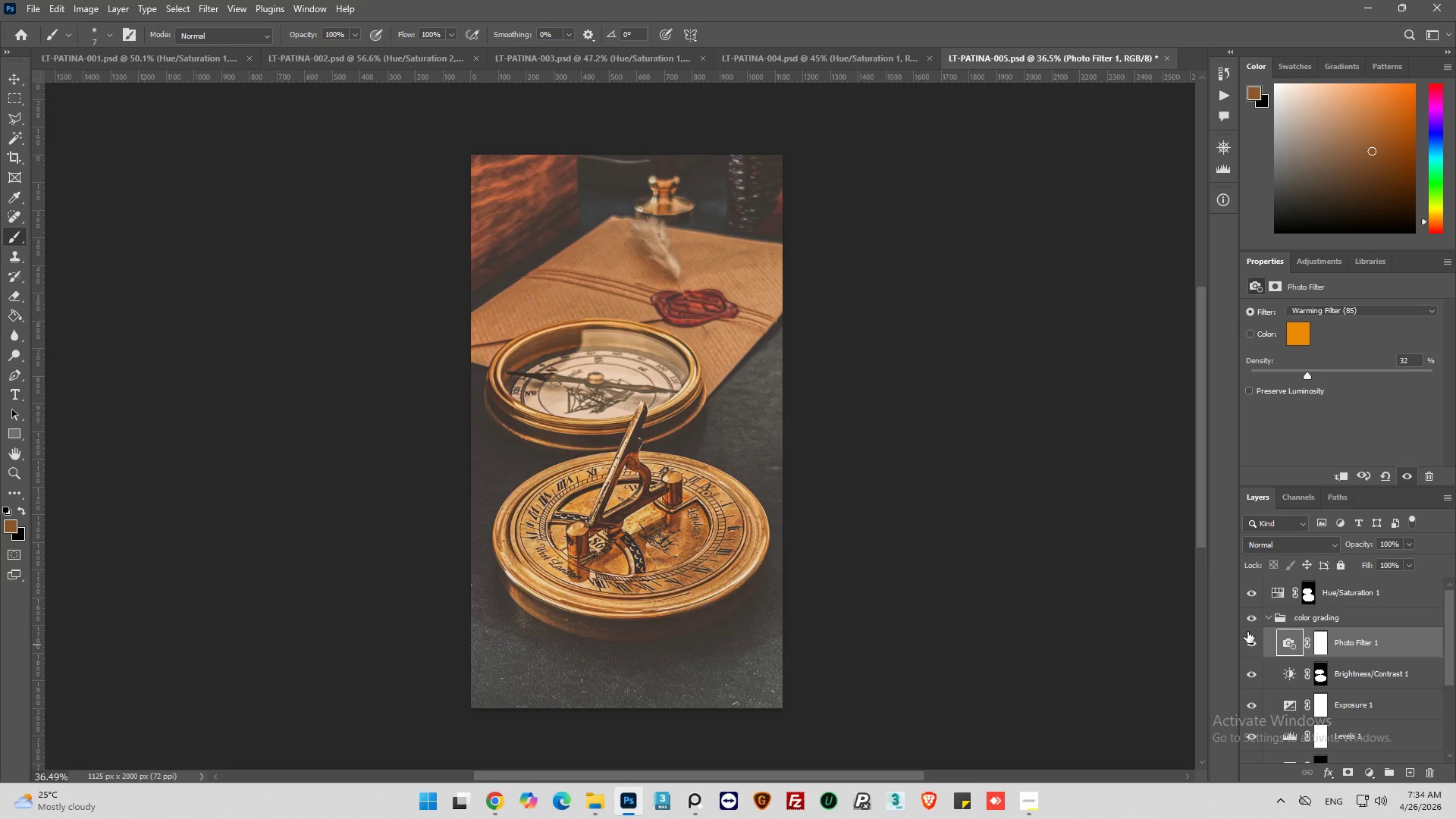 
left_click([1250, 639])
 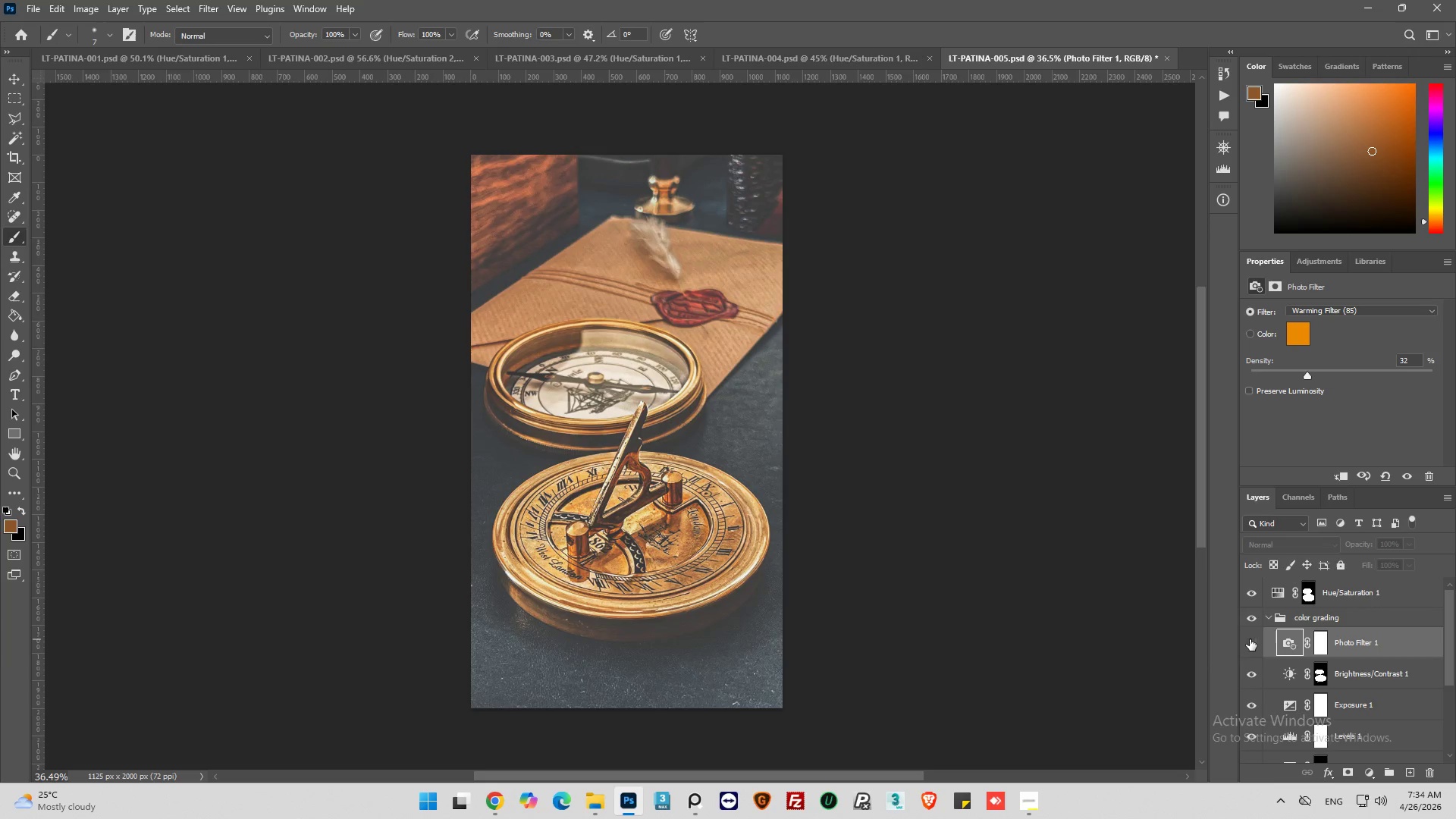 
left_click([1250, 639])
 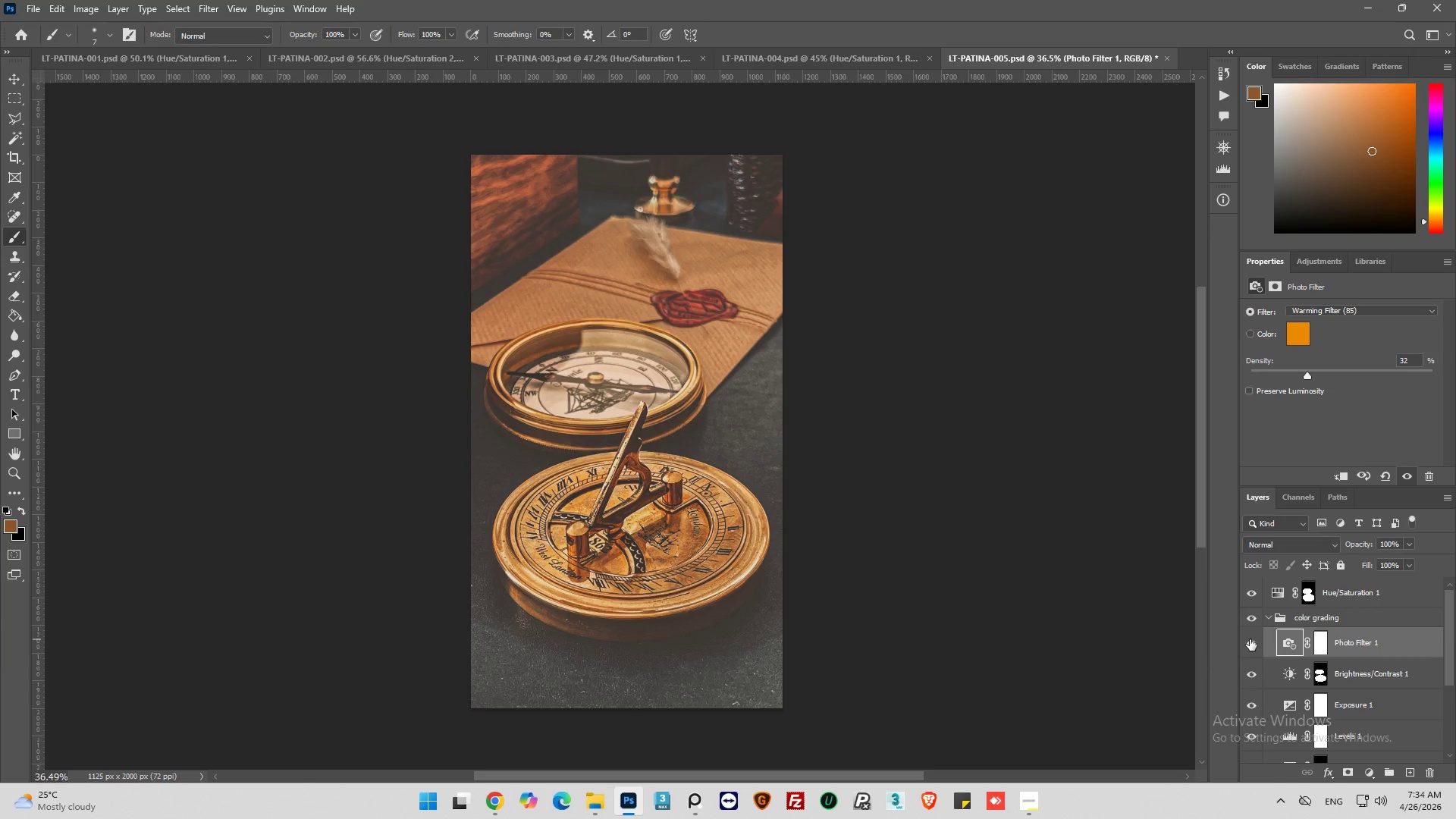 
left_click([1250, 639])
 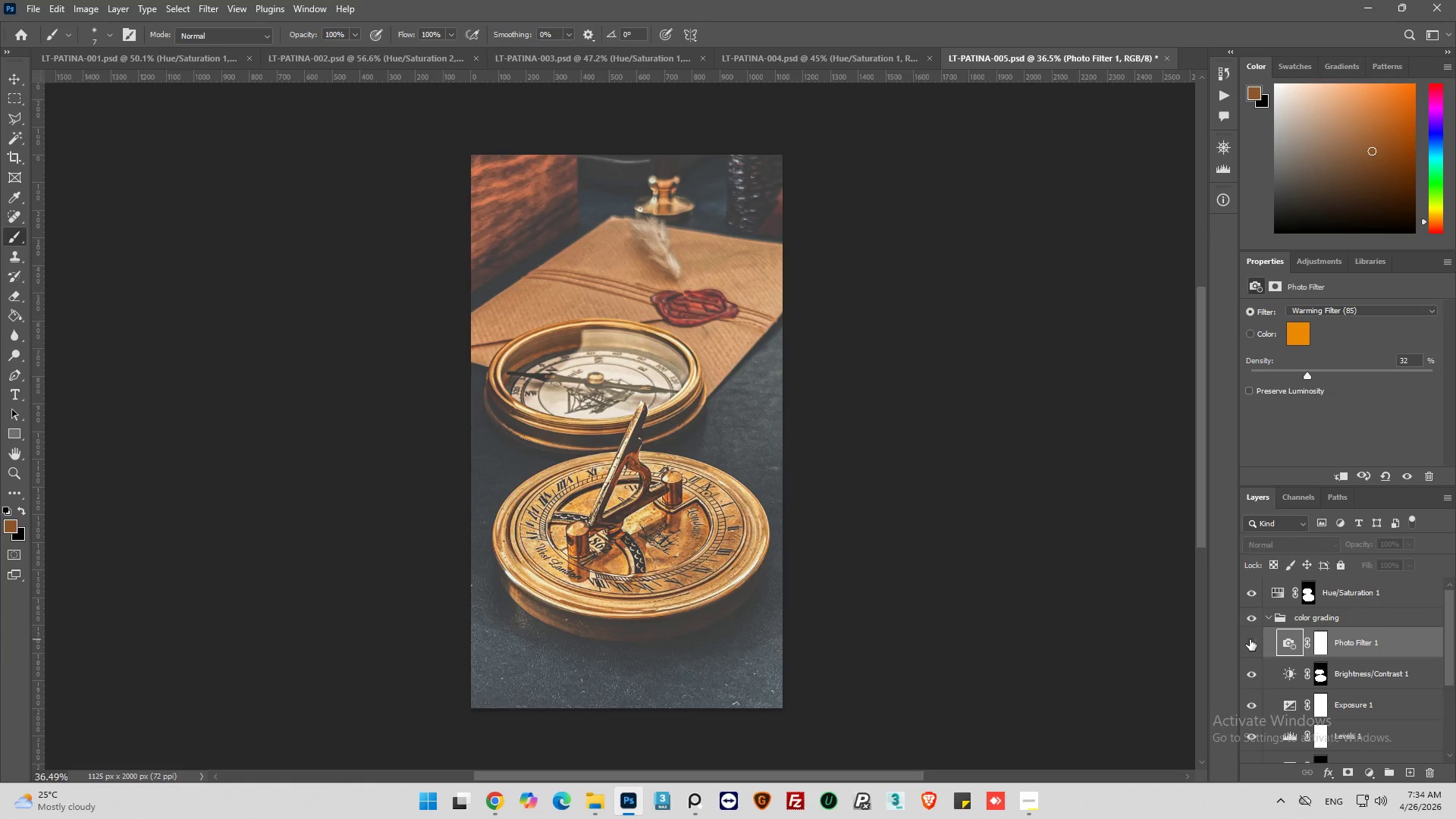 
wait(6.14)
 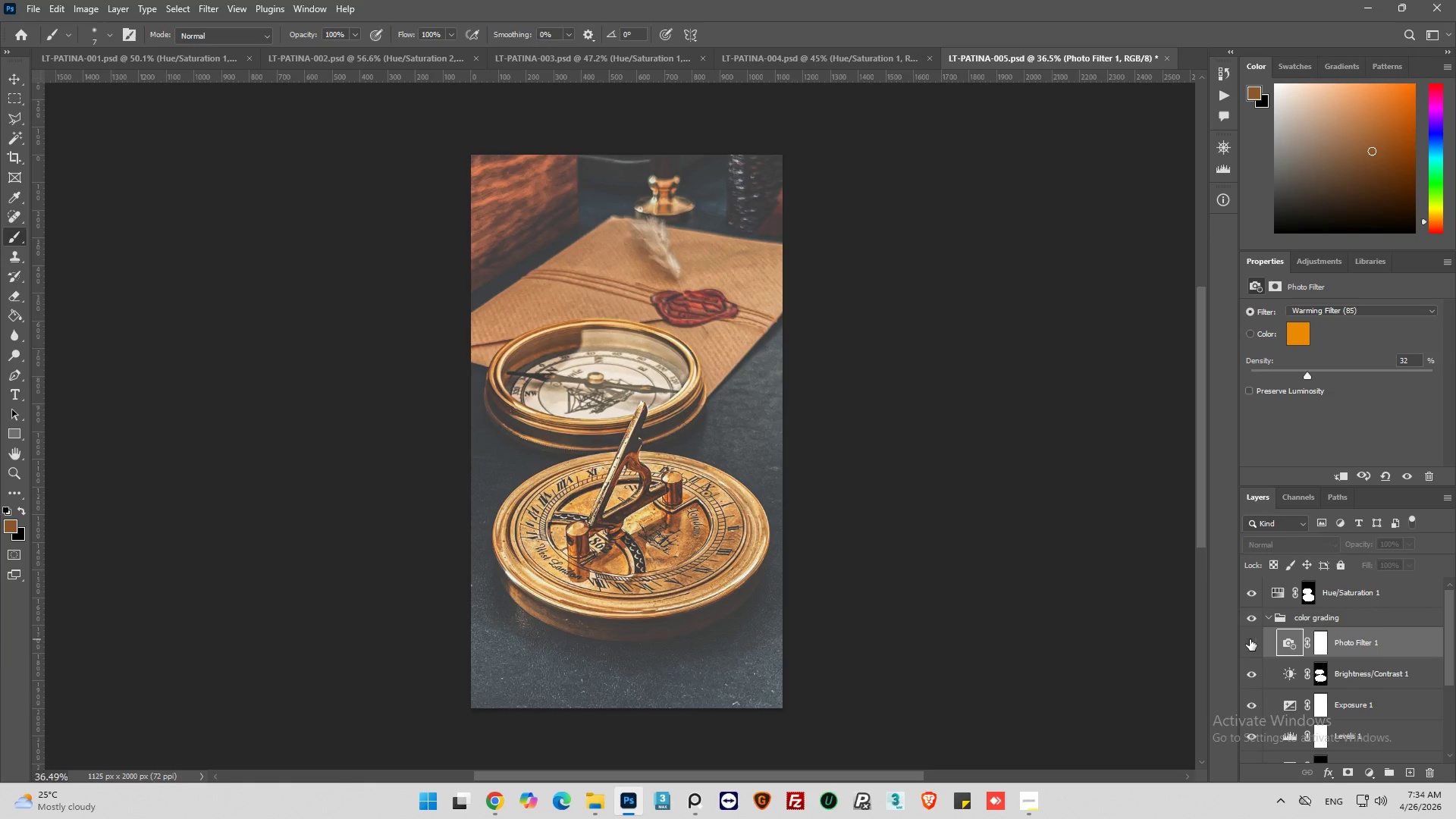 
left_click([1250, 639])
 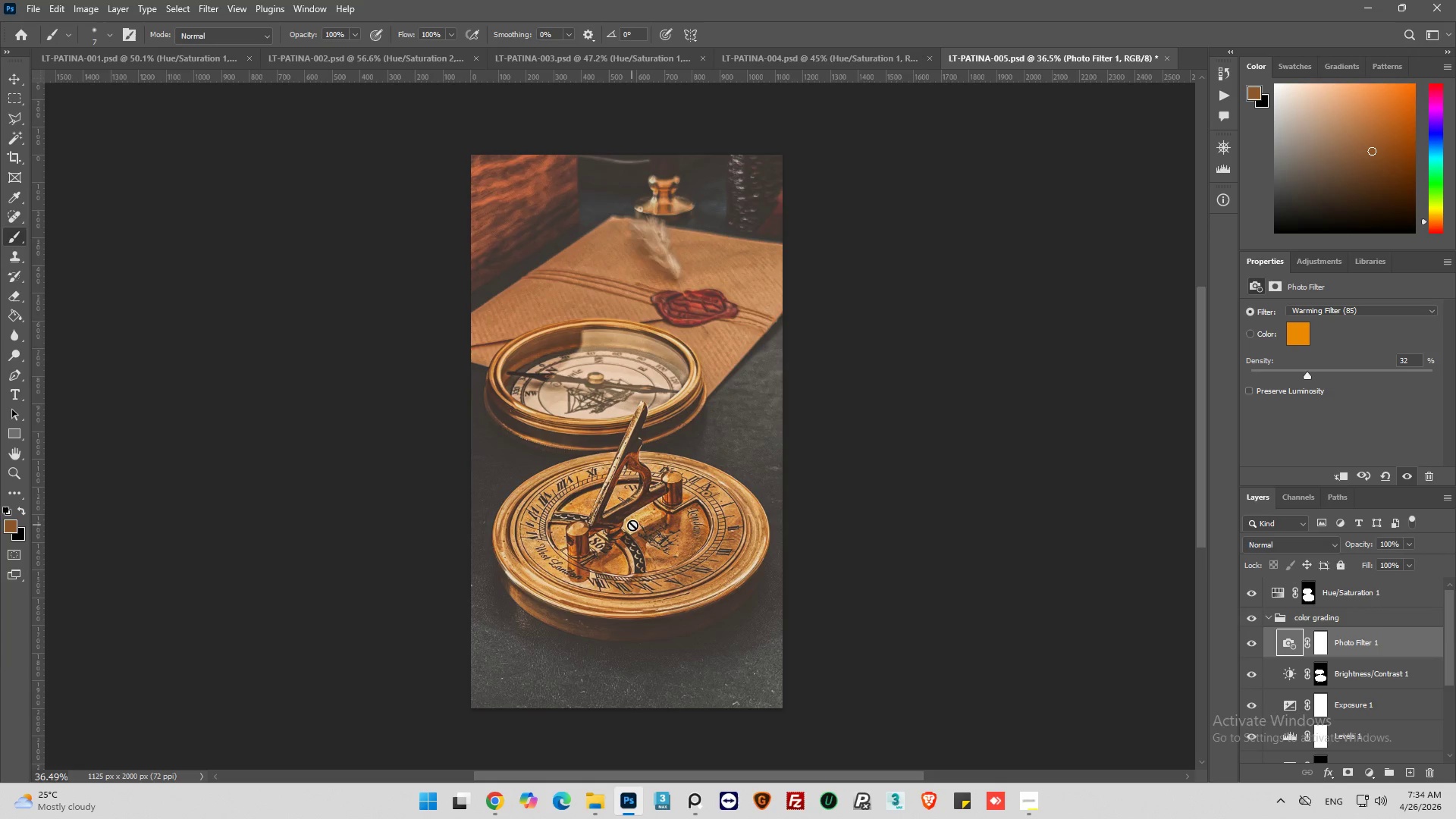 
hold_key(key=AltLeft, duration=0.58)
hold_key(key=AltLeft, duration=0.59)
scroll: coordinate [678, 658], scroll_direction: up, amount: 4.0
 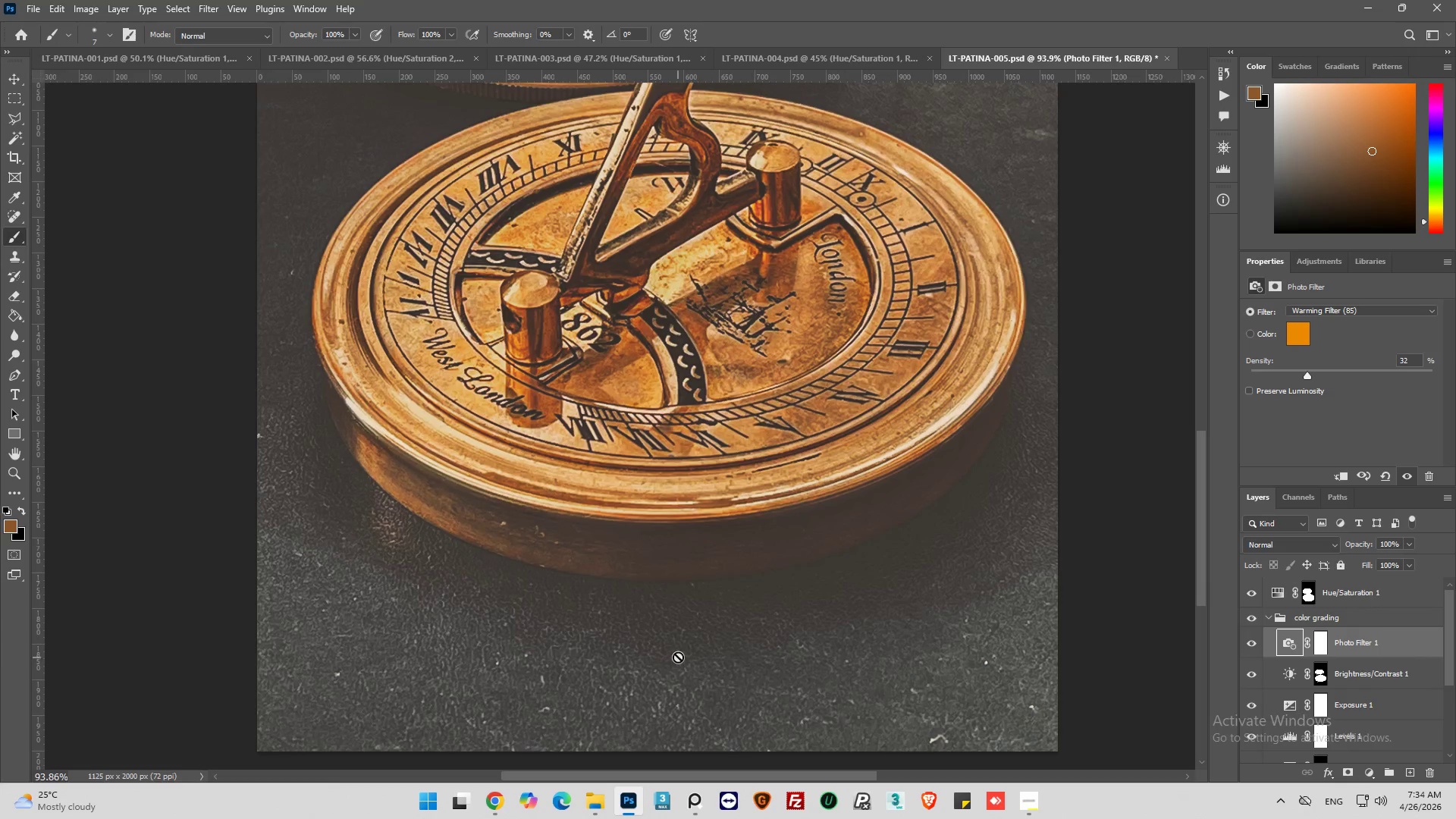 
left_click([1247, 644])
 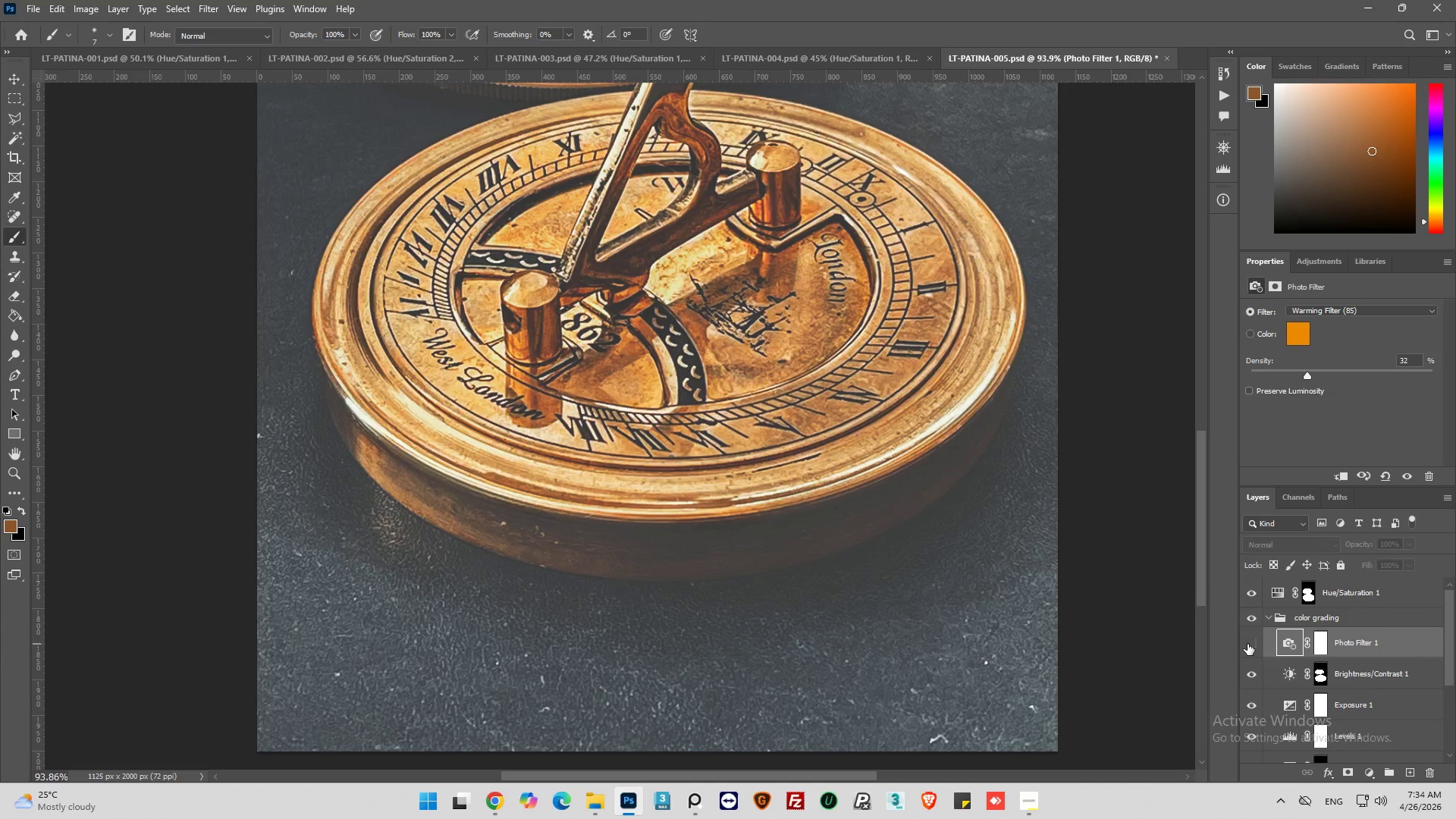 
left_click([1247, 644])
 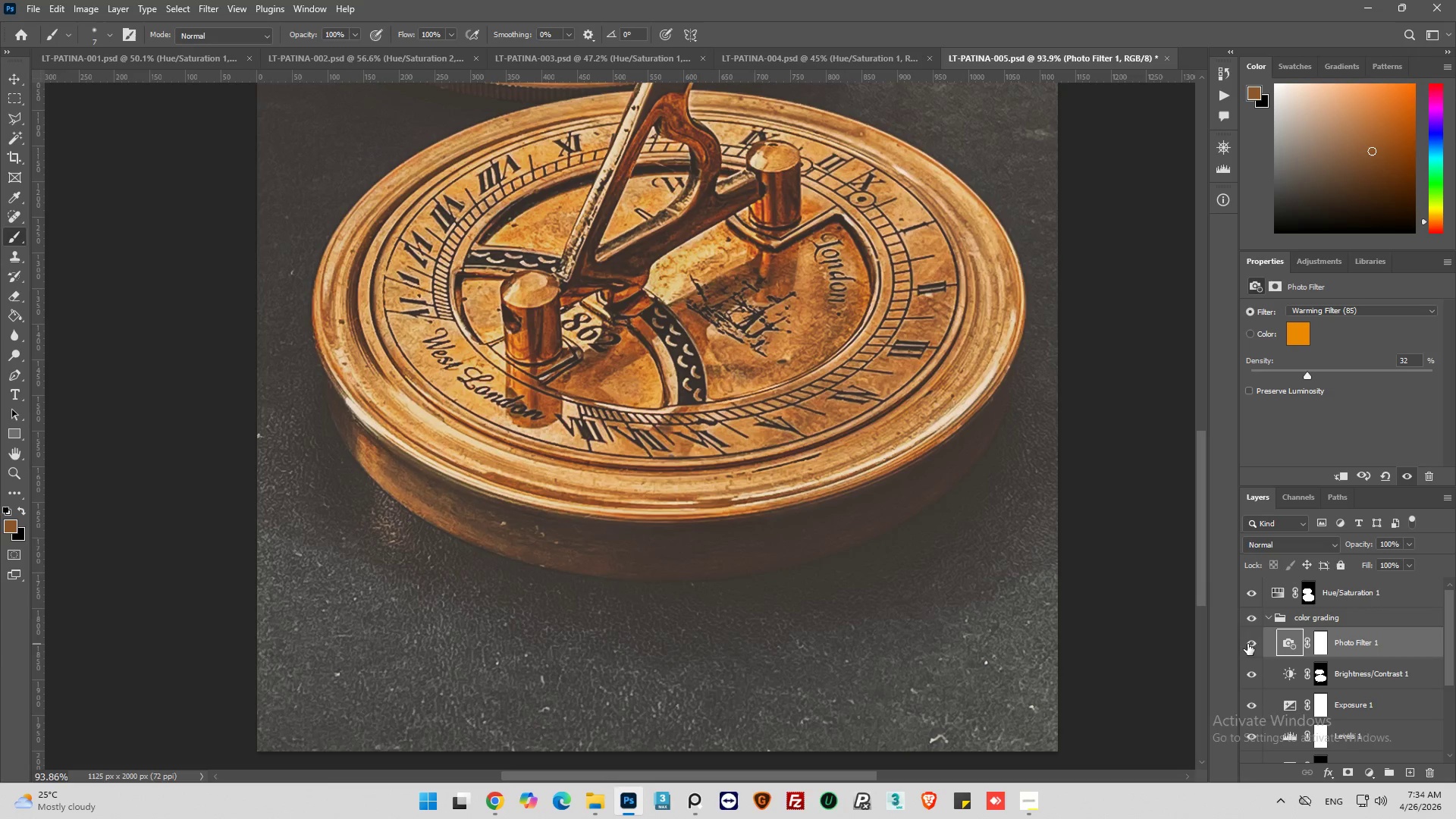 
hold_key(key=AltLeft, duration=0.52)
hold_key(key=AltLeft, duration=0.62)
scroll: coordinate [884, 570], scroll_direction: up, amount: 3.0
 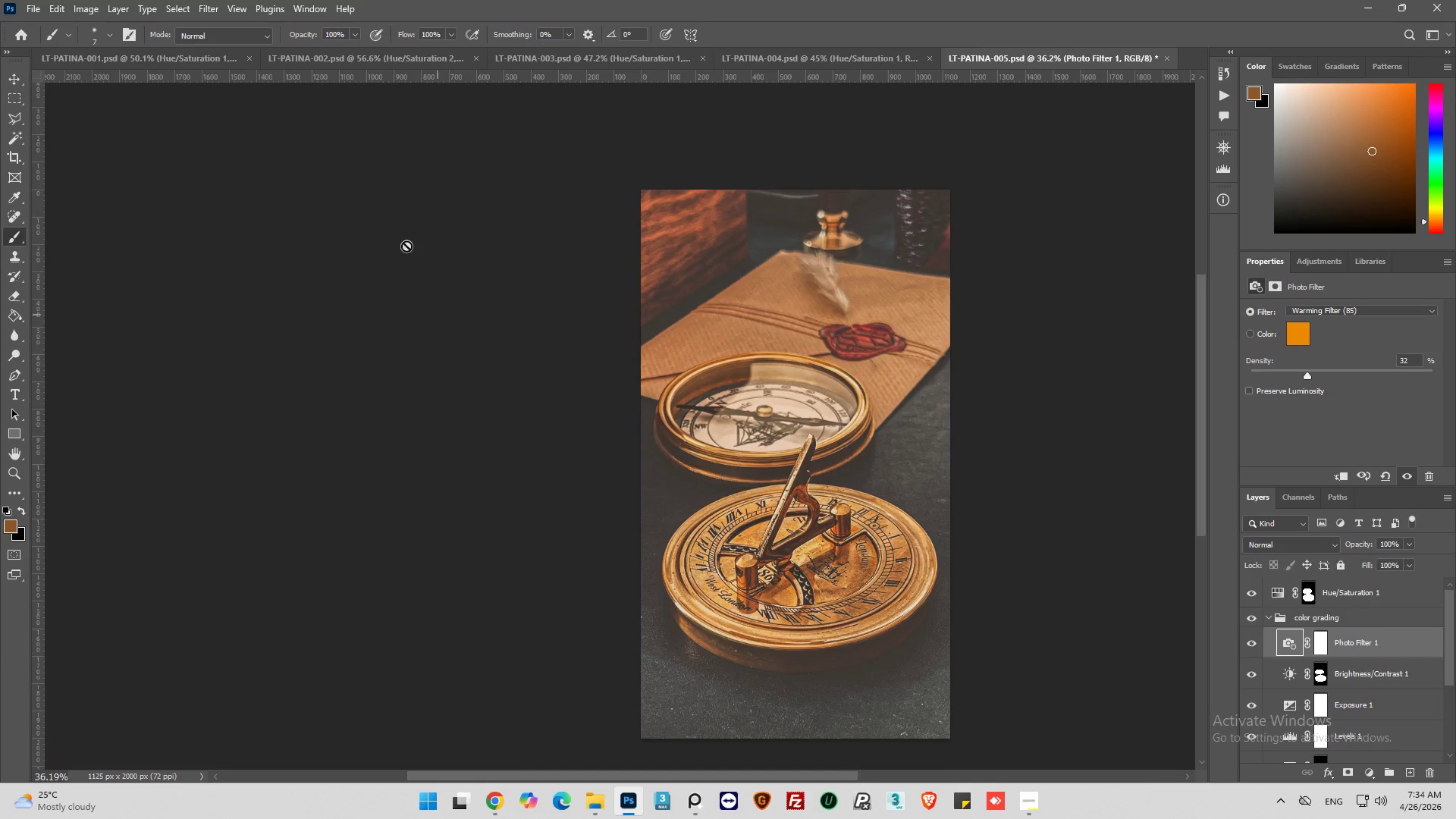 
left_click([32, 5])
 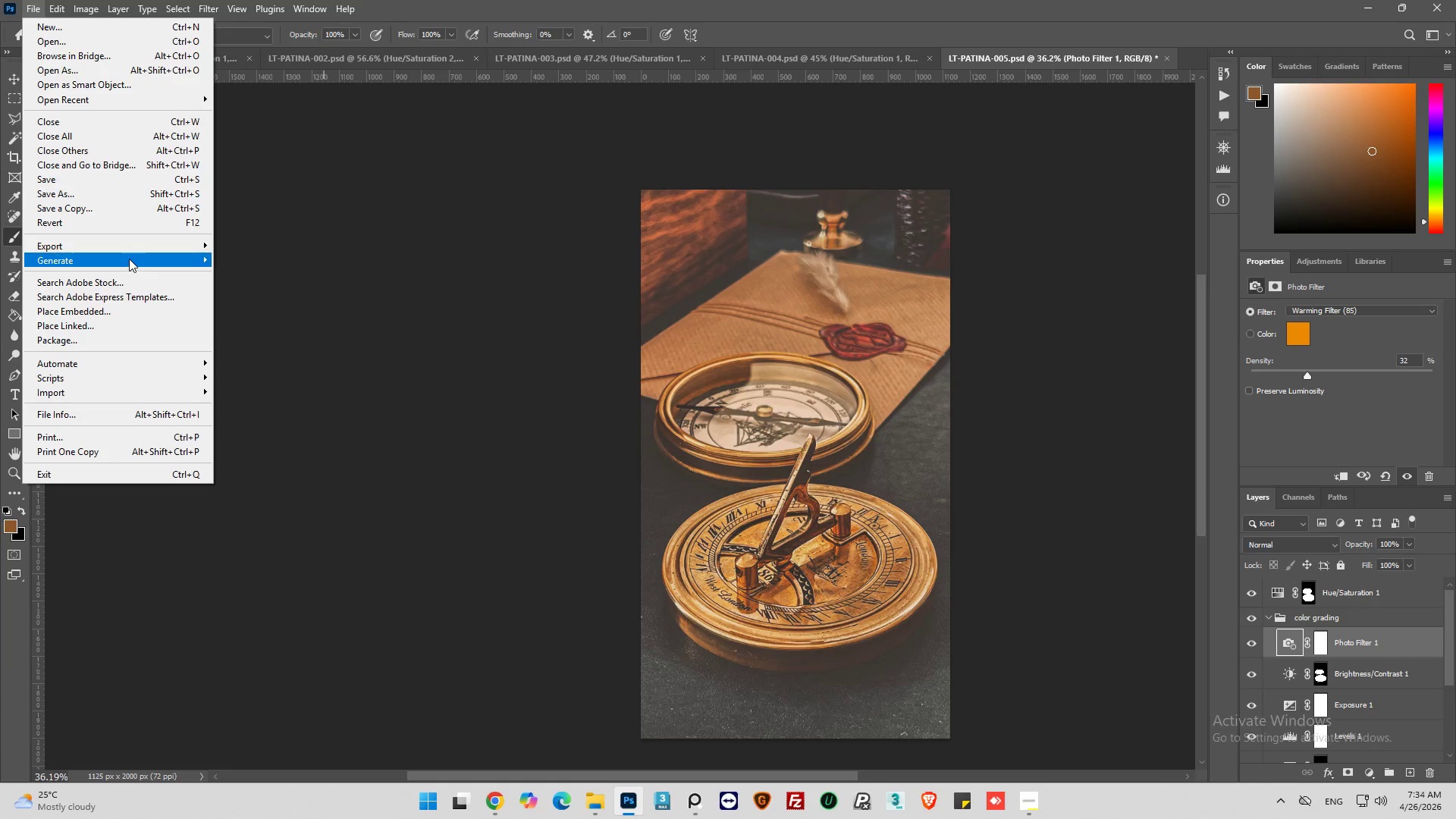 
left_click([129, 251])
 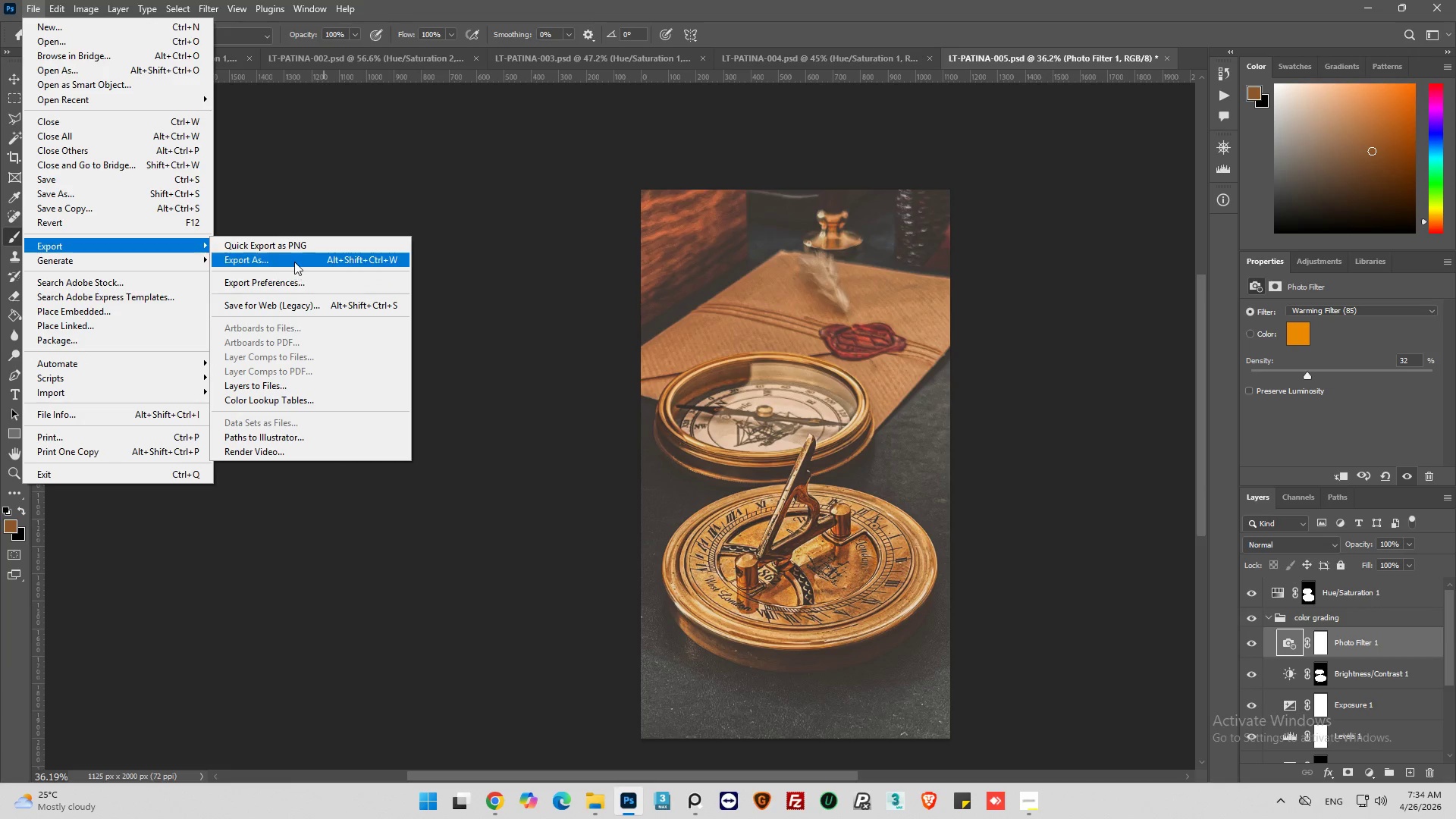 
left_click([294, 261])
 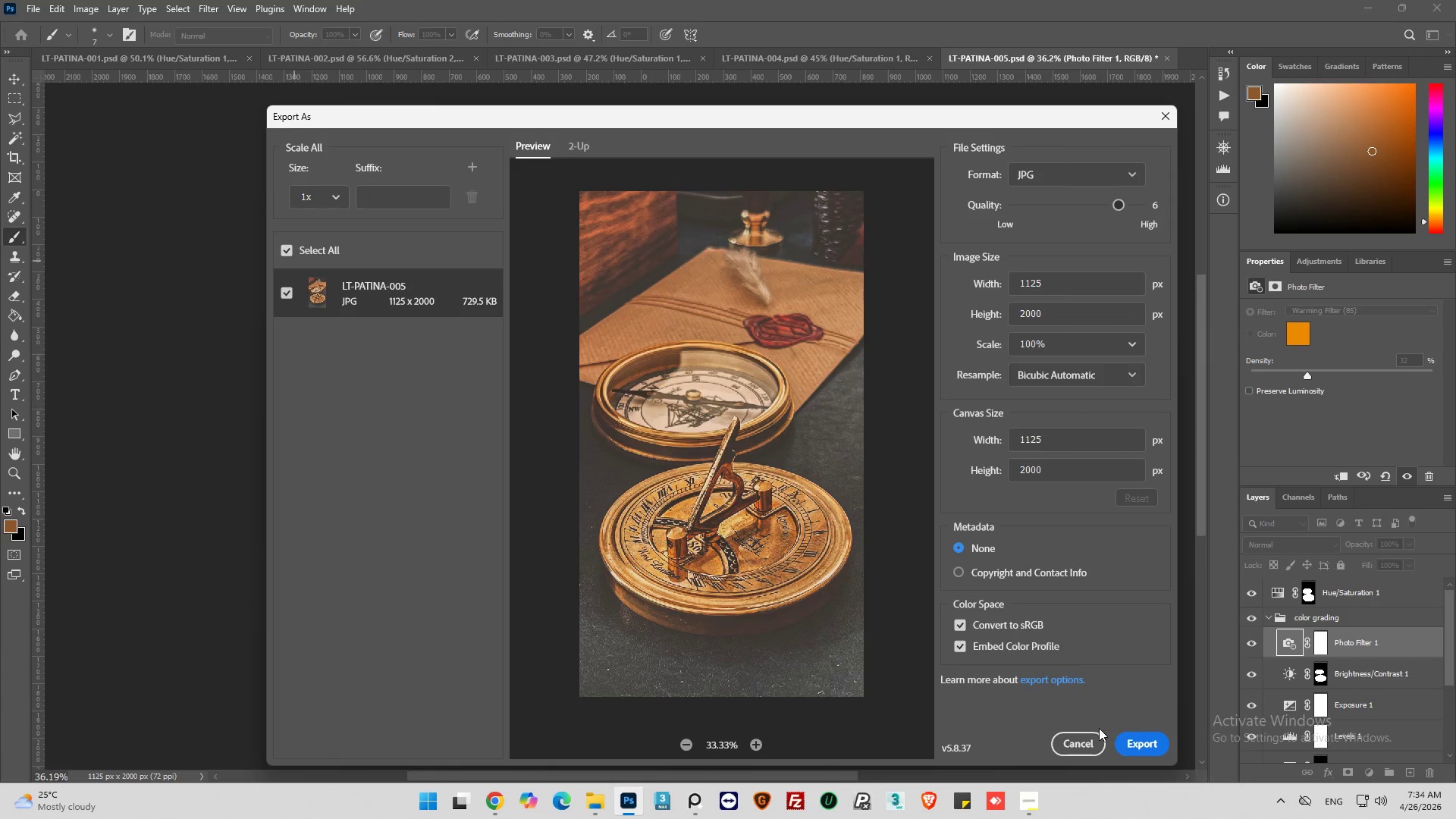 
left_click([1131, 743])
 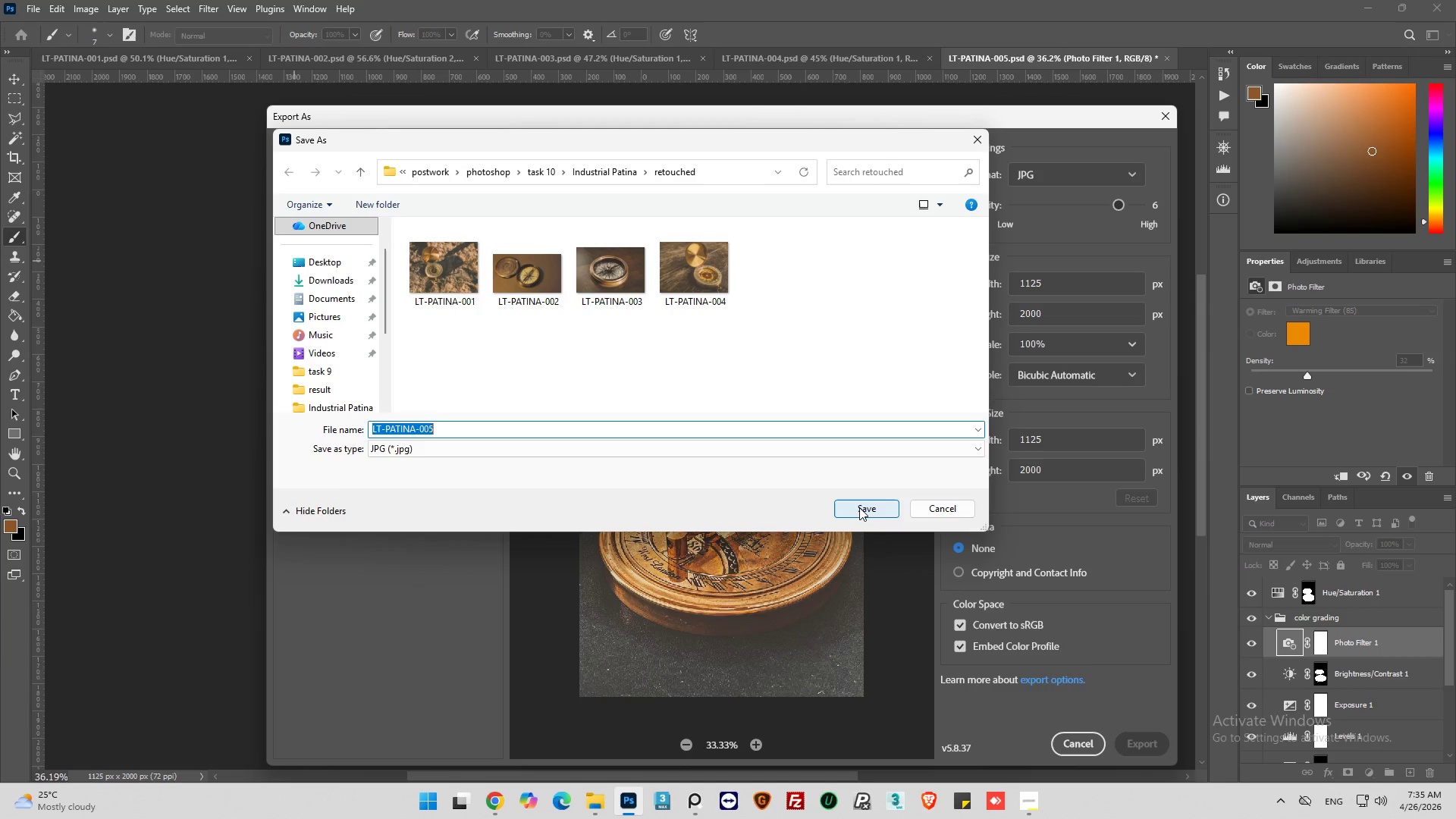 
wait(6.33)
 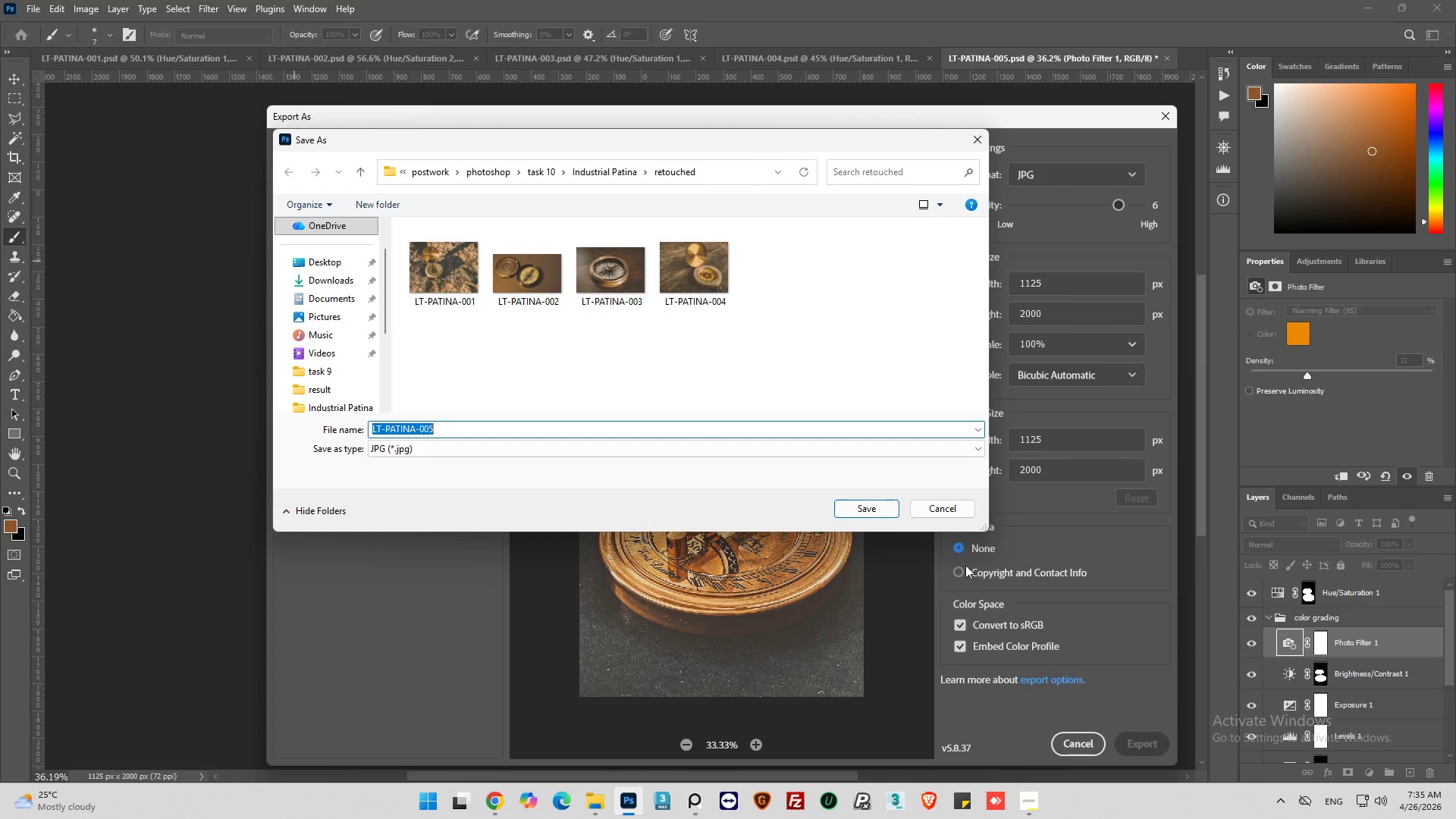 
left_click([859, 507])
 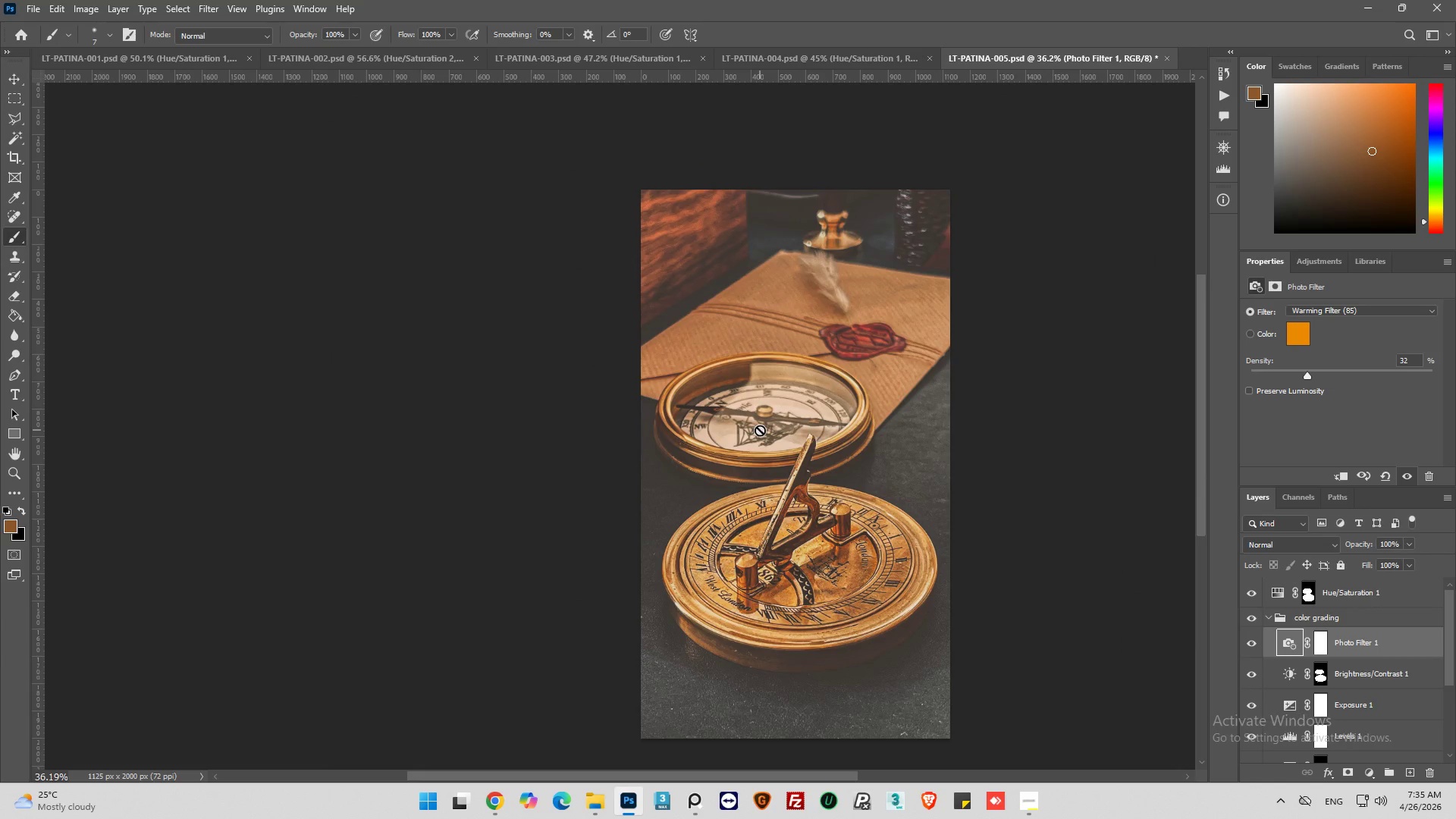 
wait(6.51)
 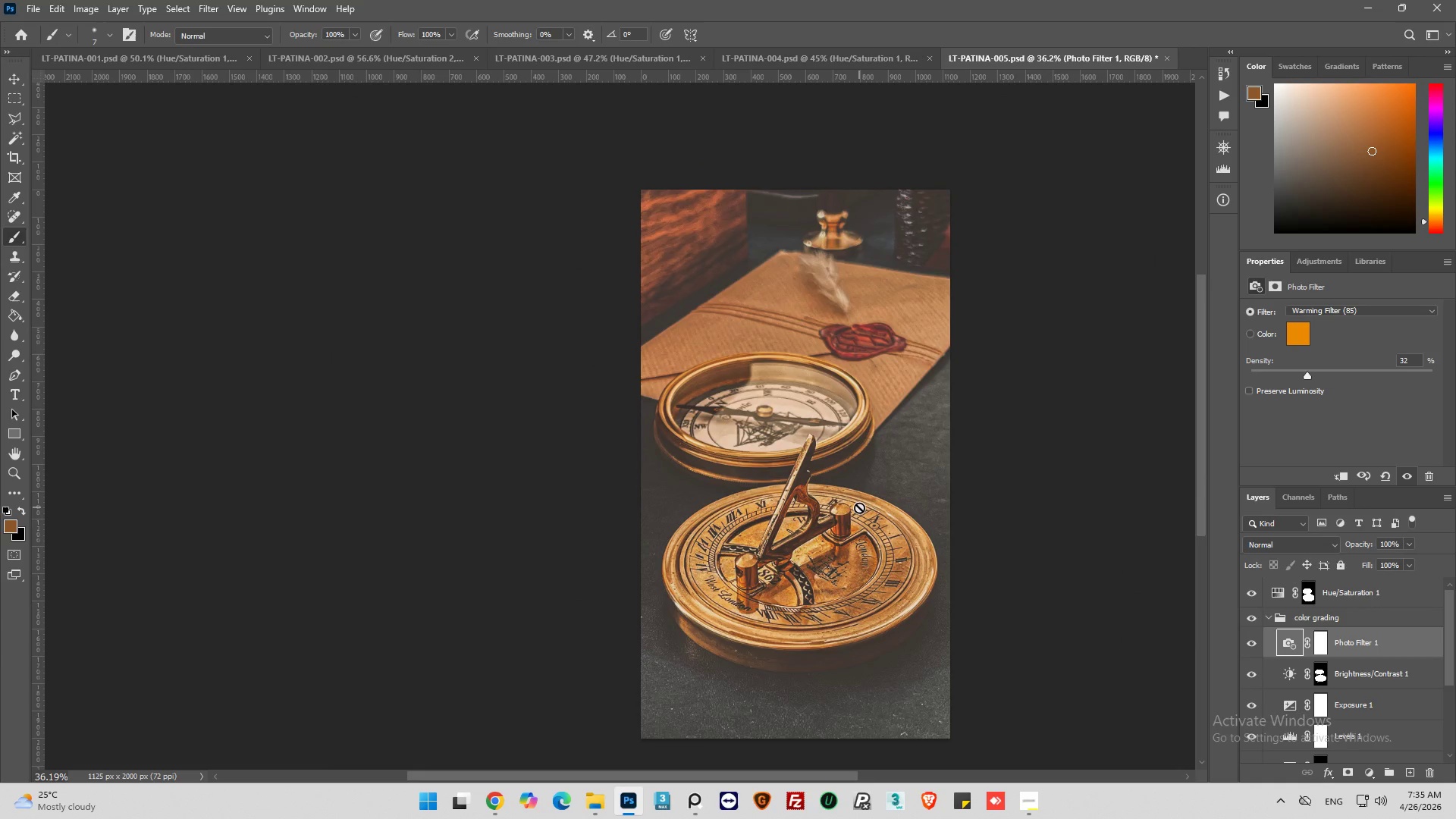 
left_click([600, 802])
 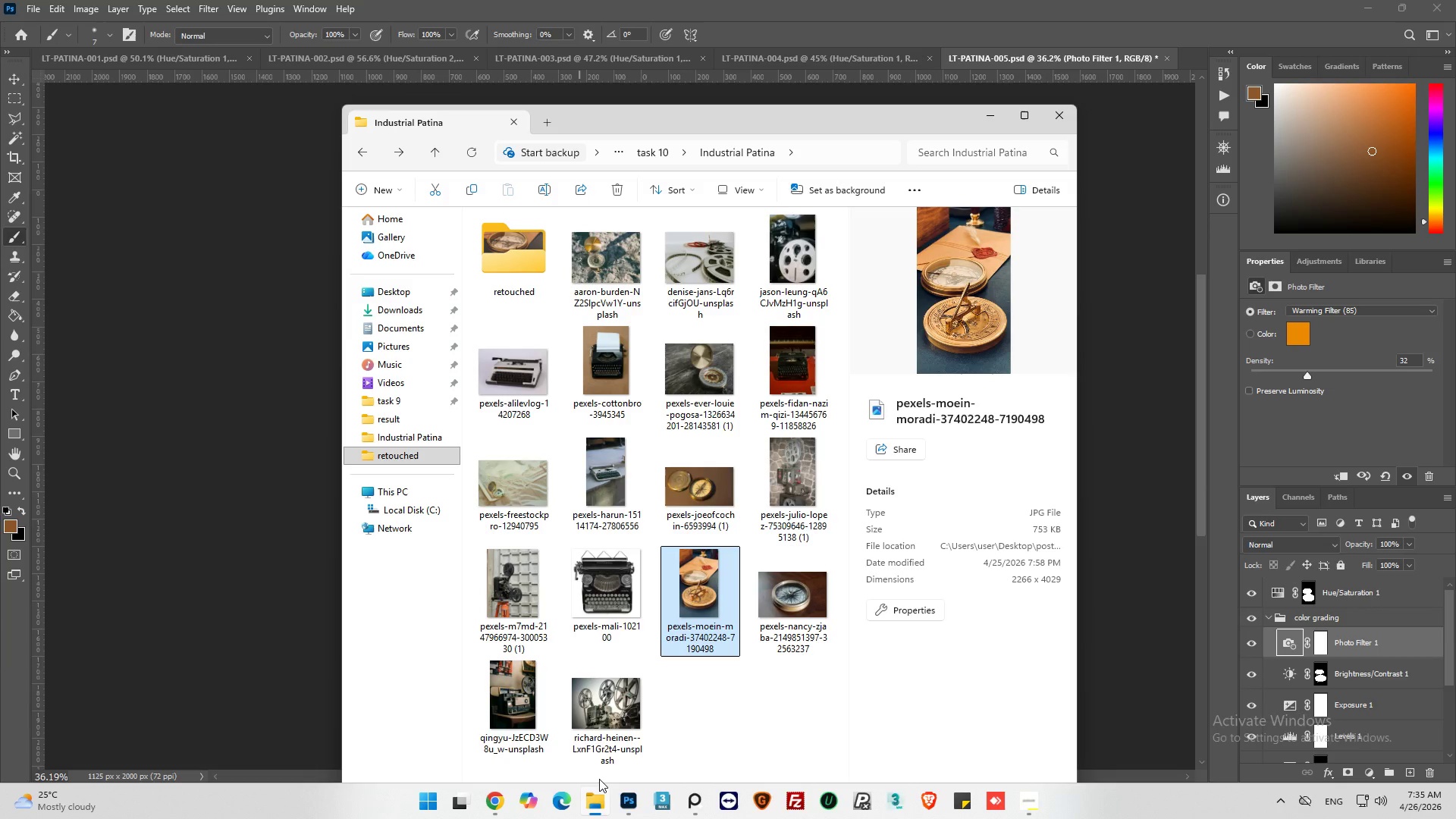 
wait(11.27)
 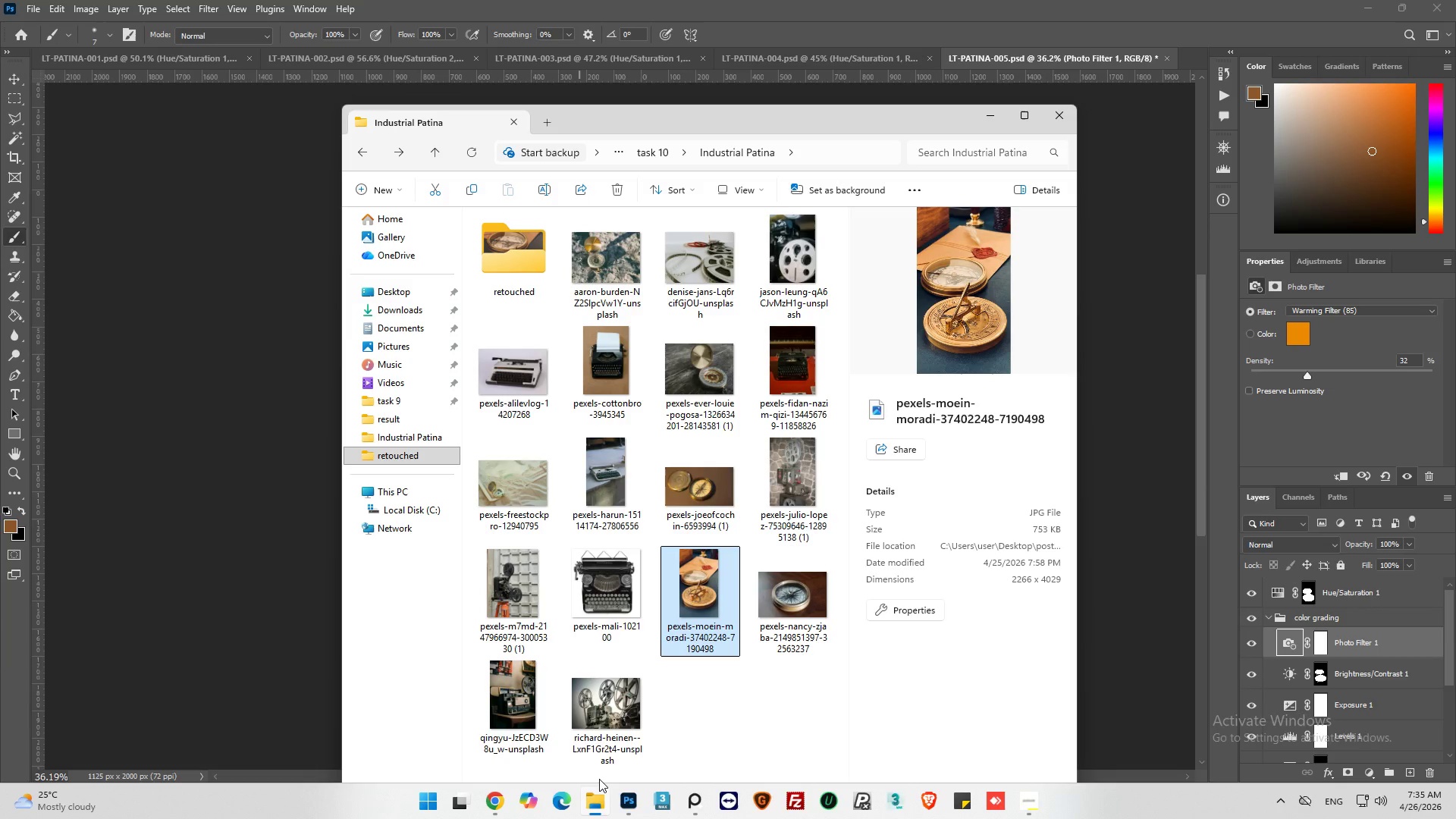 
scroll: coordinate [613, 556], scroll_direction: up, amount: 4.0
 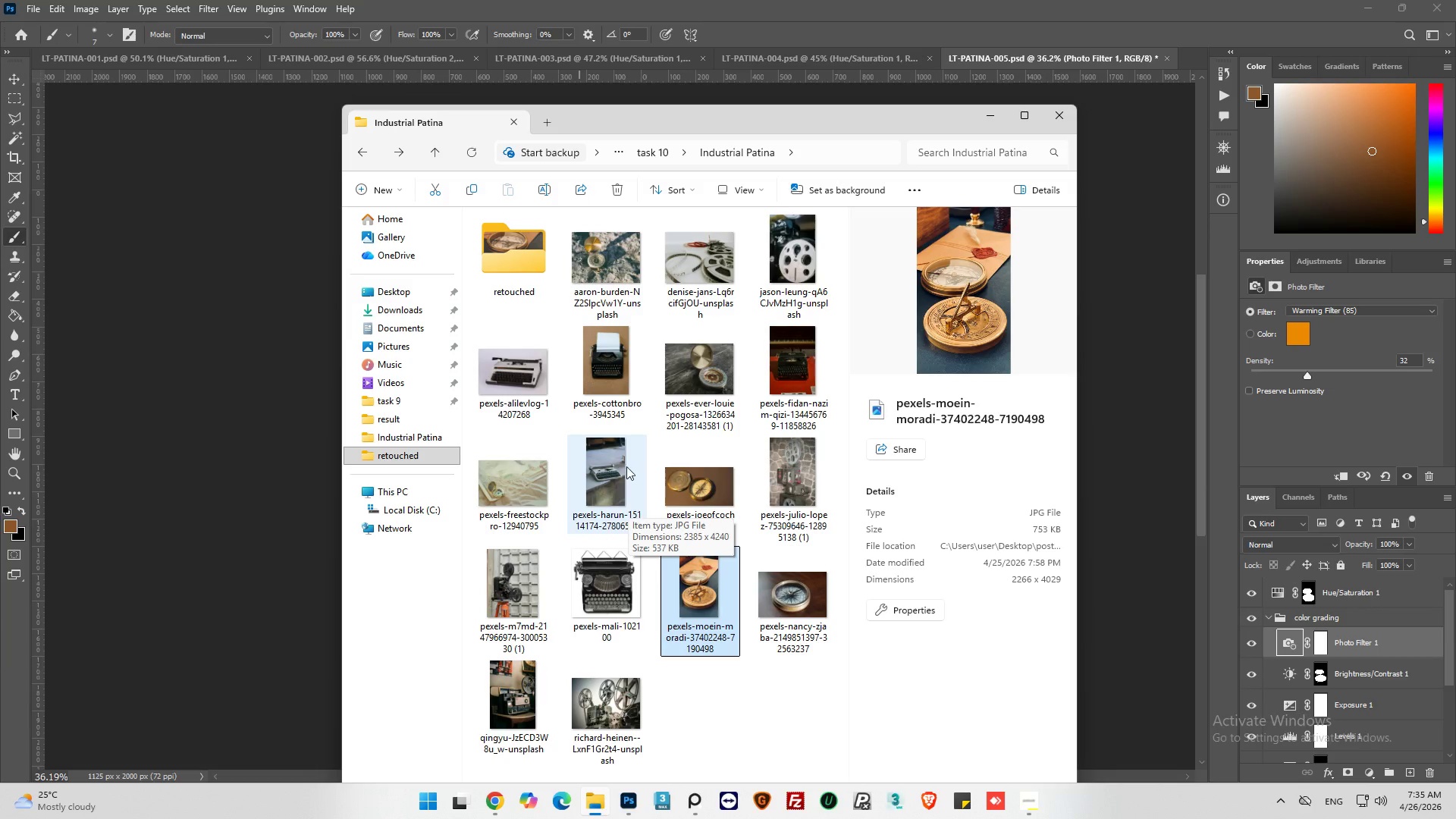 
left_click([538, 362])
 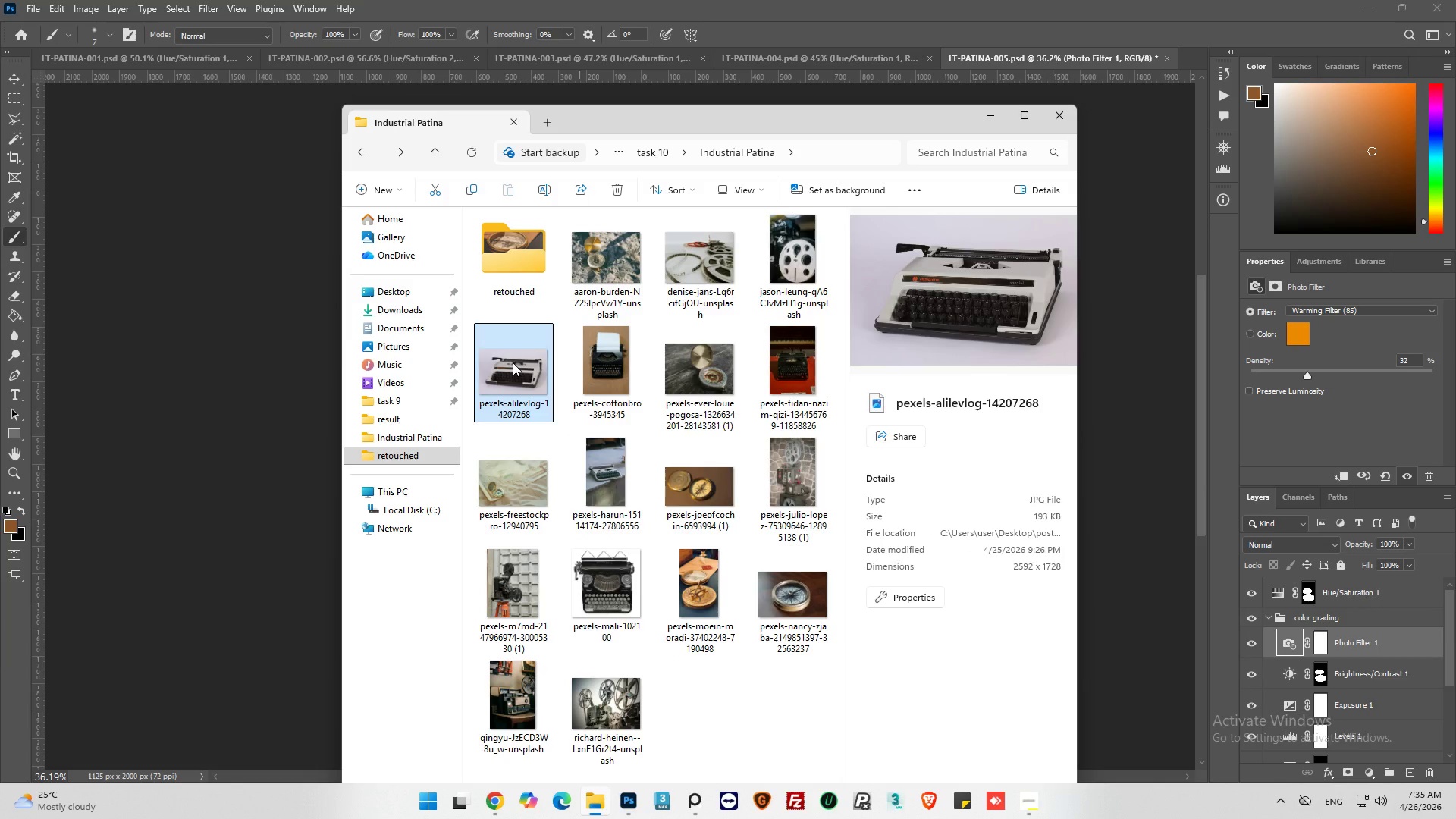 
left_click_drag(start_coordinate=[513, 362], to_coordinate=[1197, 56])
 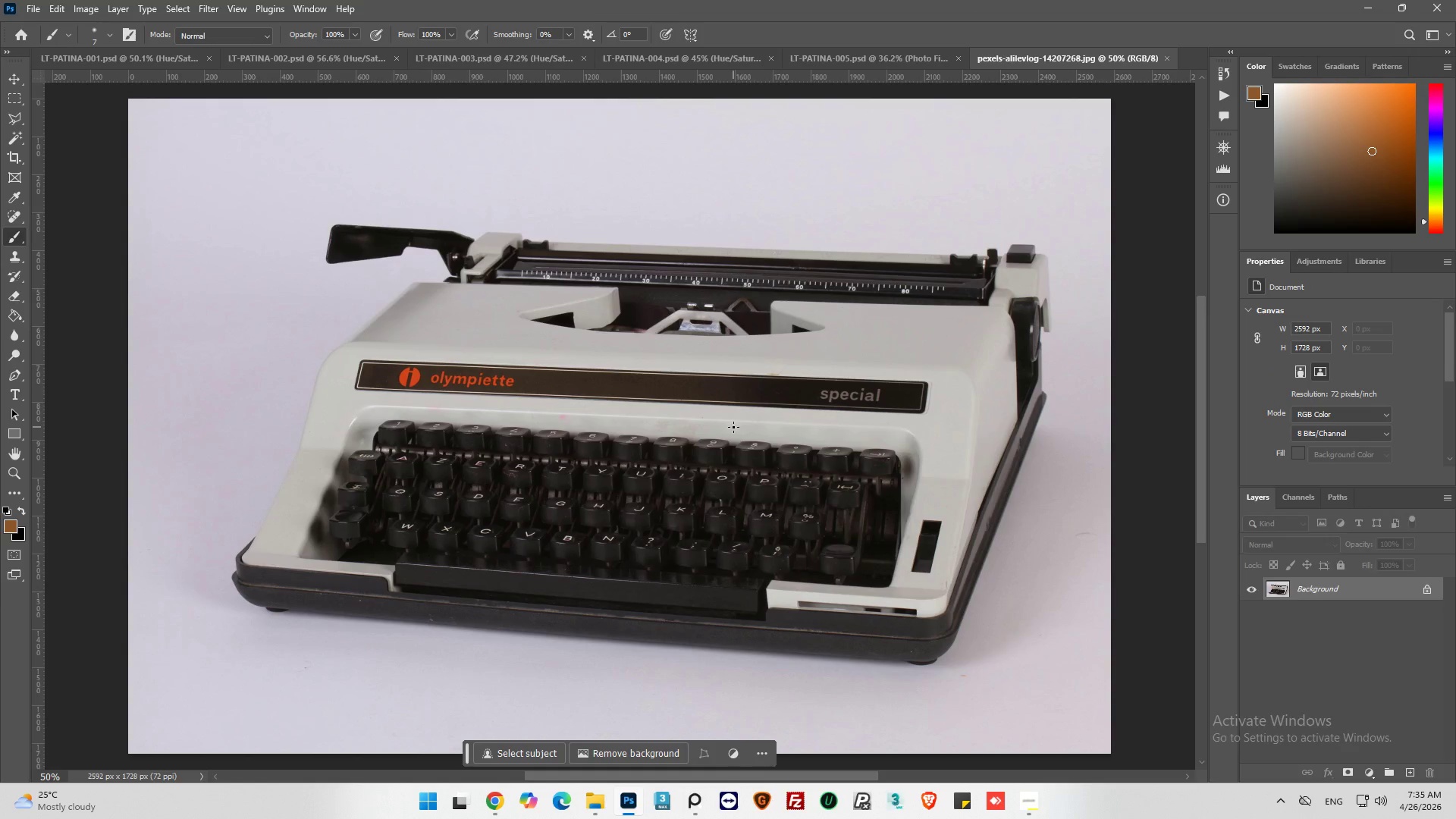 
key(Alt+AltLeft)
 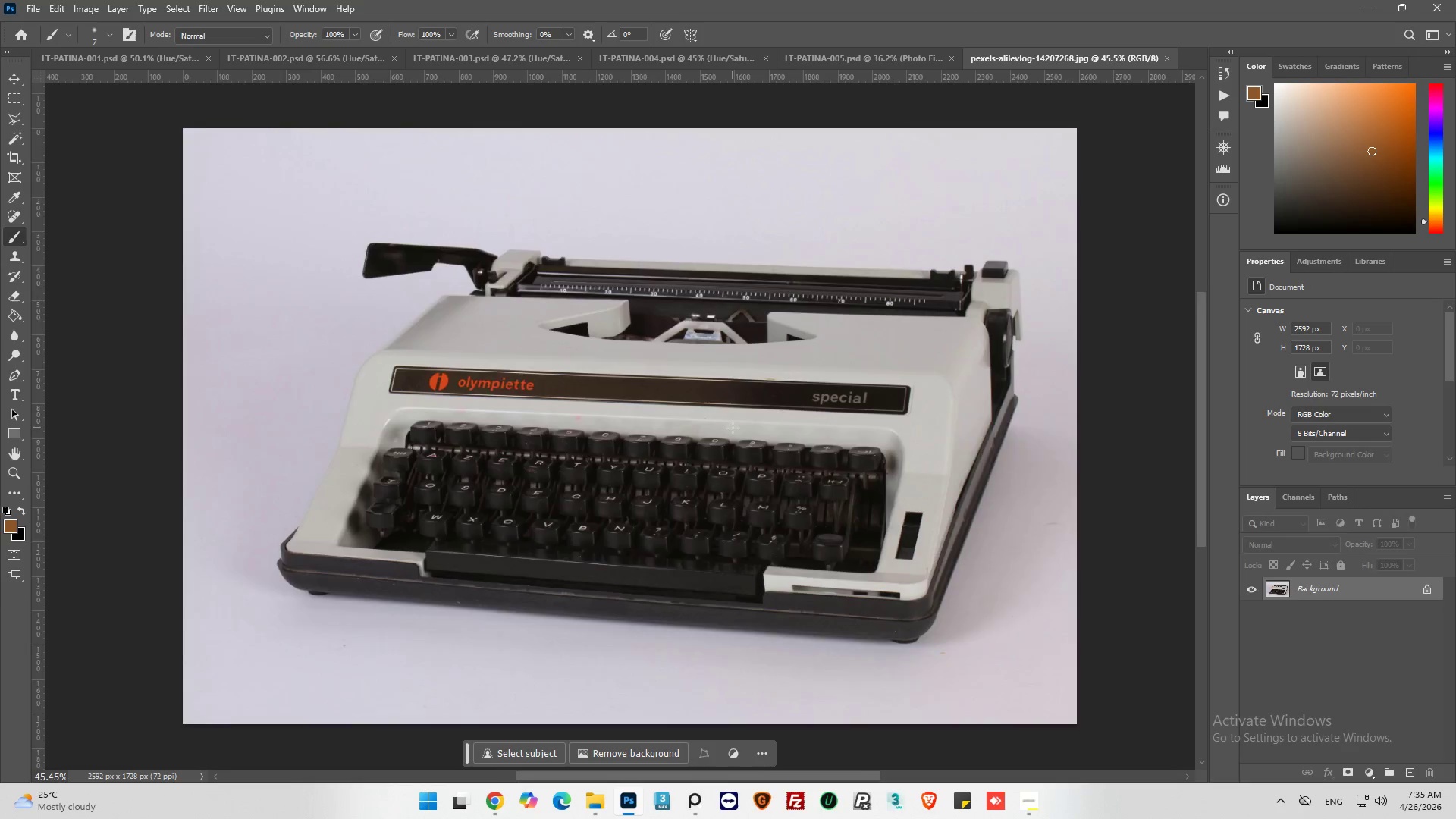 
scroll: coordinate [733, 428], scroll_direction: down, amount: 2.0
 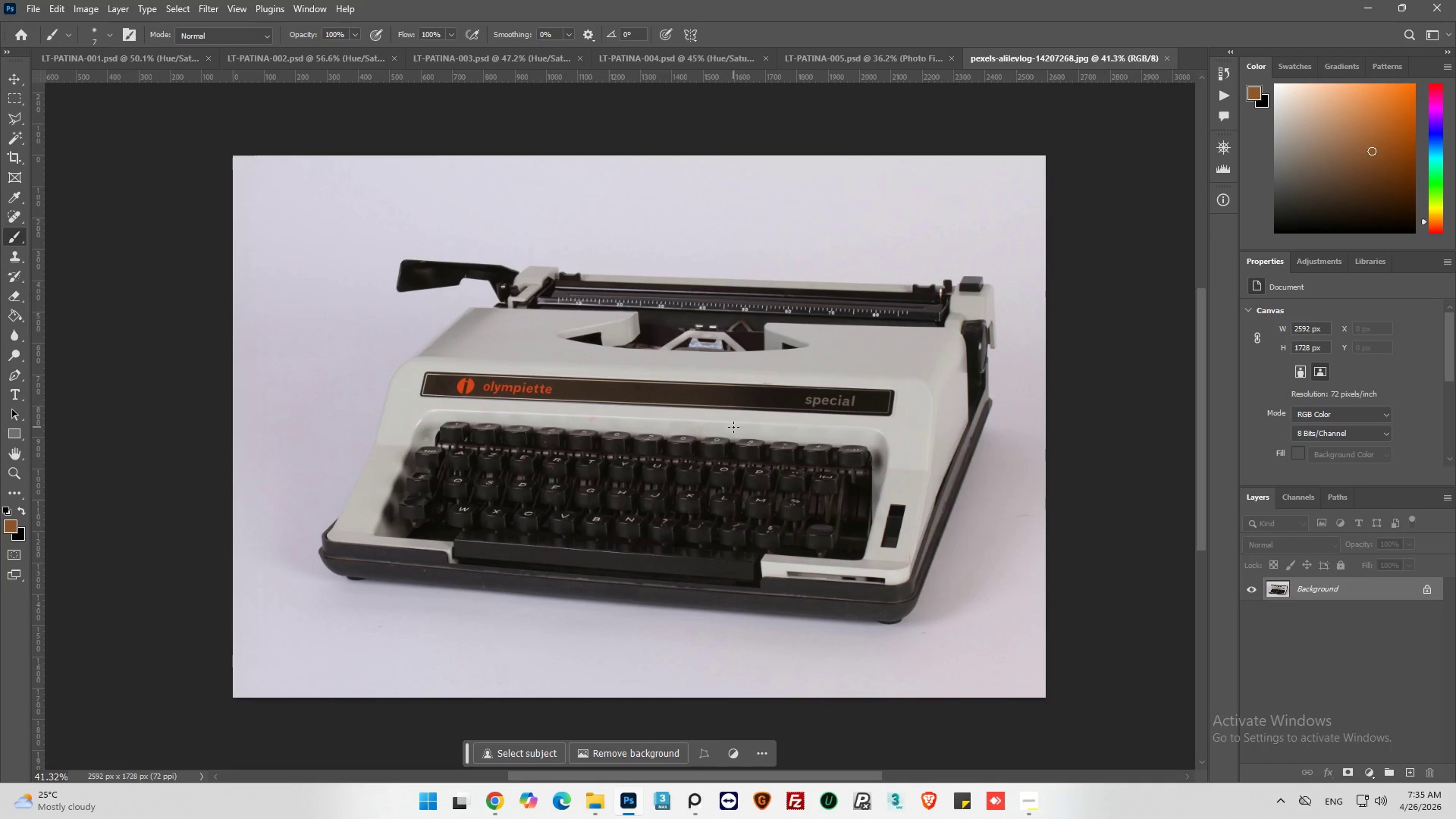 
wait(12.4)
 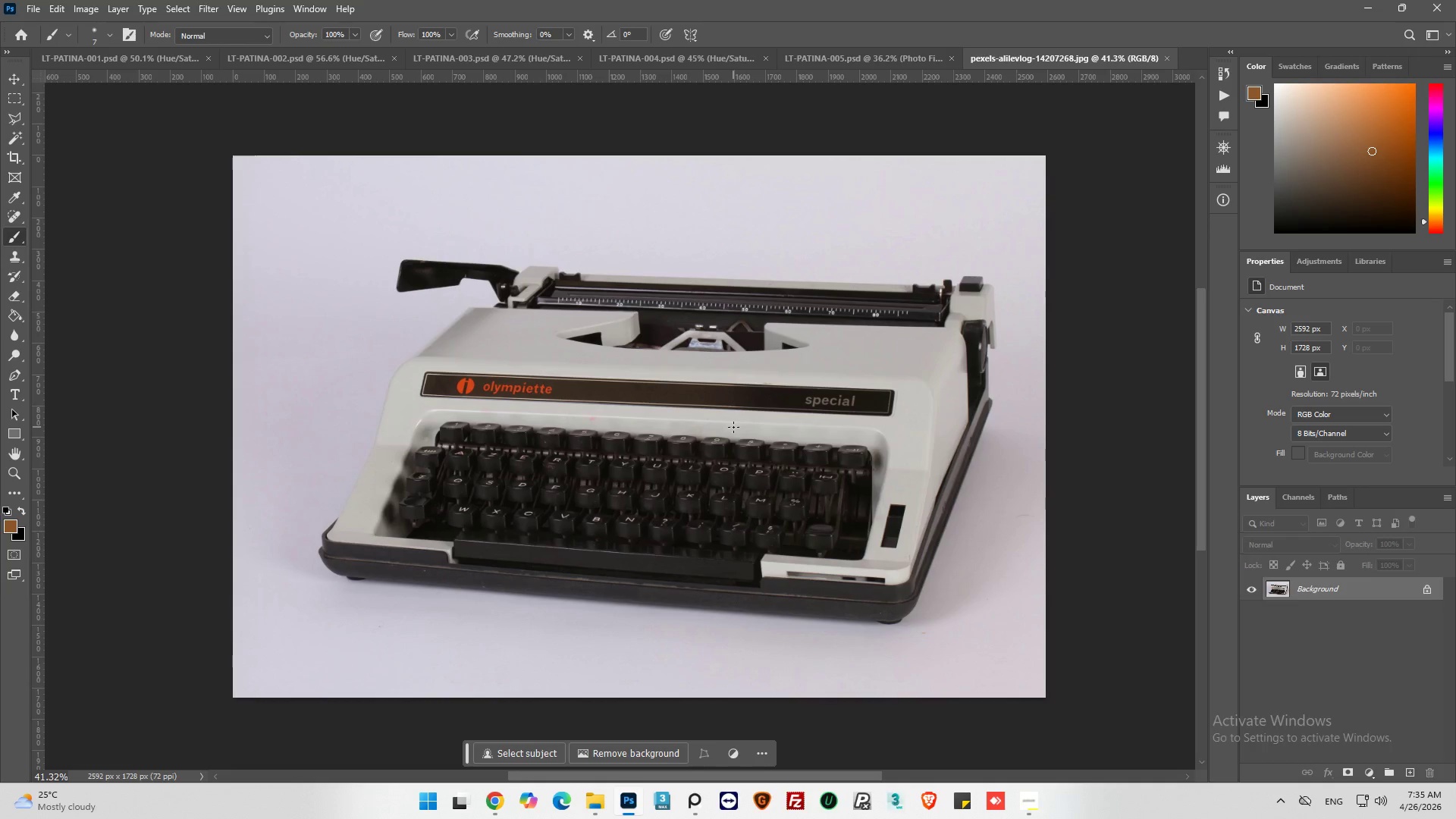 
left_click([1223, 89])
 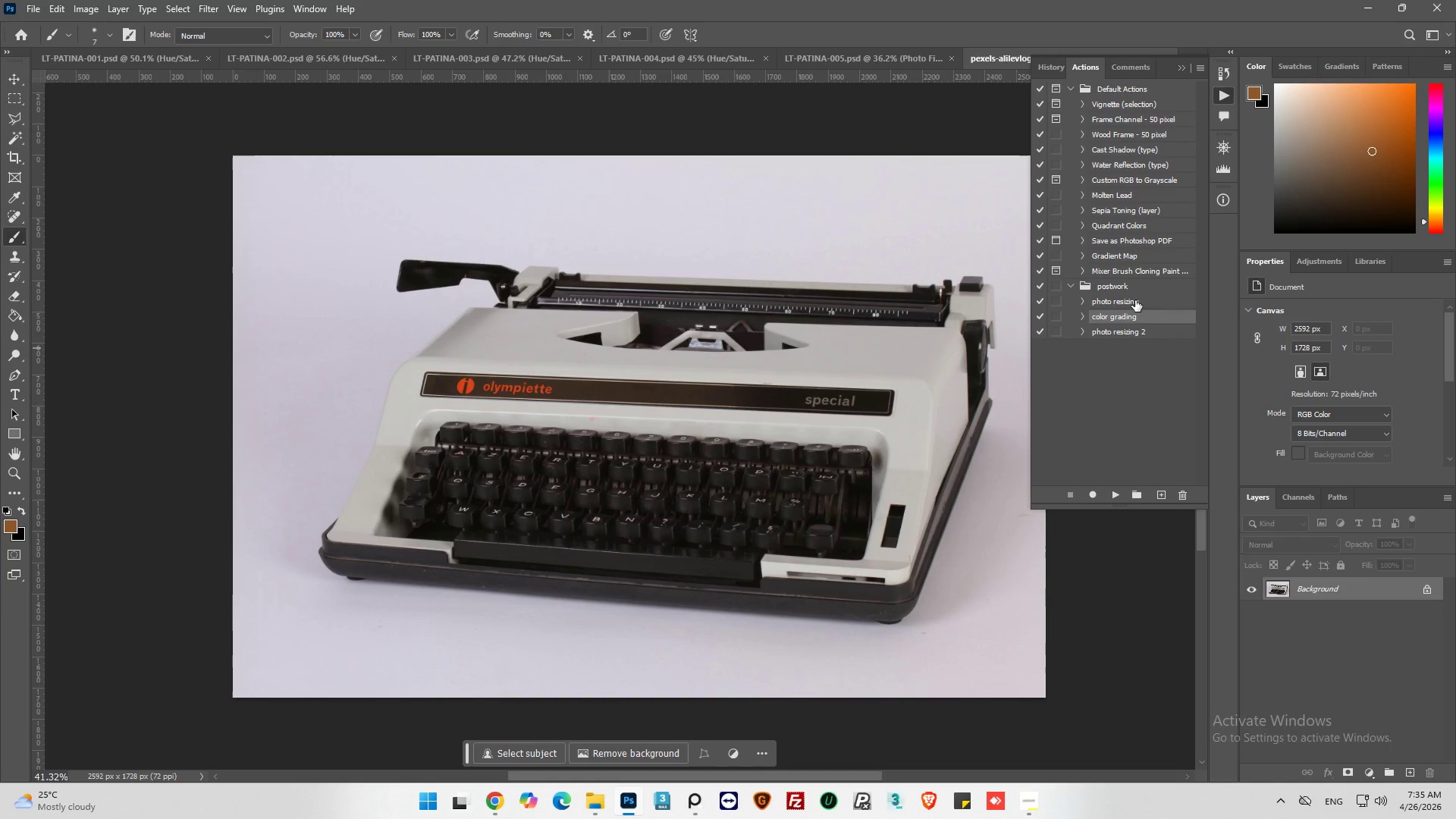 
wait(5.16)
 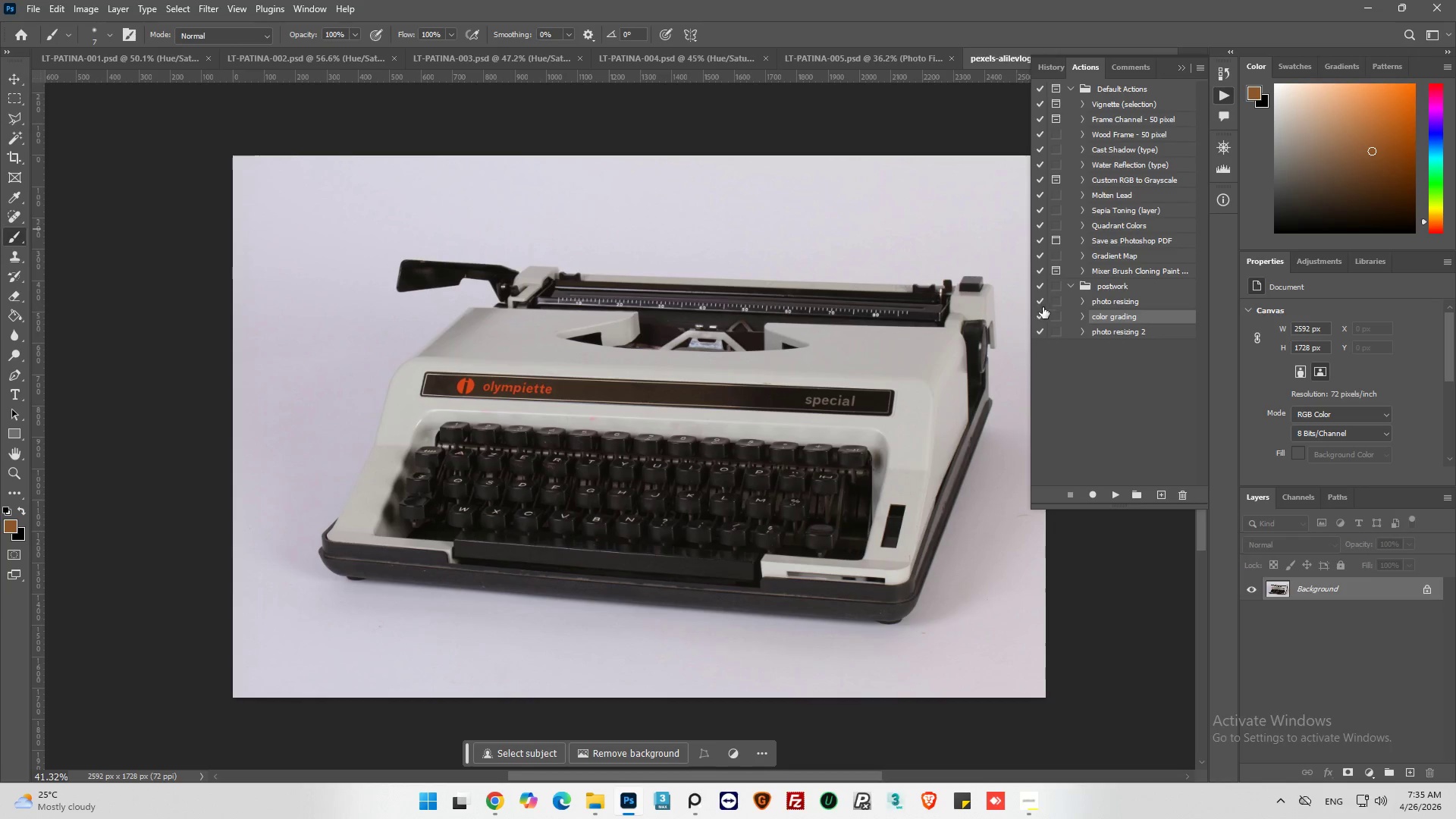 
left_click([888, 53])
 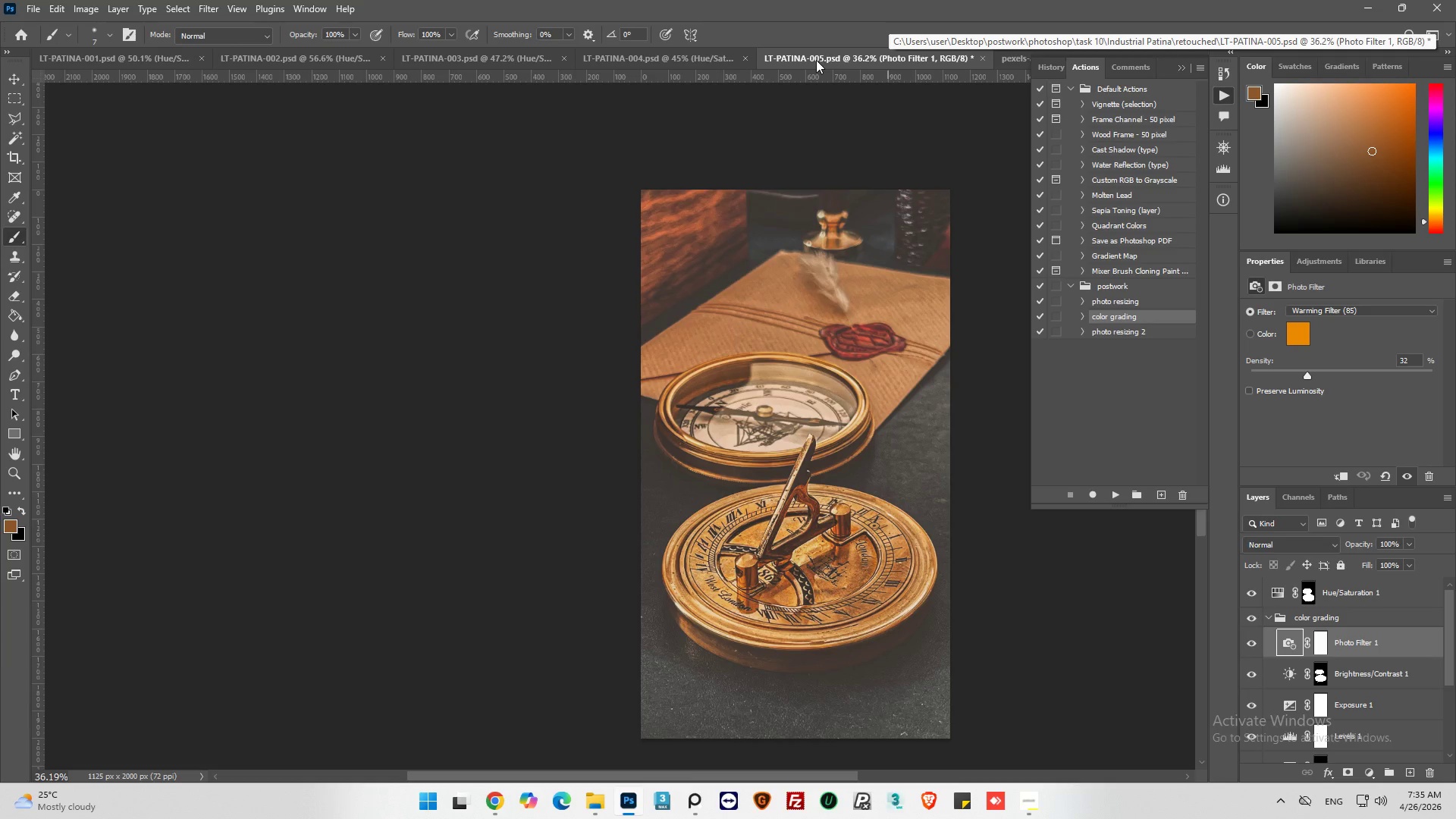 
left_click([691, 56])
 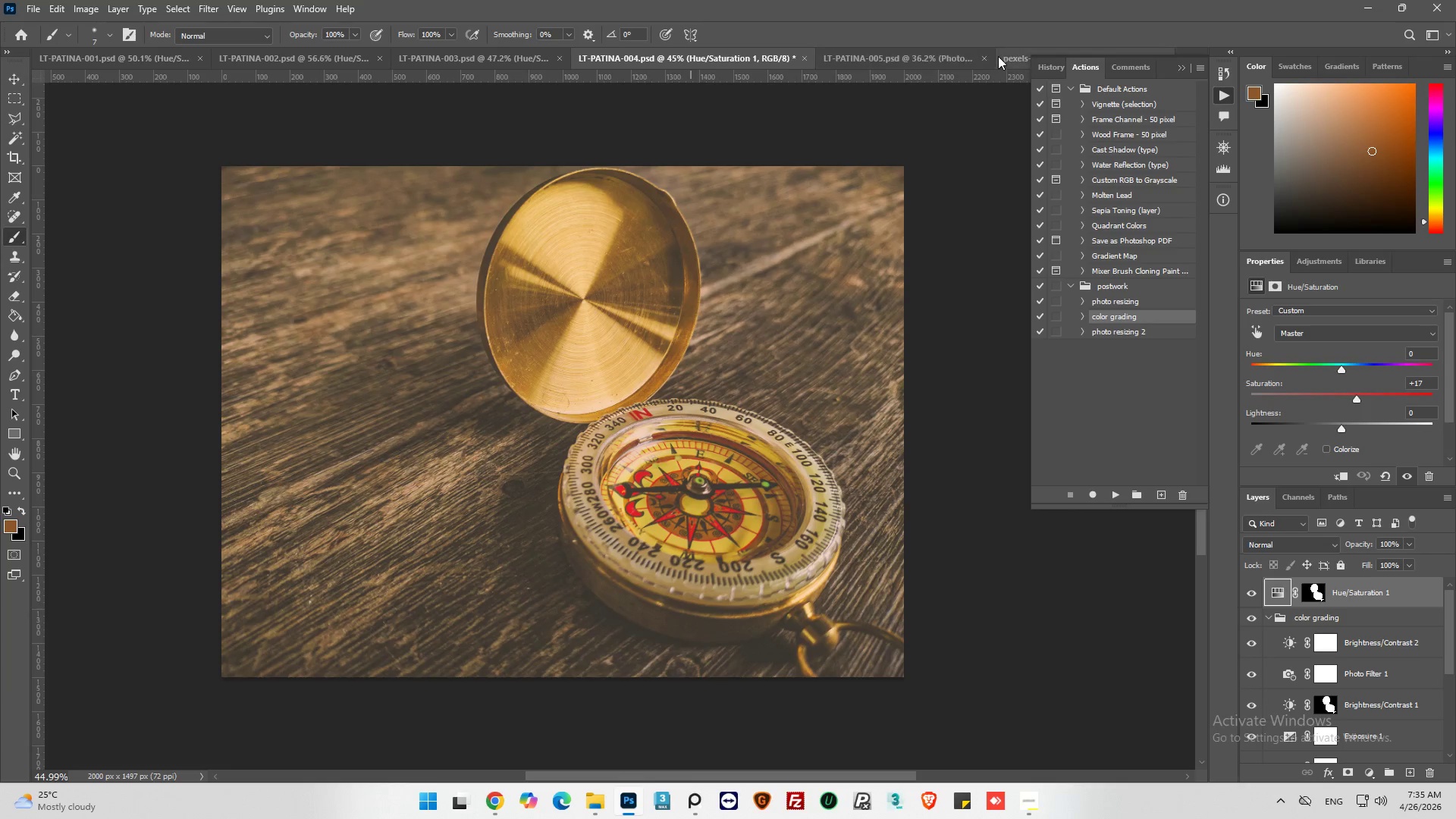 
left_click([1009, 58])
 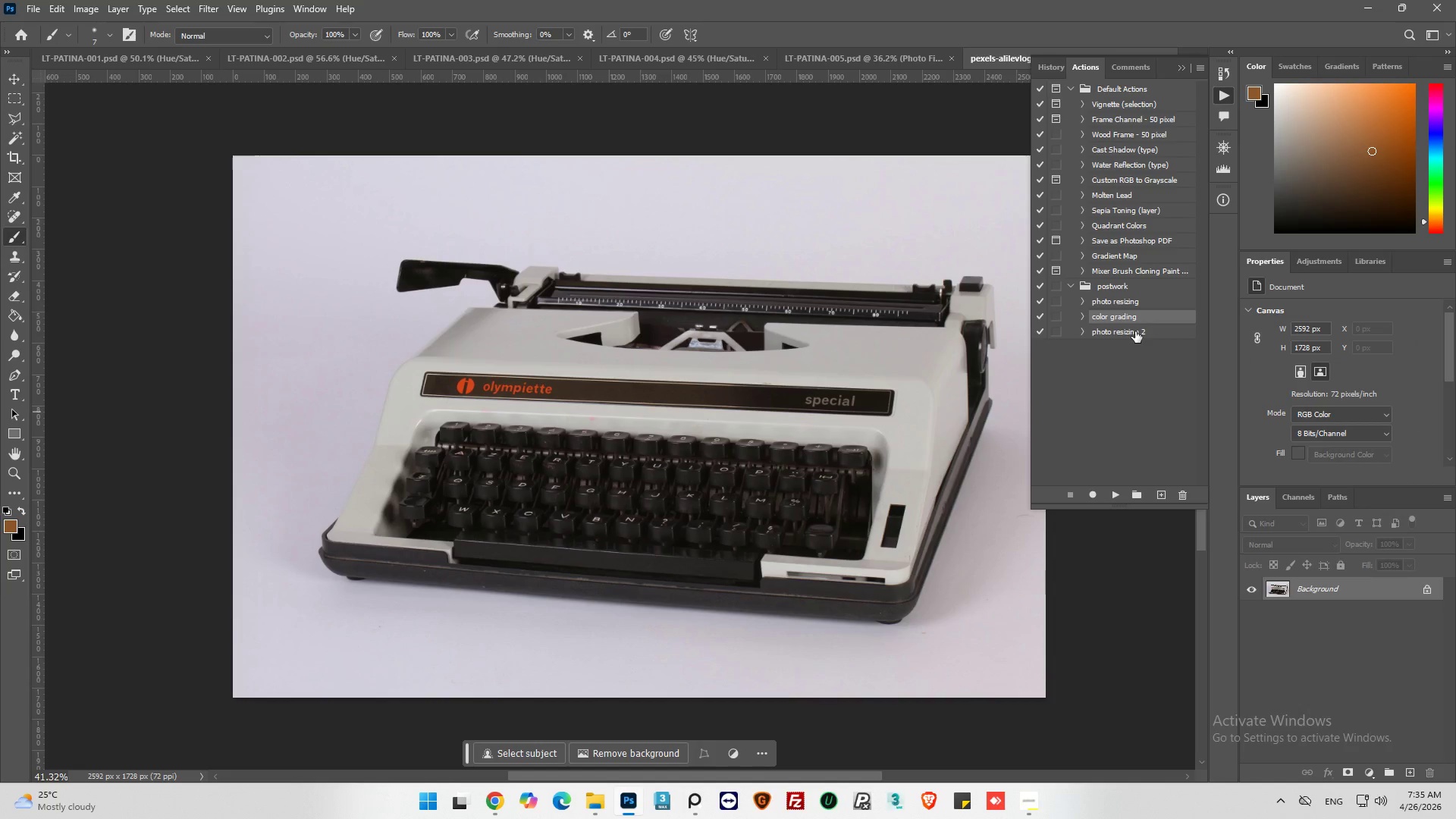 
left_click([1135, 331])
 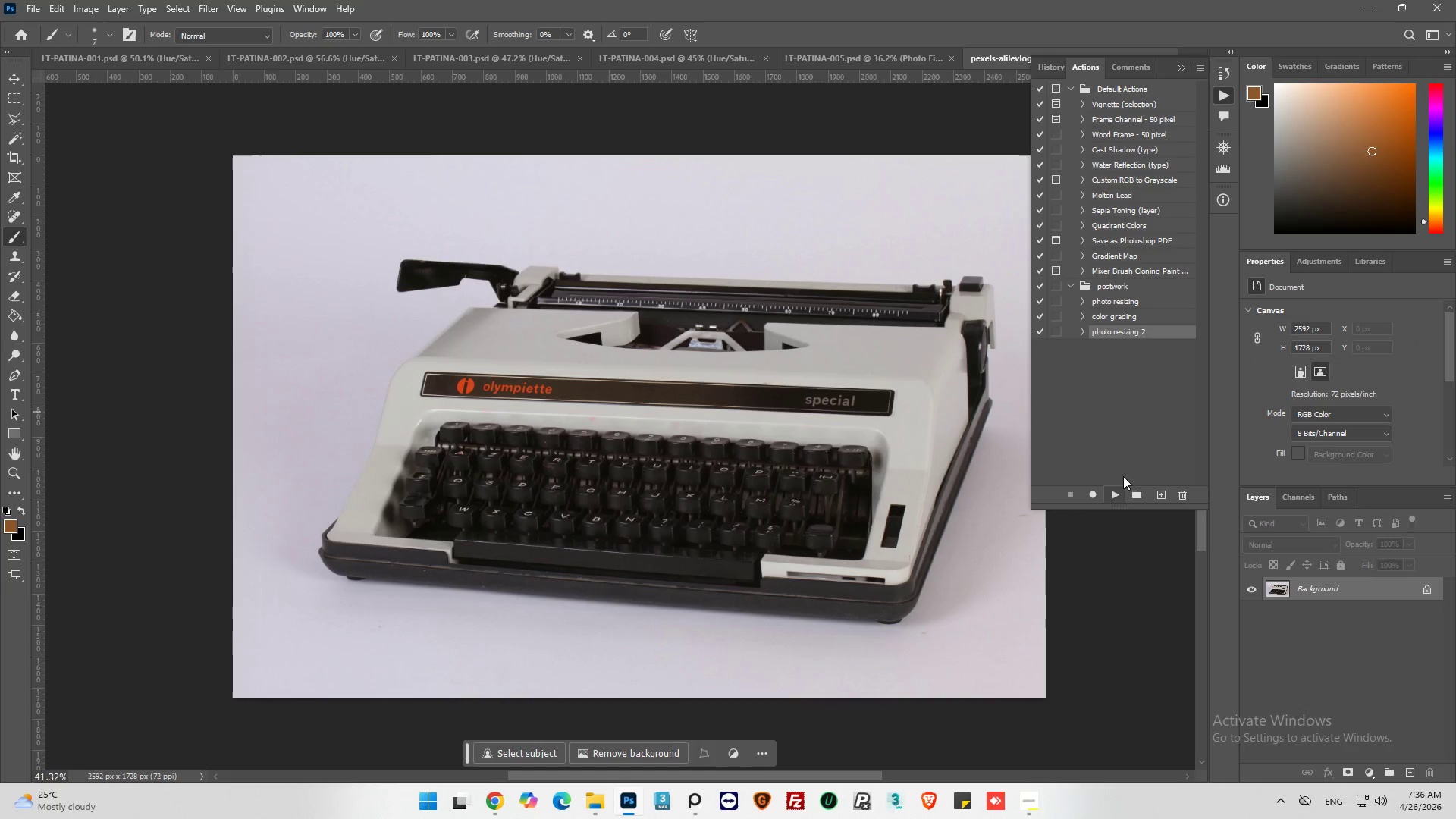 
left_click([1153, 299])
 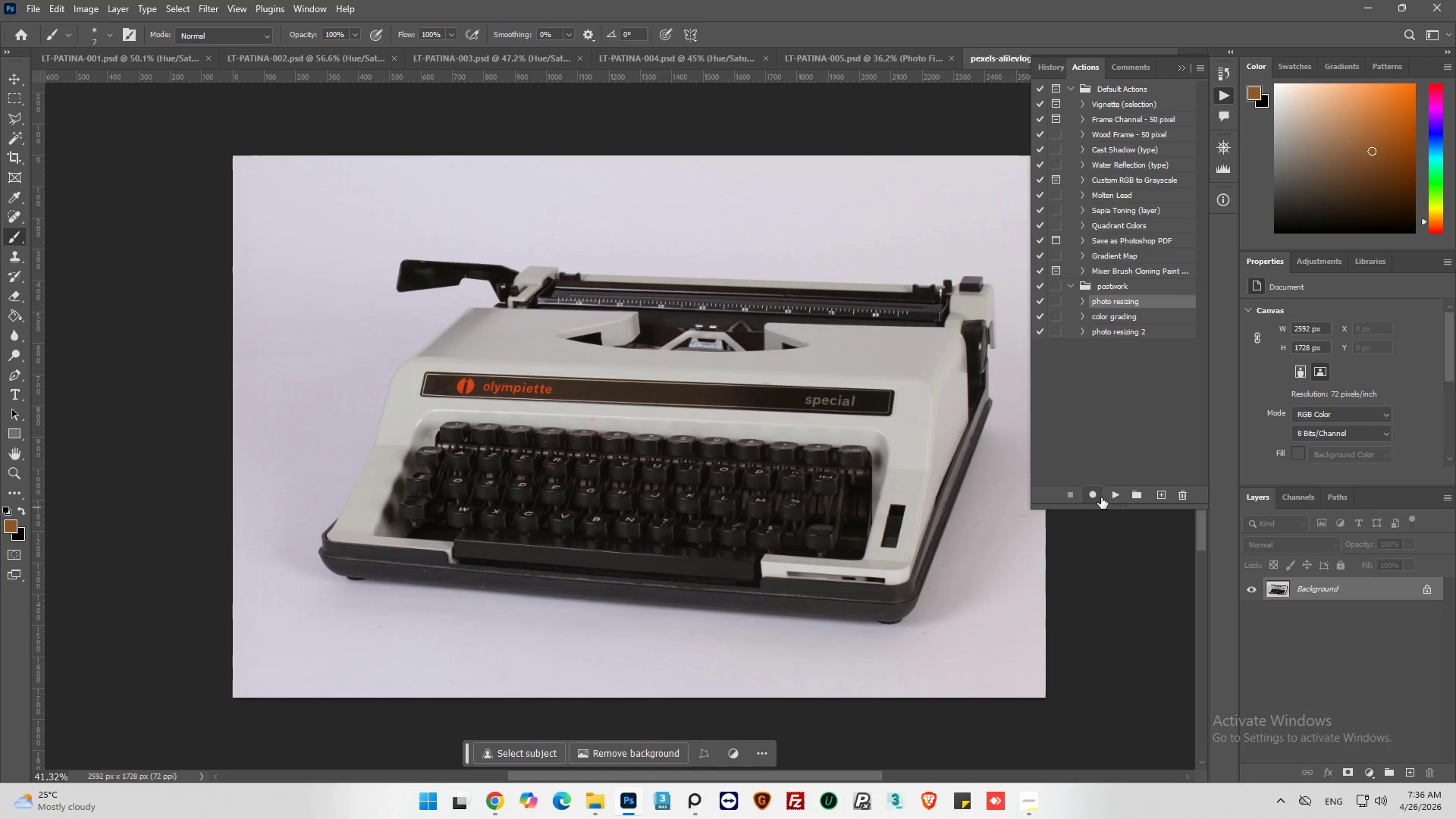 
left_click([1112, 494])
 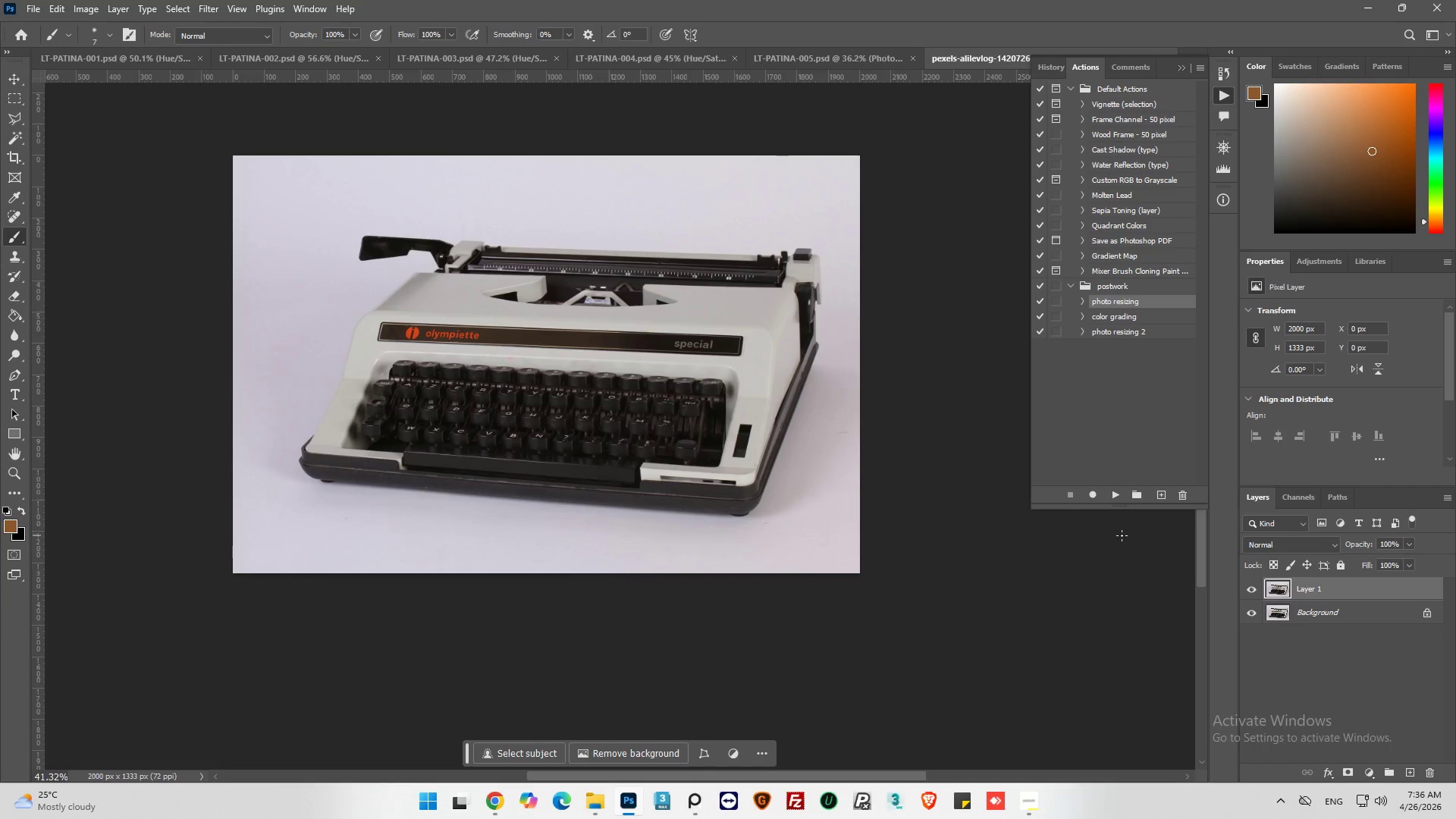 
wait(7.16)
 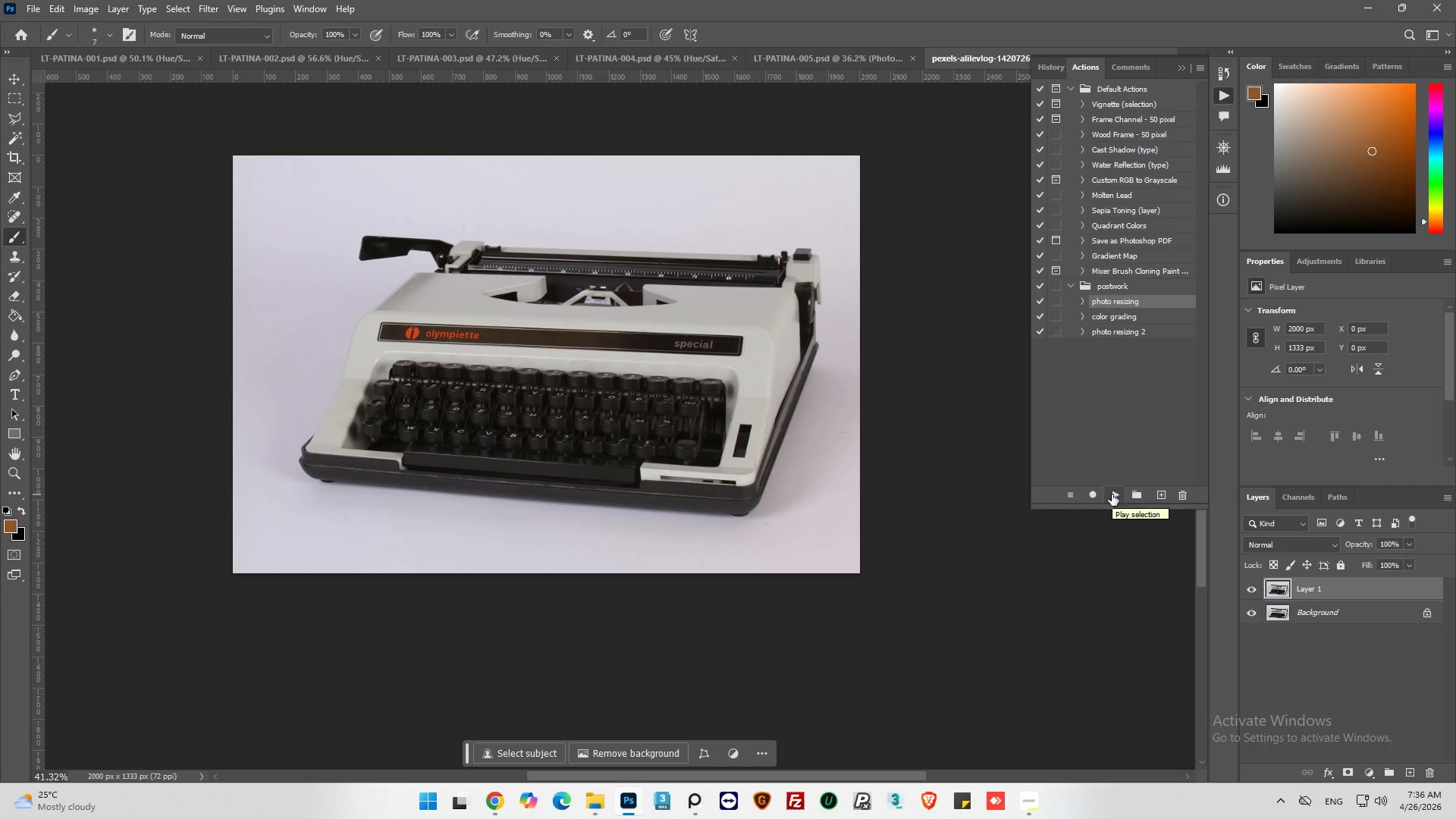 
left_click([1223, 94])
 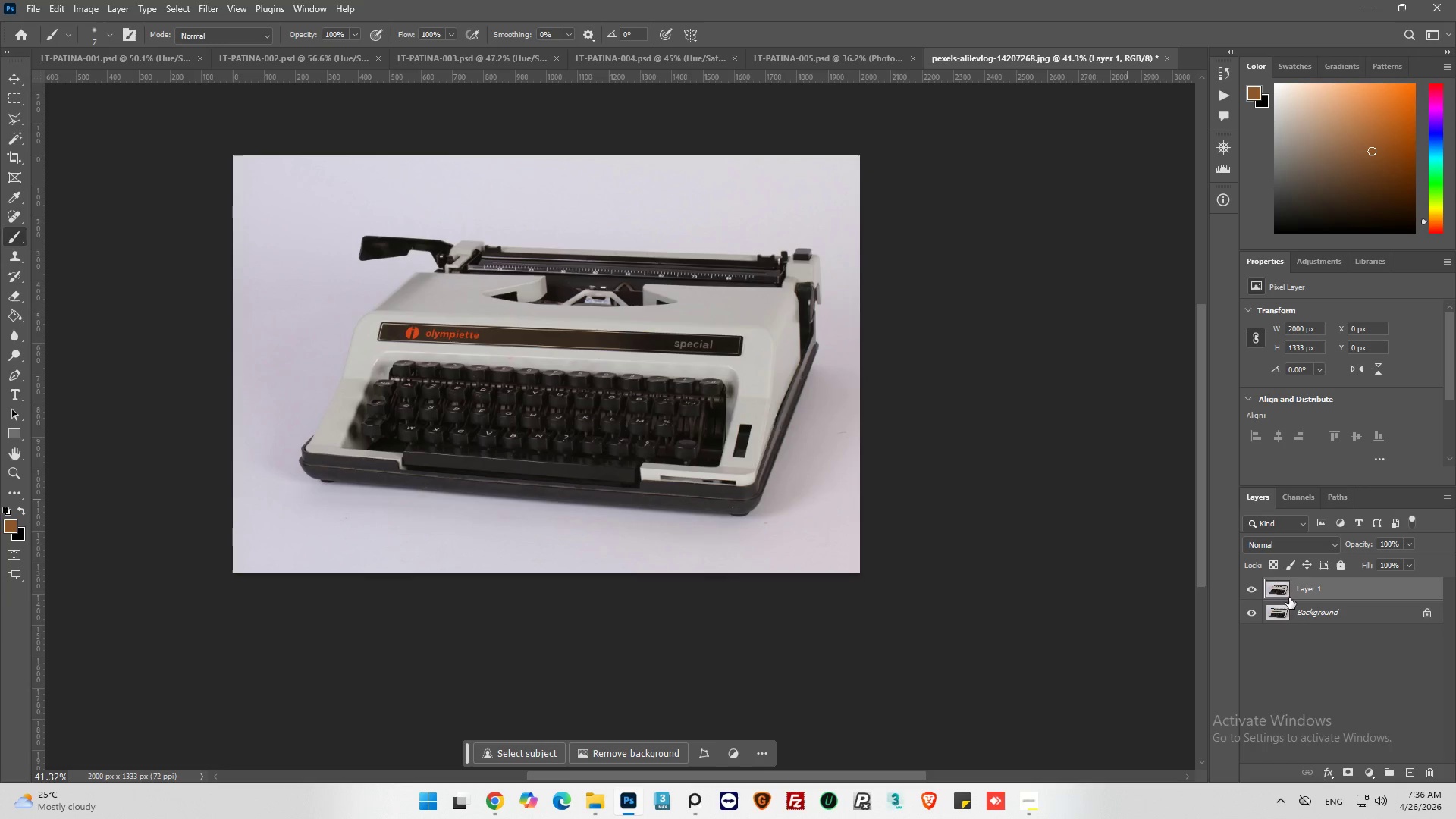 
hold_key(key=ControlLeft, duration=0.34)
 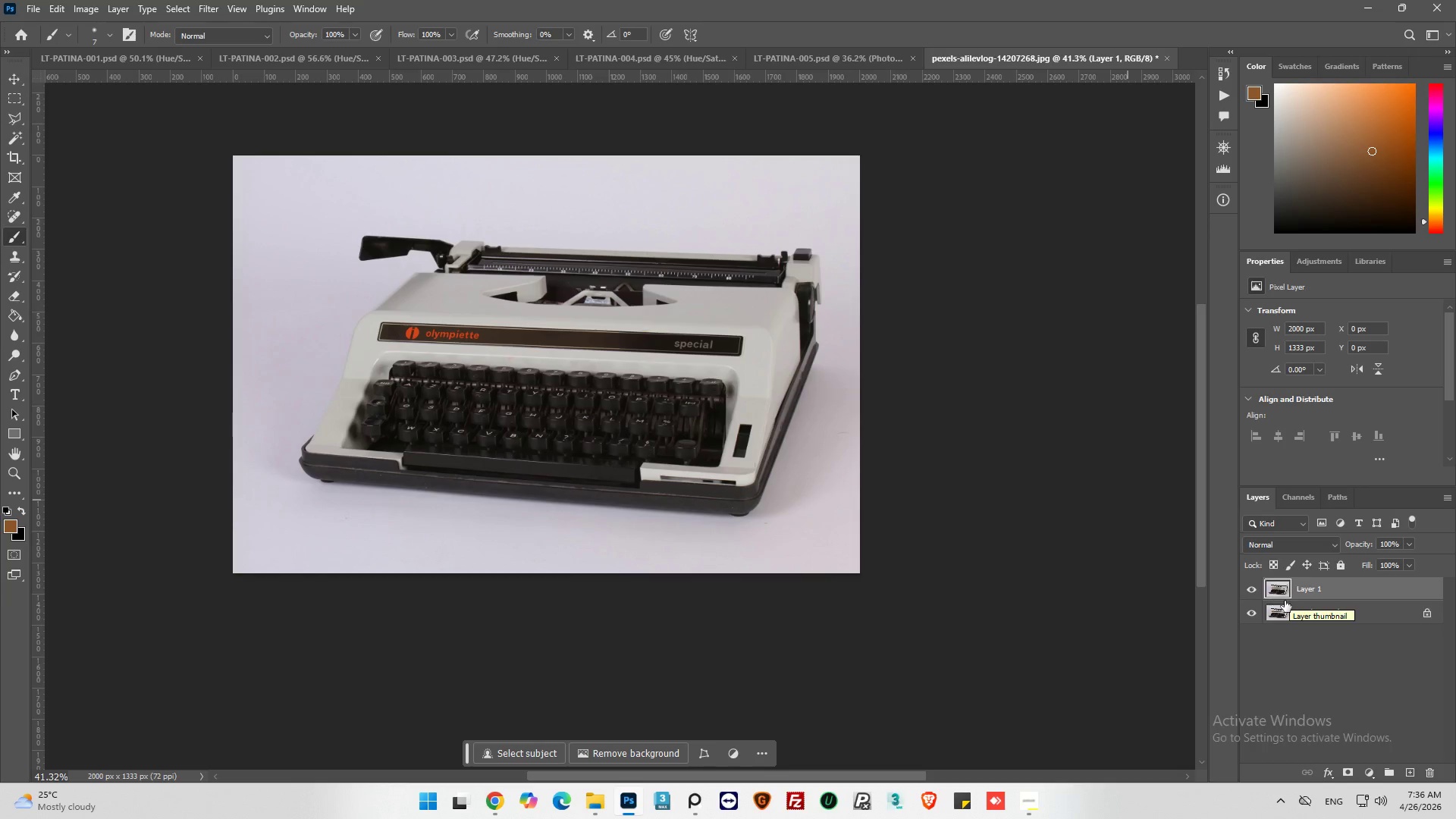 
right_click([1312, 588])
 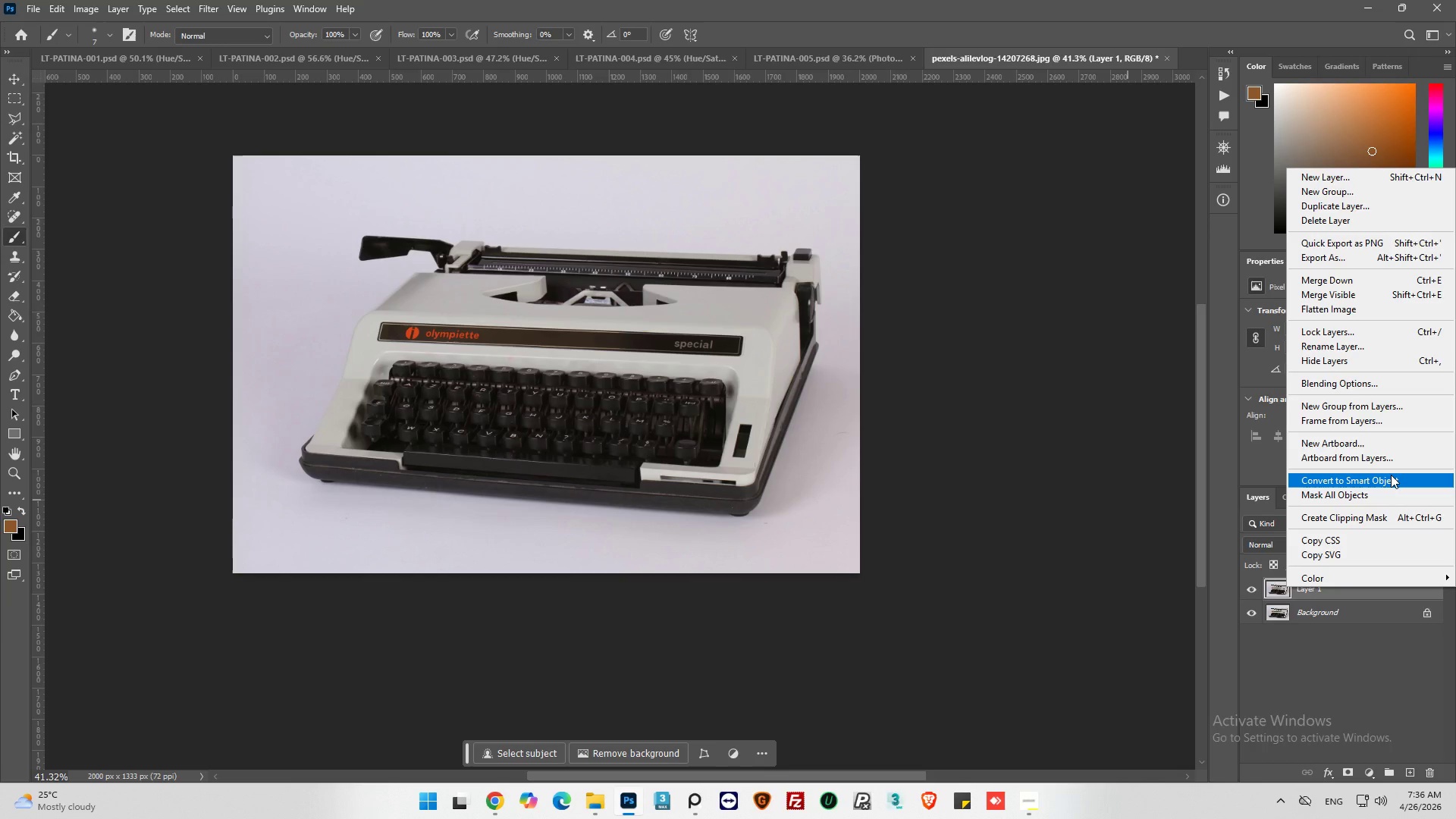 
left_click([1390, 481])
 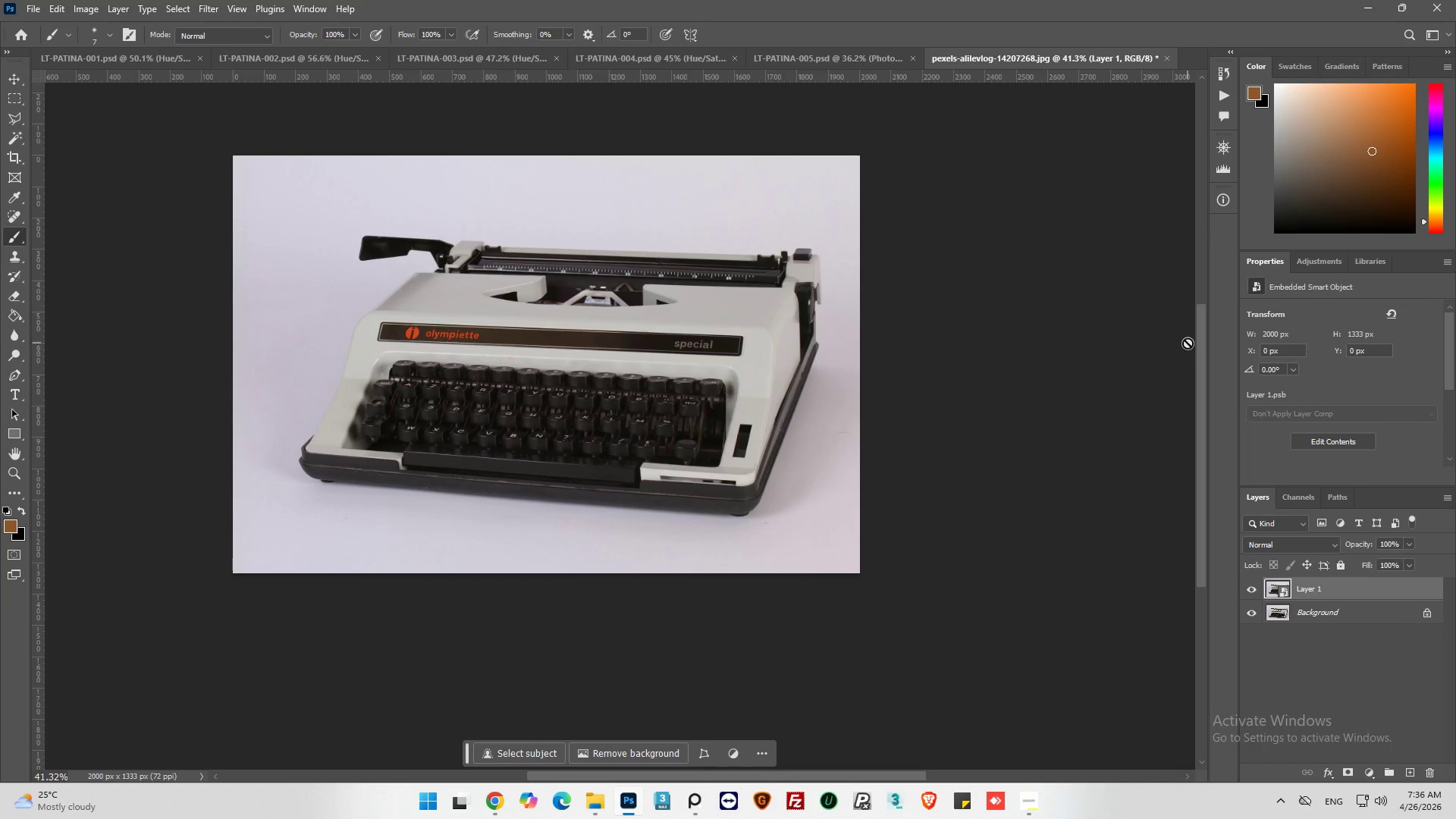 
wait(15.88)
 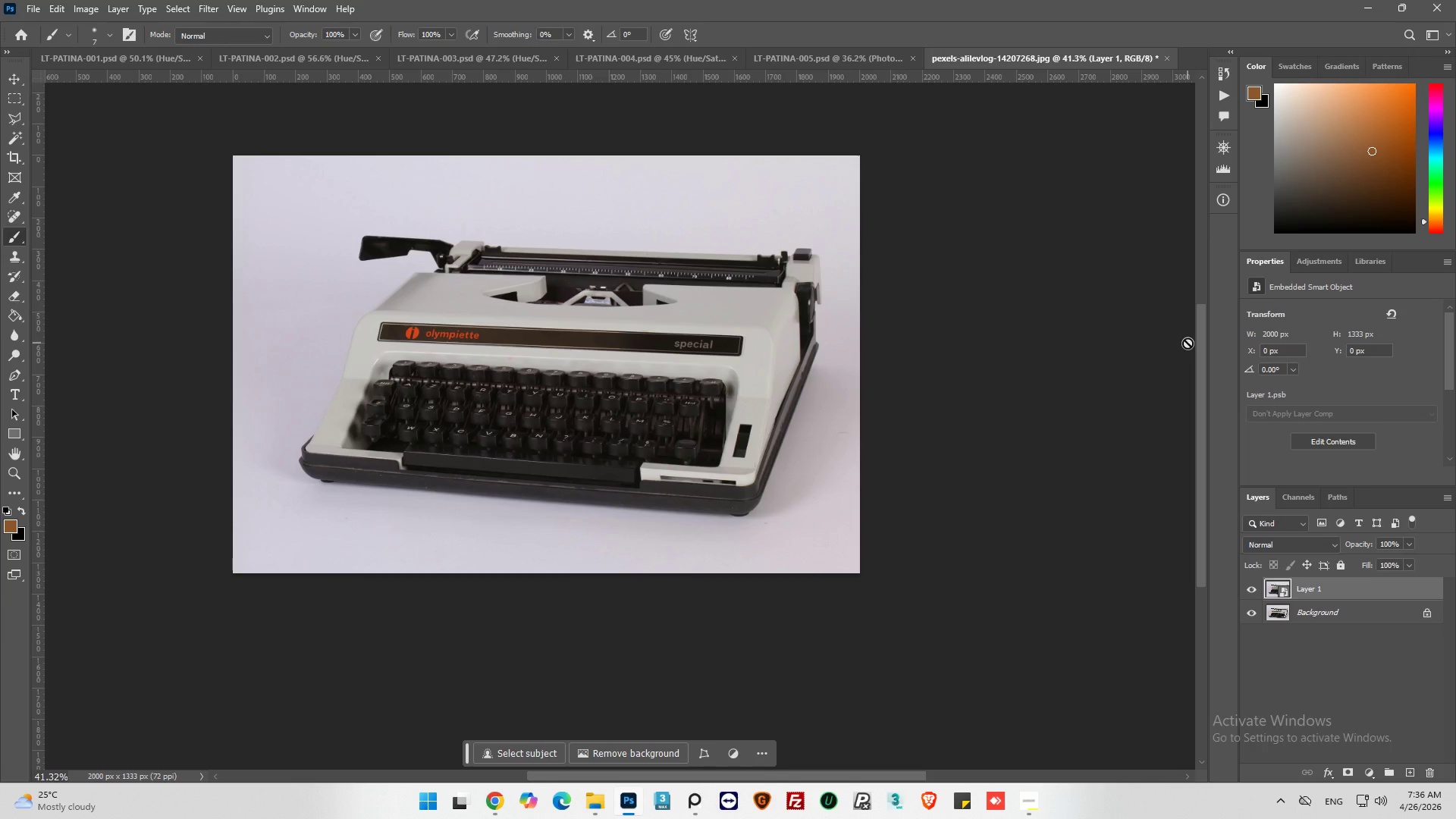 
left_click([1227, 90])
 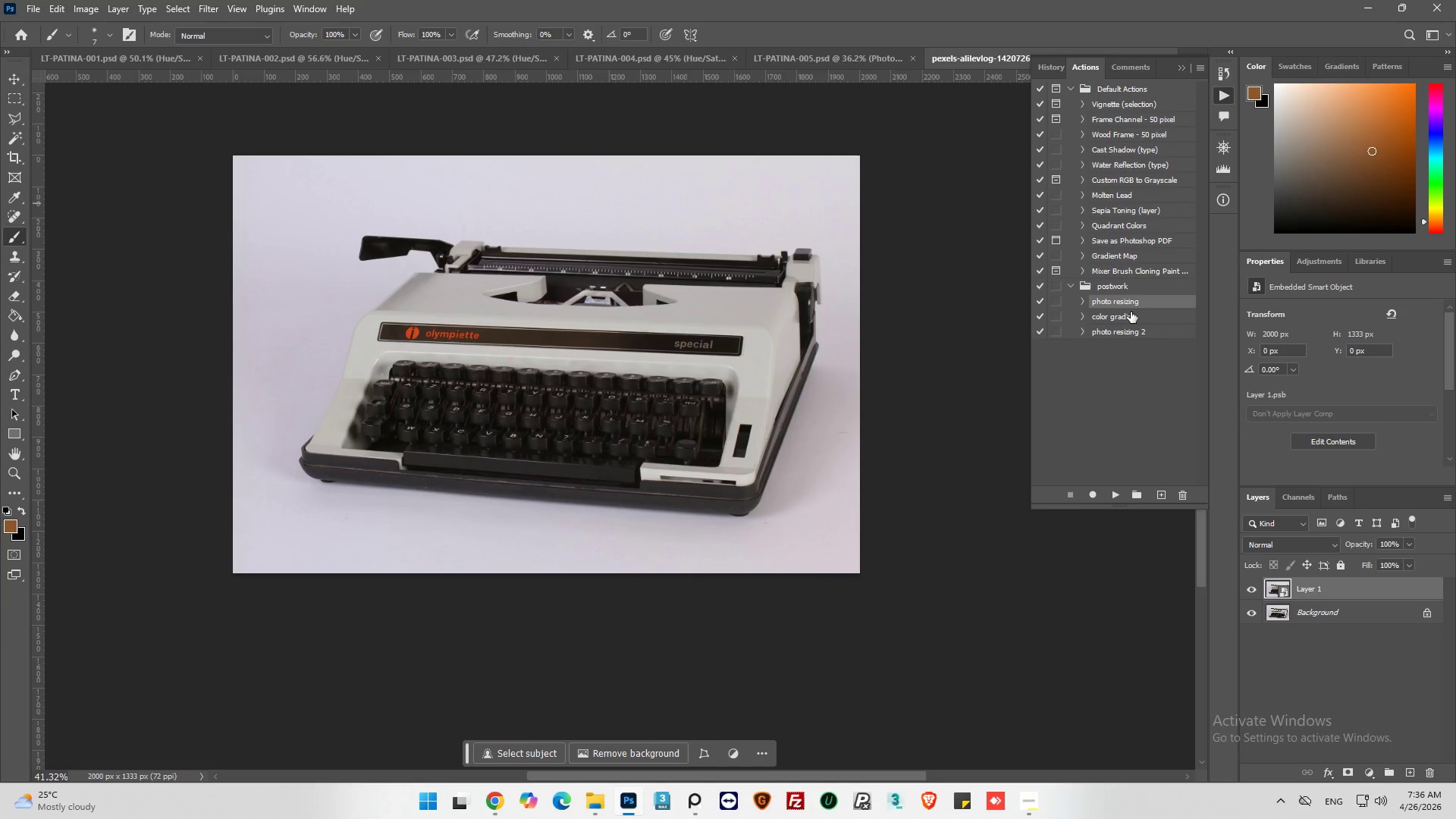 
left_click([1131, 318])
 